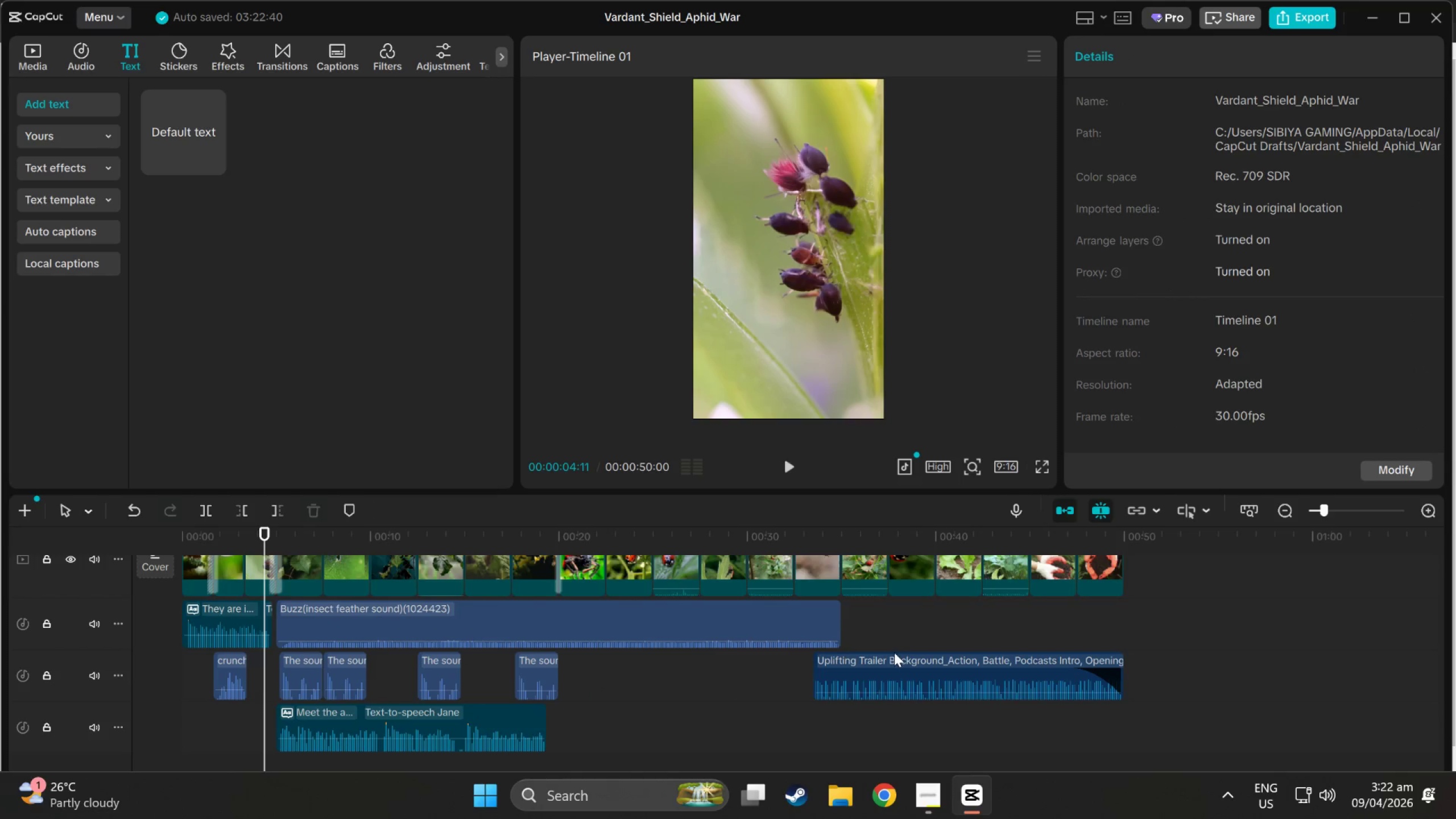 
left_click([913, 689])
 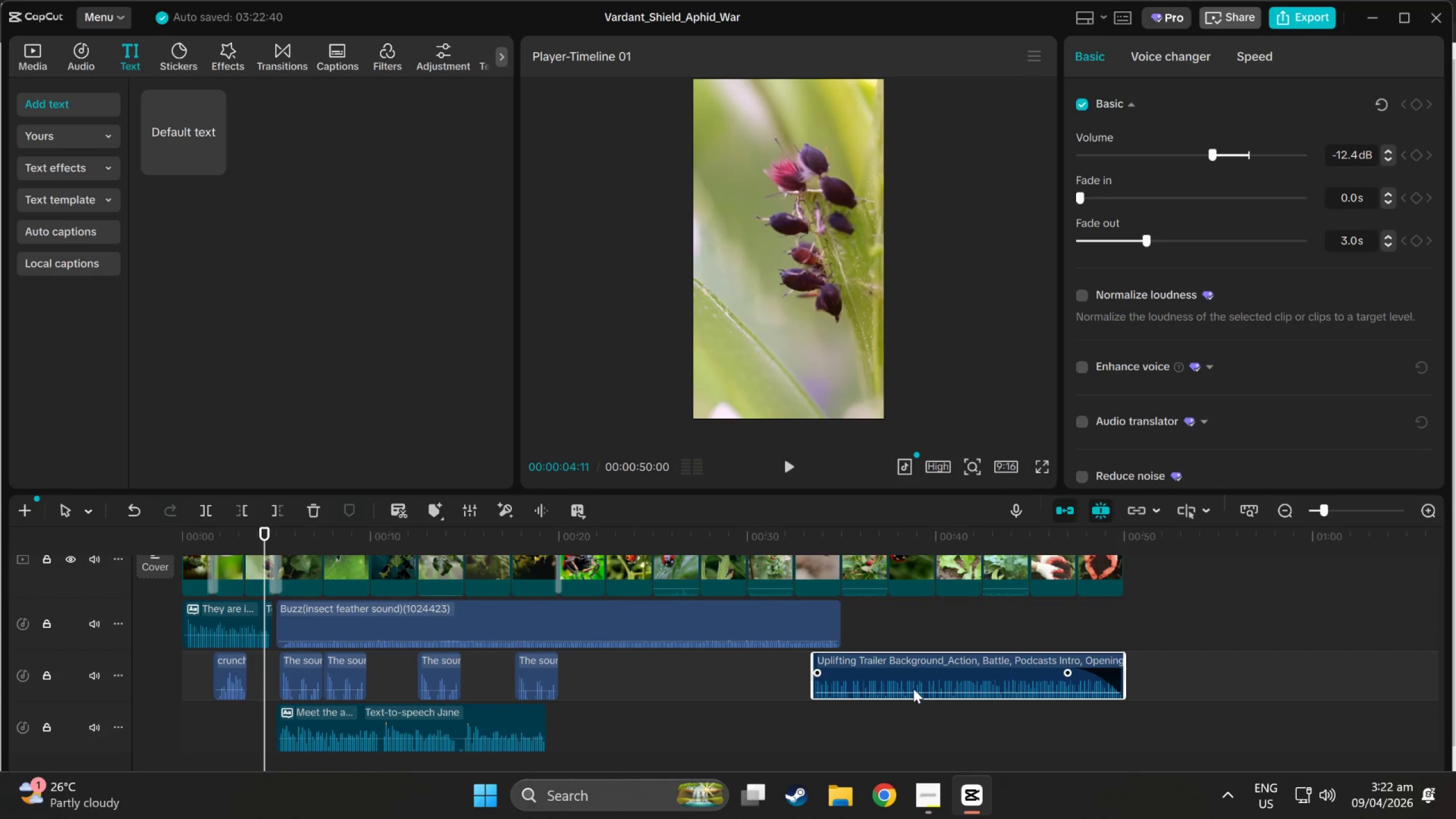 
key(Delete)
 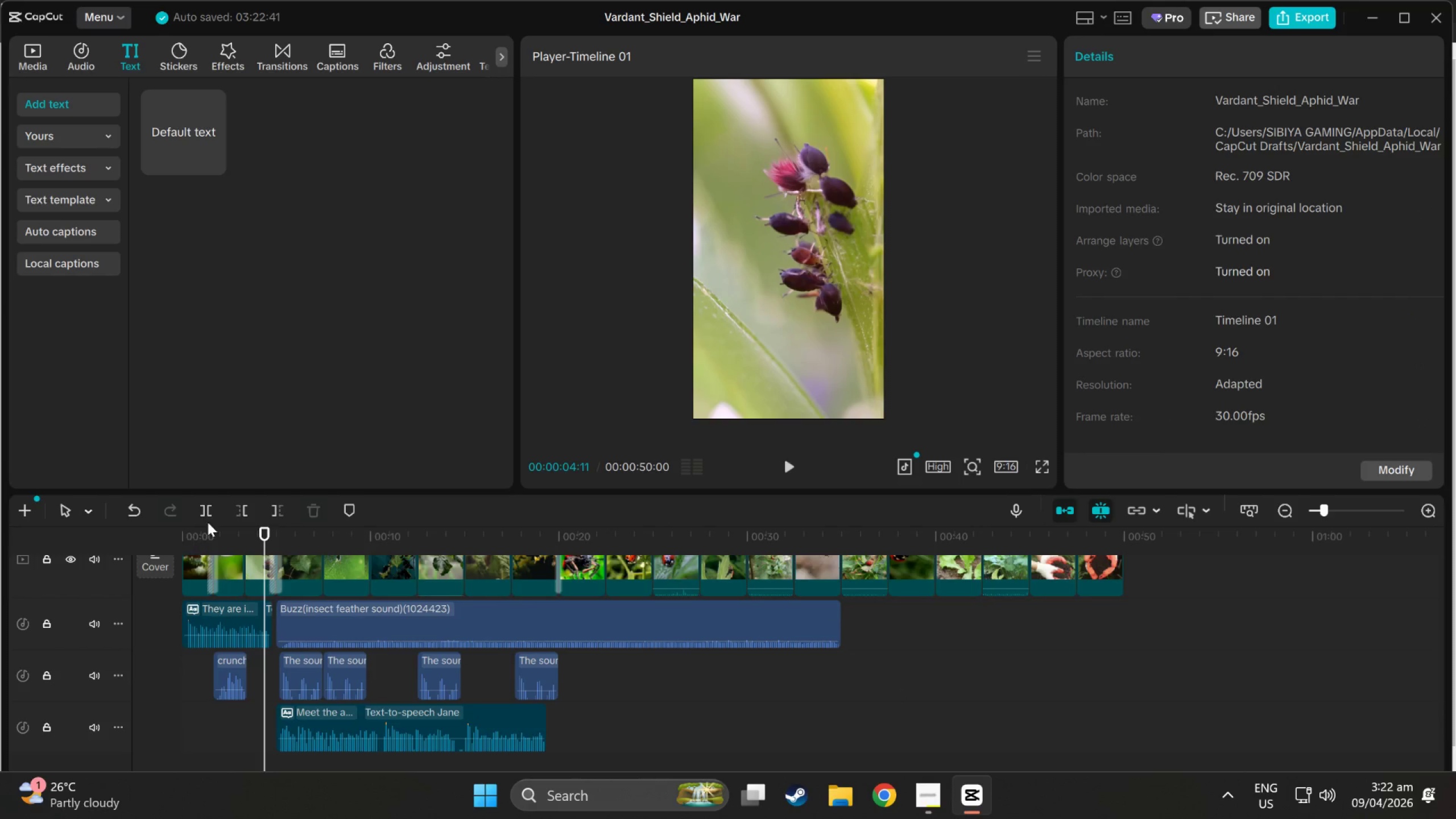 
key(Space)
 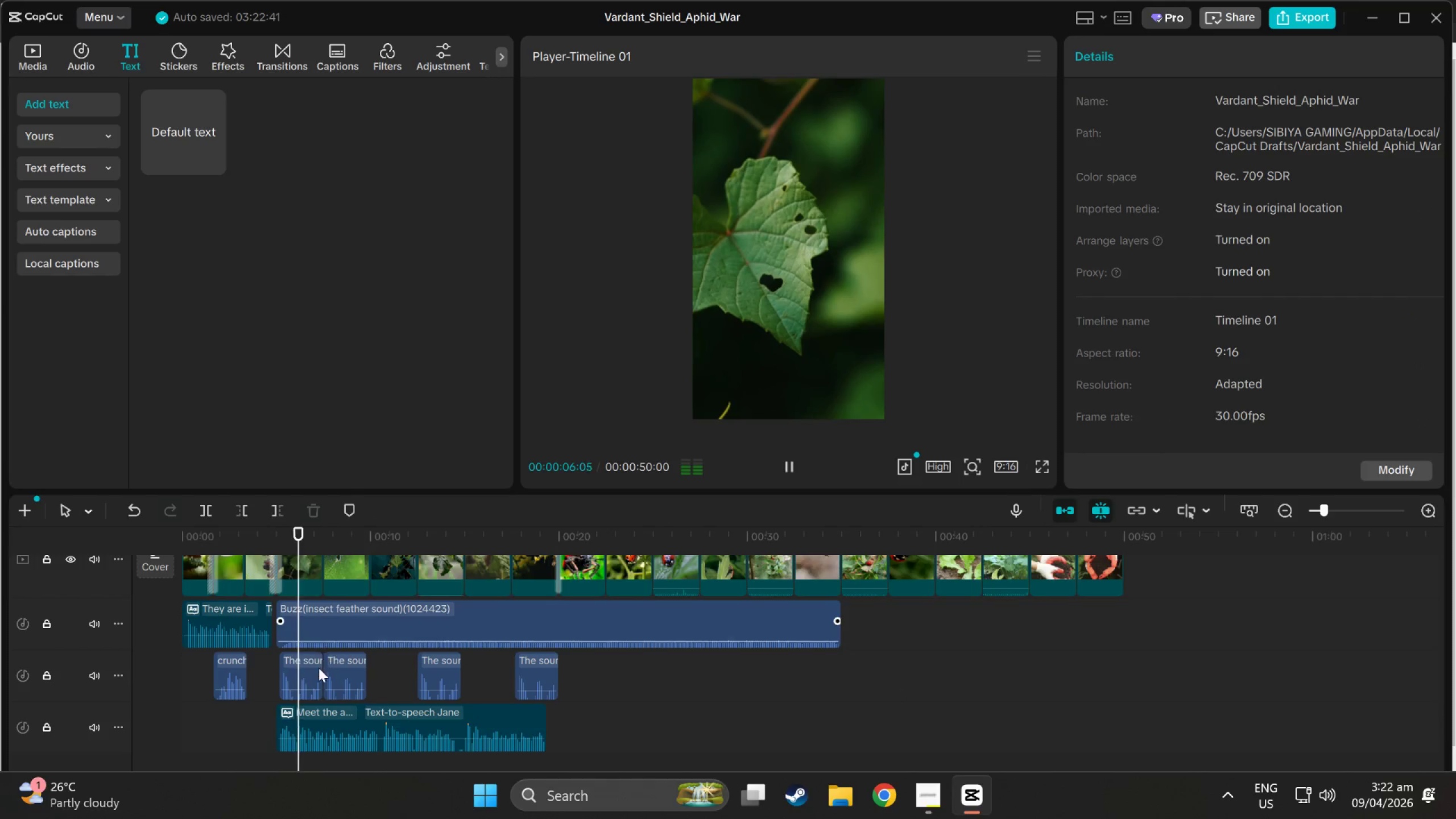 
left_click_drag(start_coordinate=[308, 713], to_coordinate=[300, 713])
 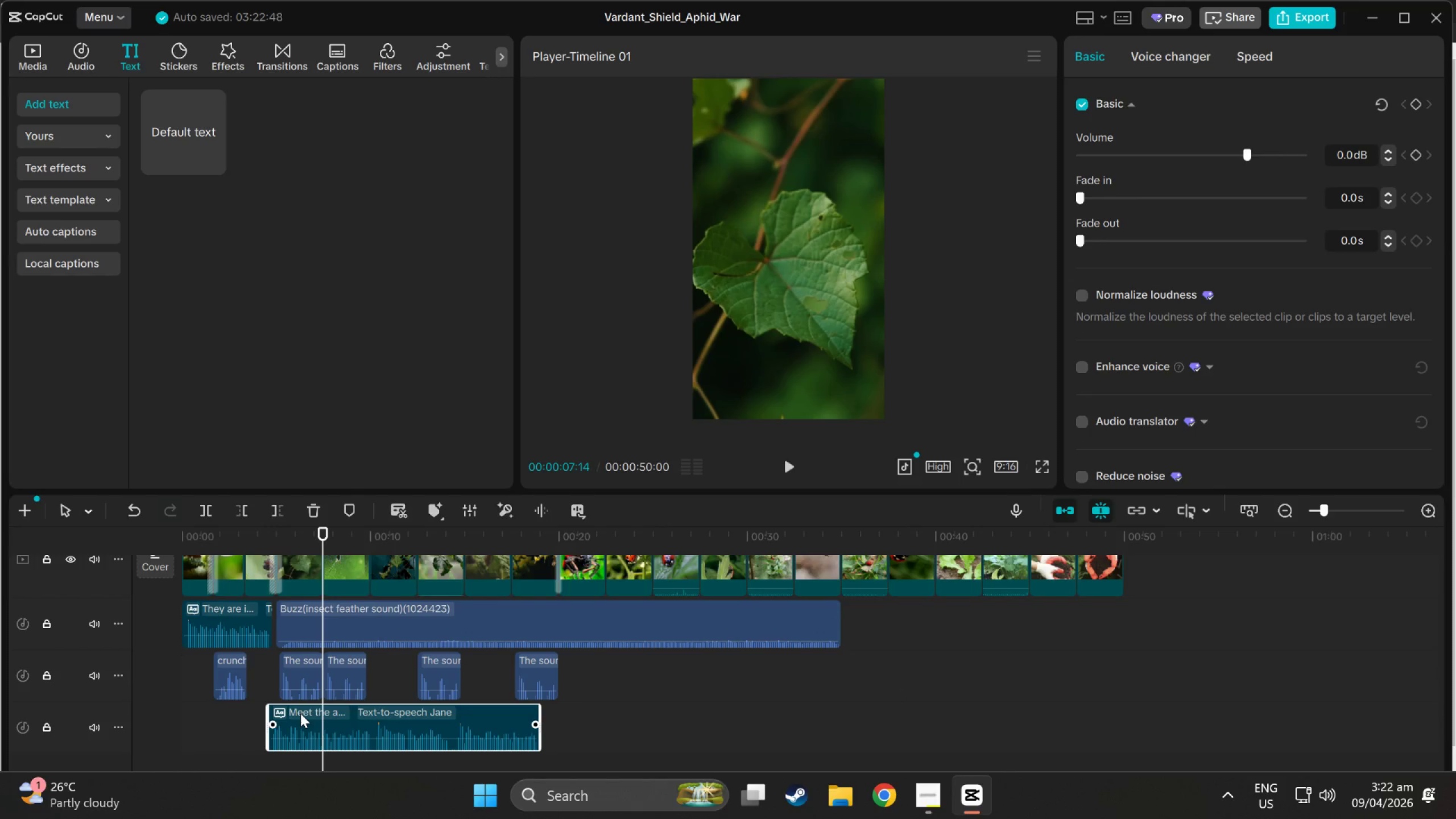 
key(Space)
 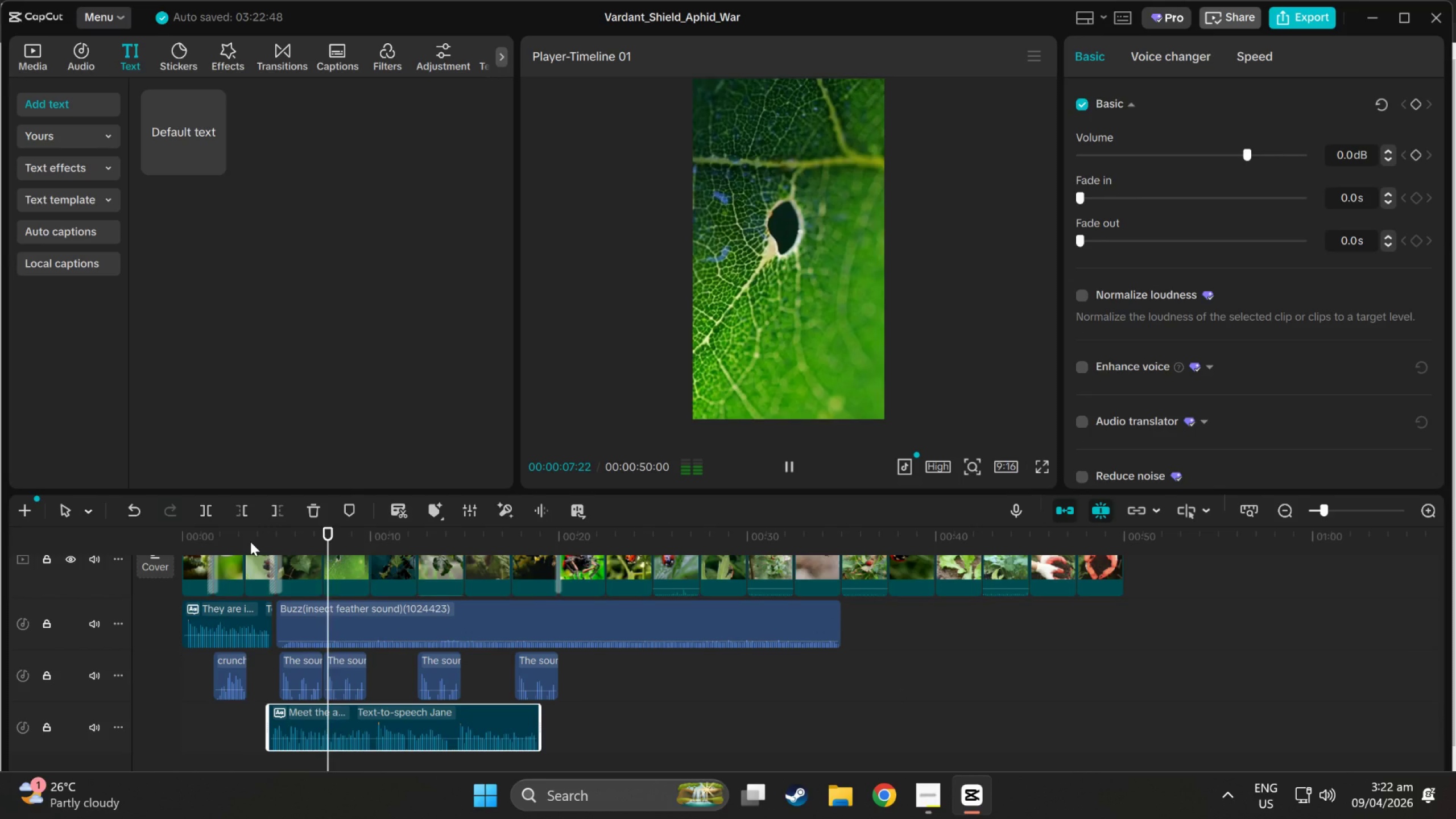 
left_click([250, 541])
 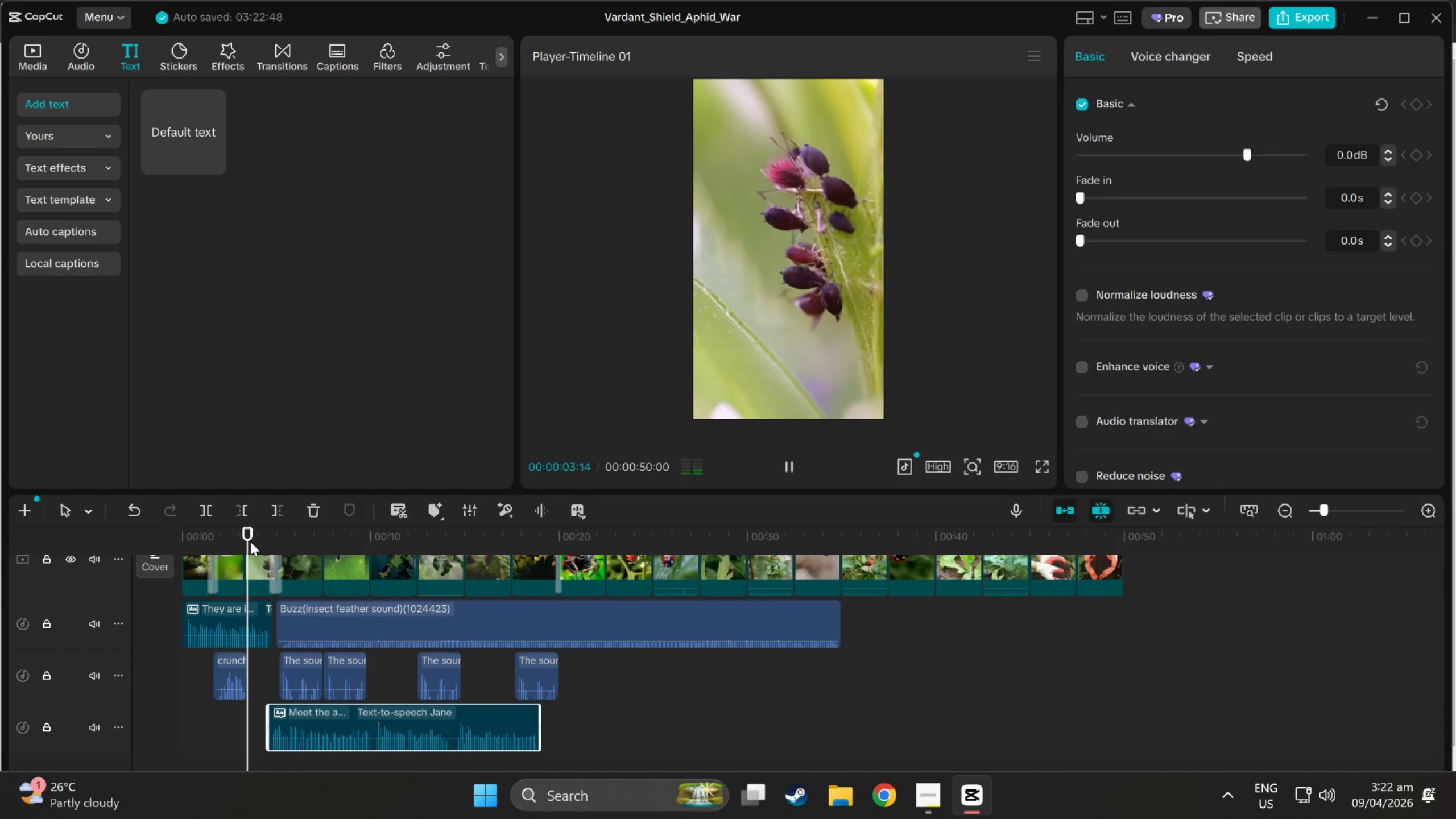 
key(Space)
 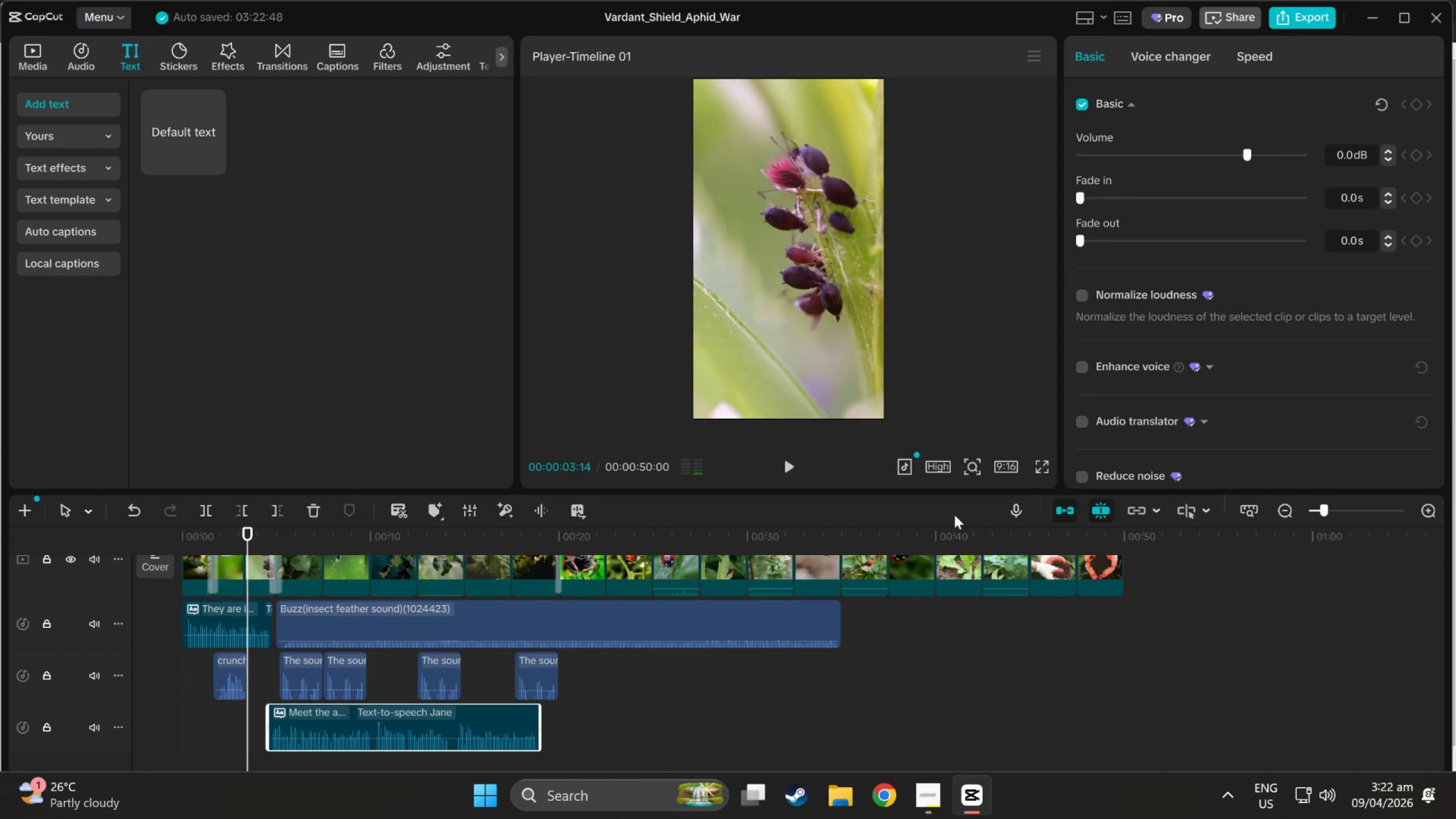 
key(Space)
 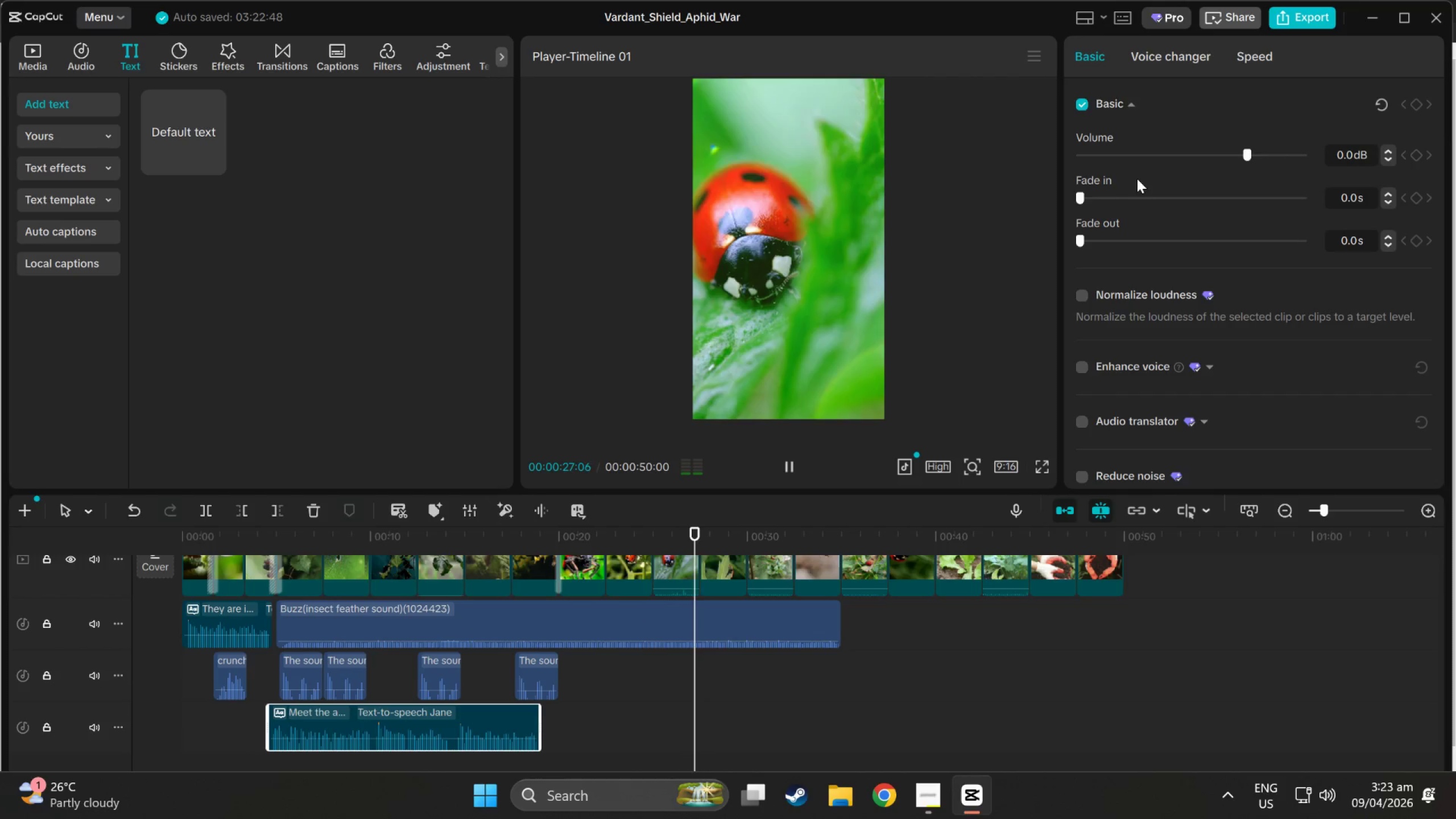 
wait(28.9)
 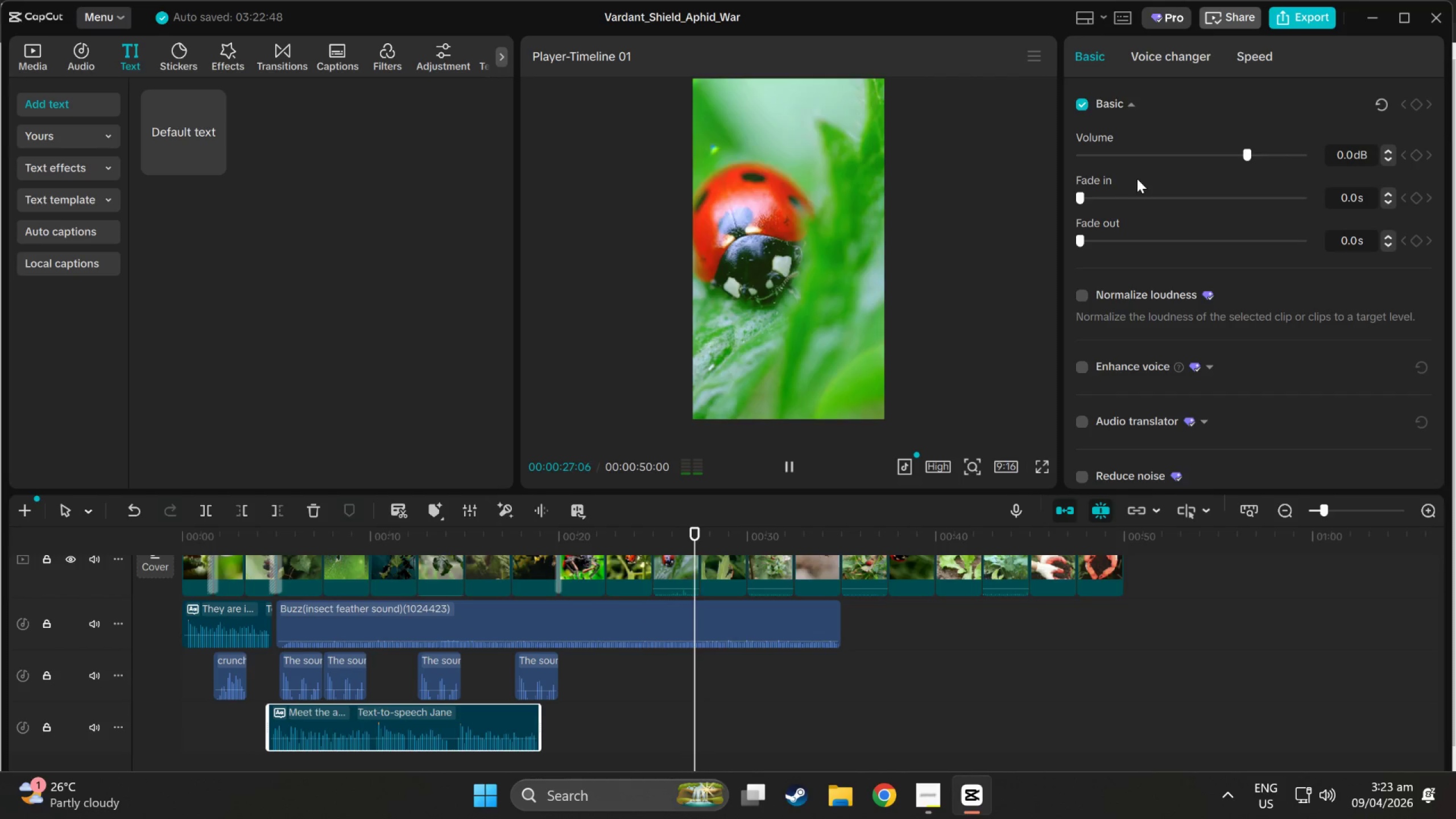 
left_click([565, 551])
 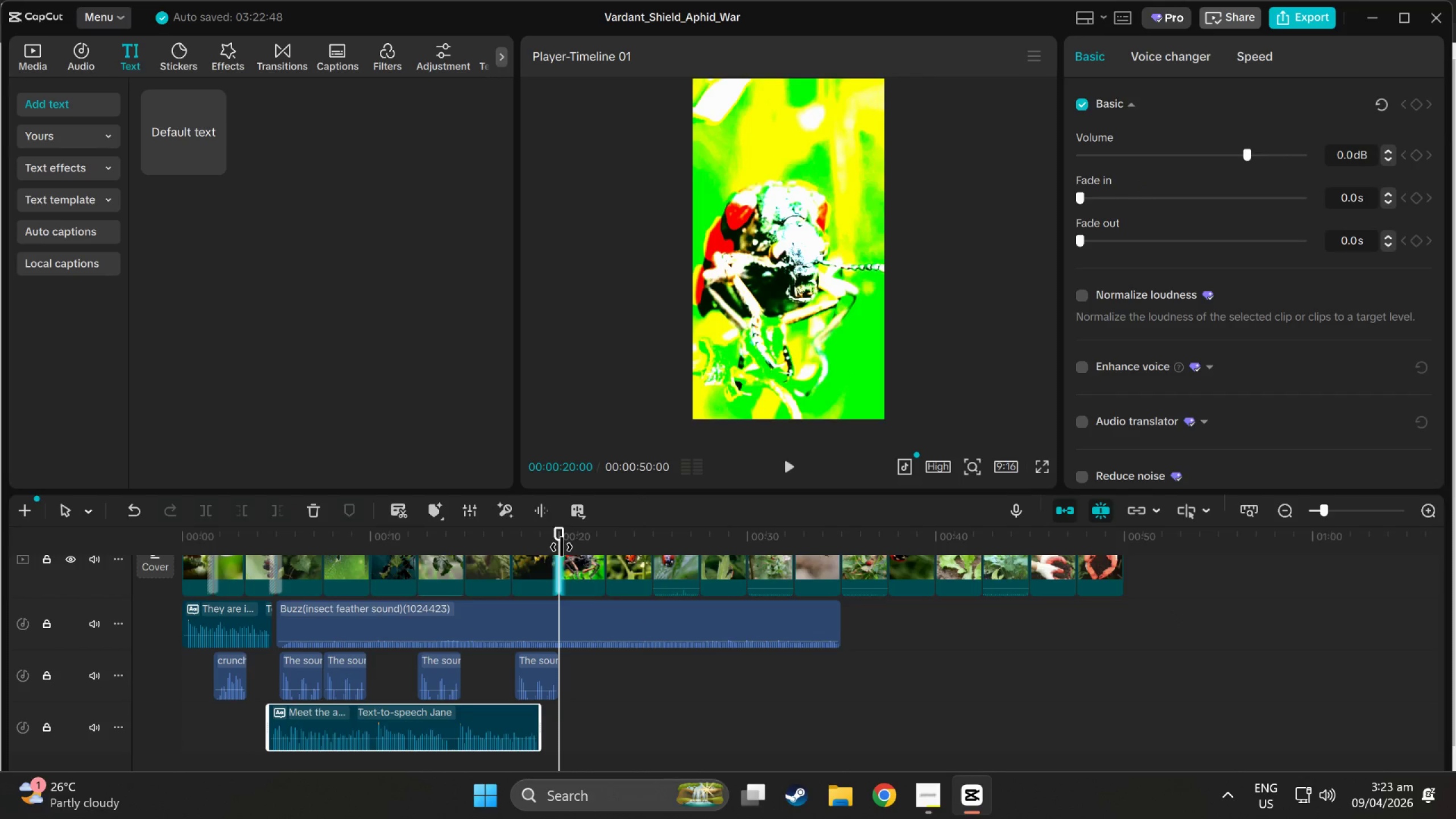 
hold_key(key=AltLeft, duration=0.38)
 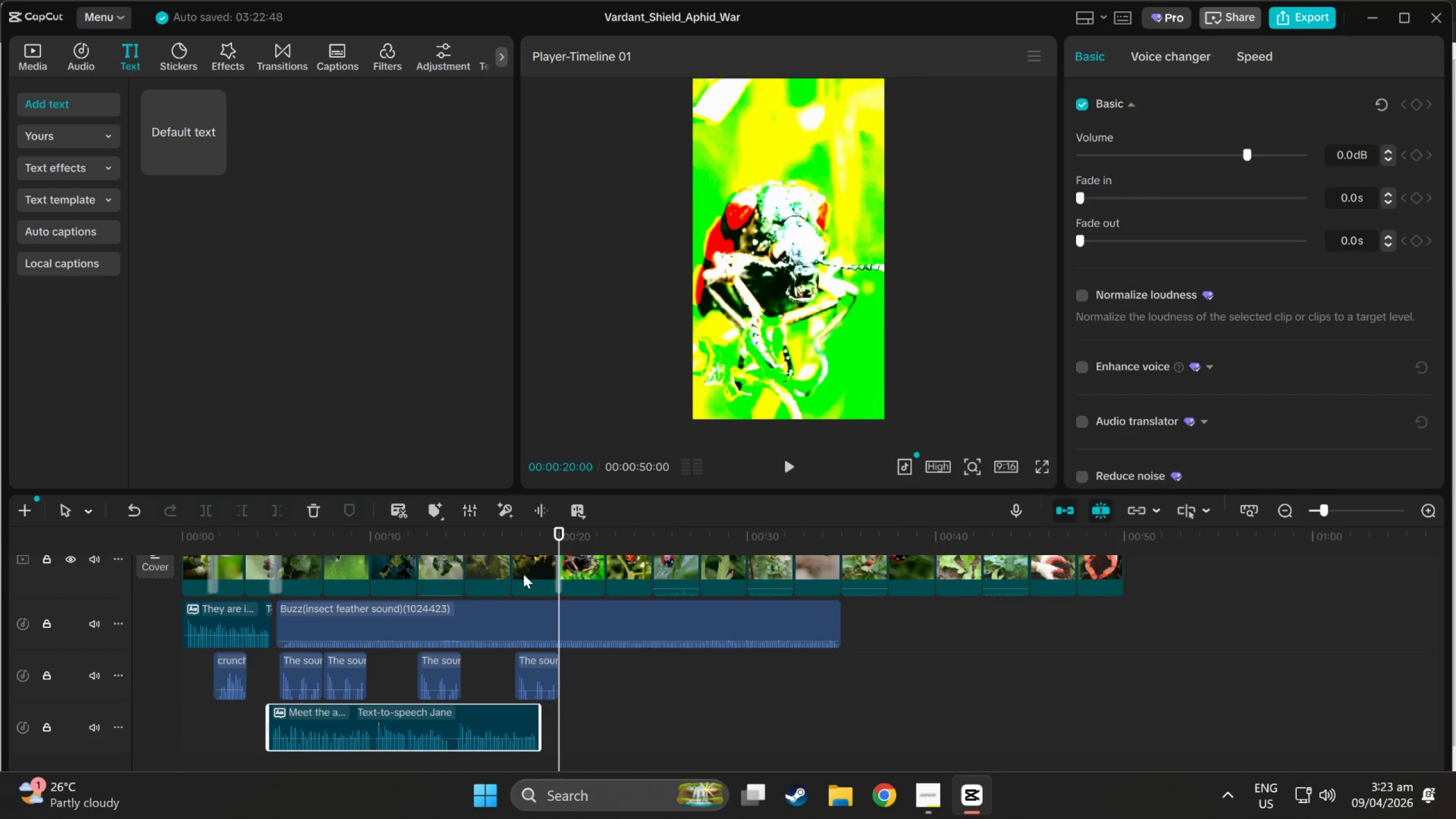 
scroll: coordinate [497, 585], scroll_direction: up, amount: 7.0
 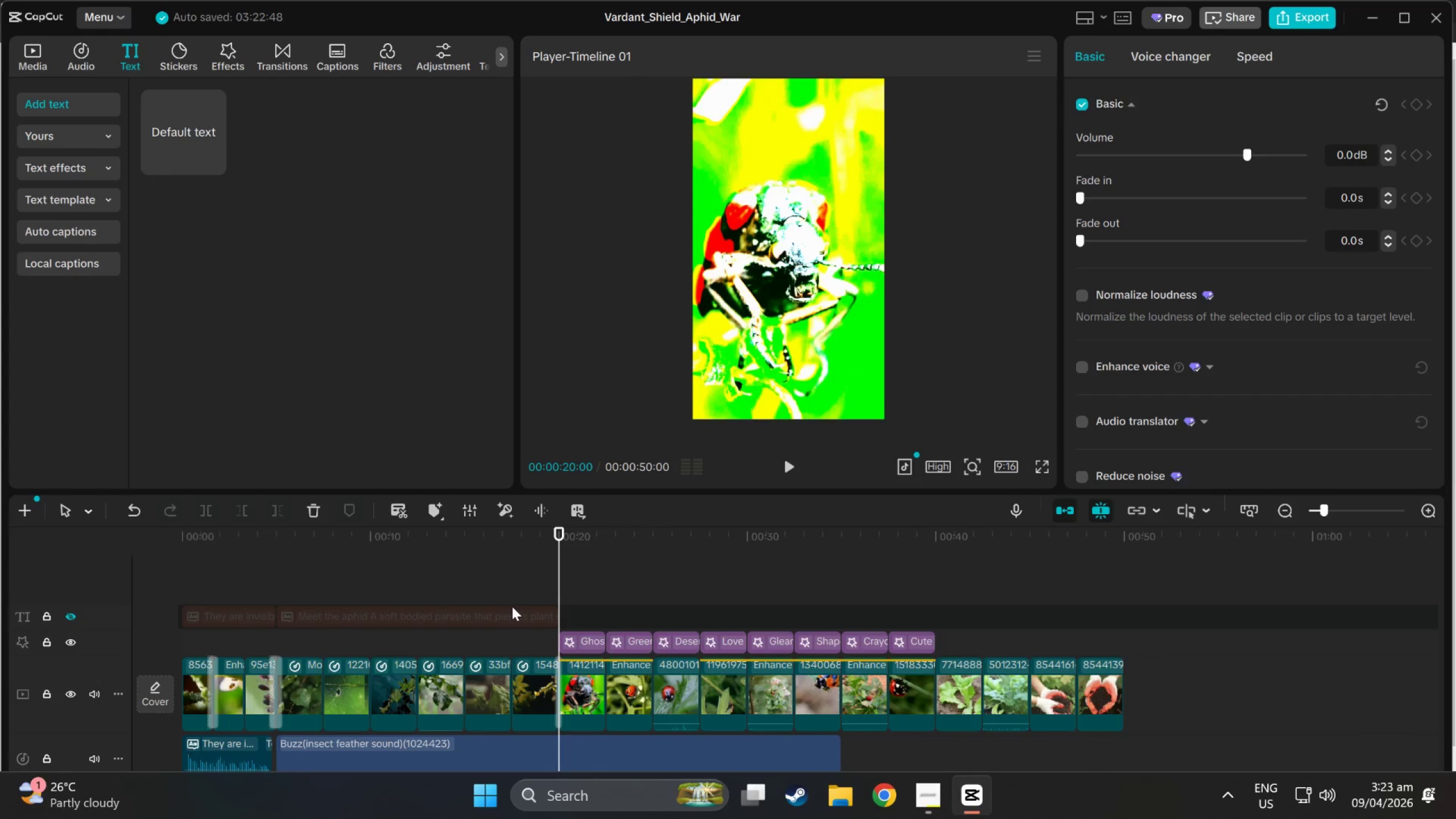 
left_click([517, 614])
 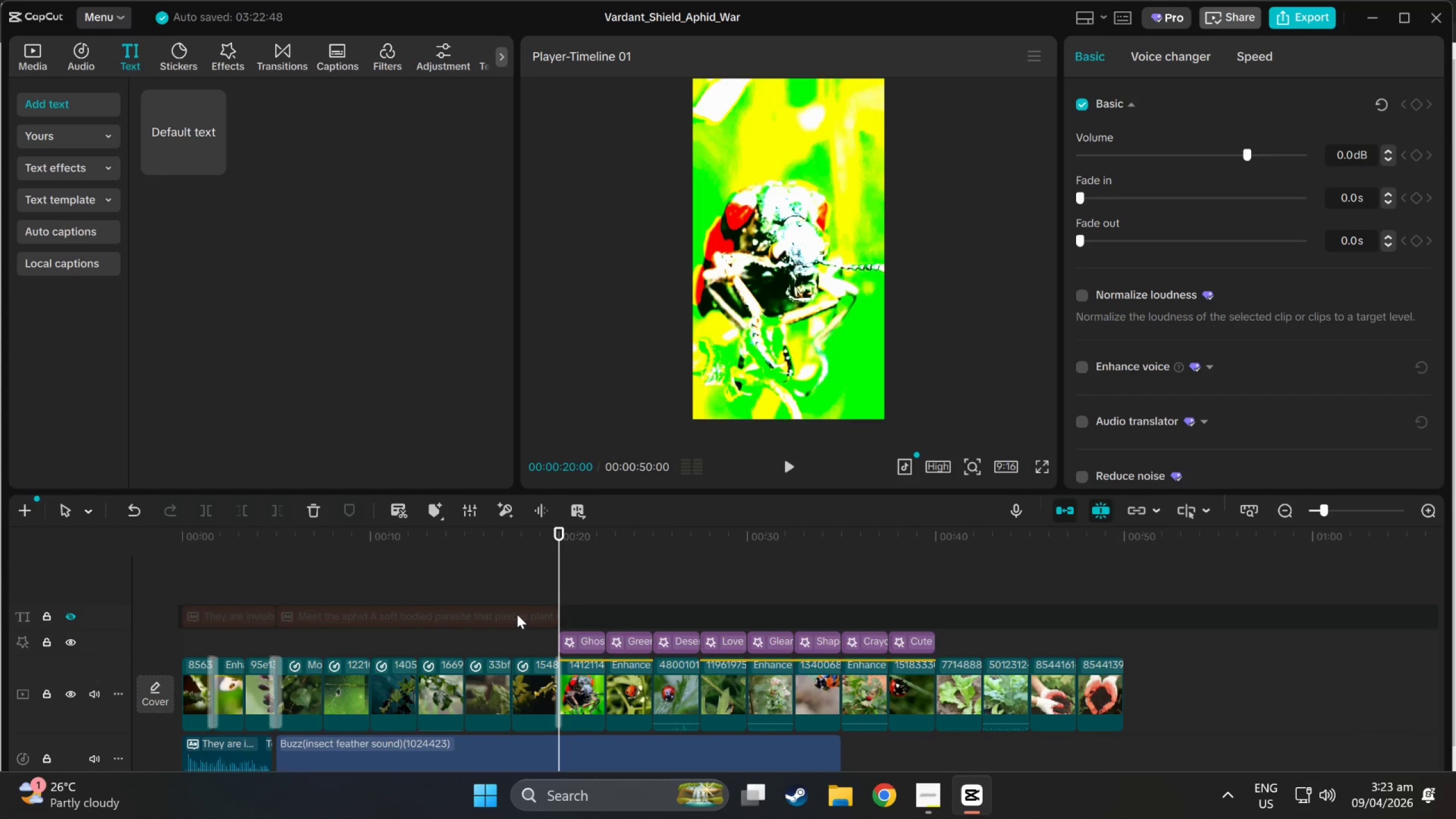 
key(Control+C)
 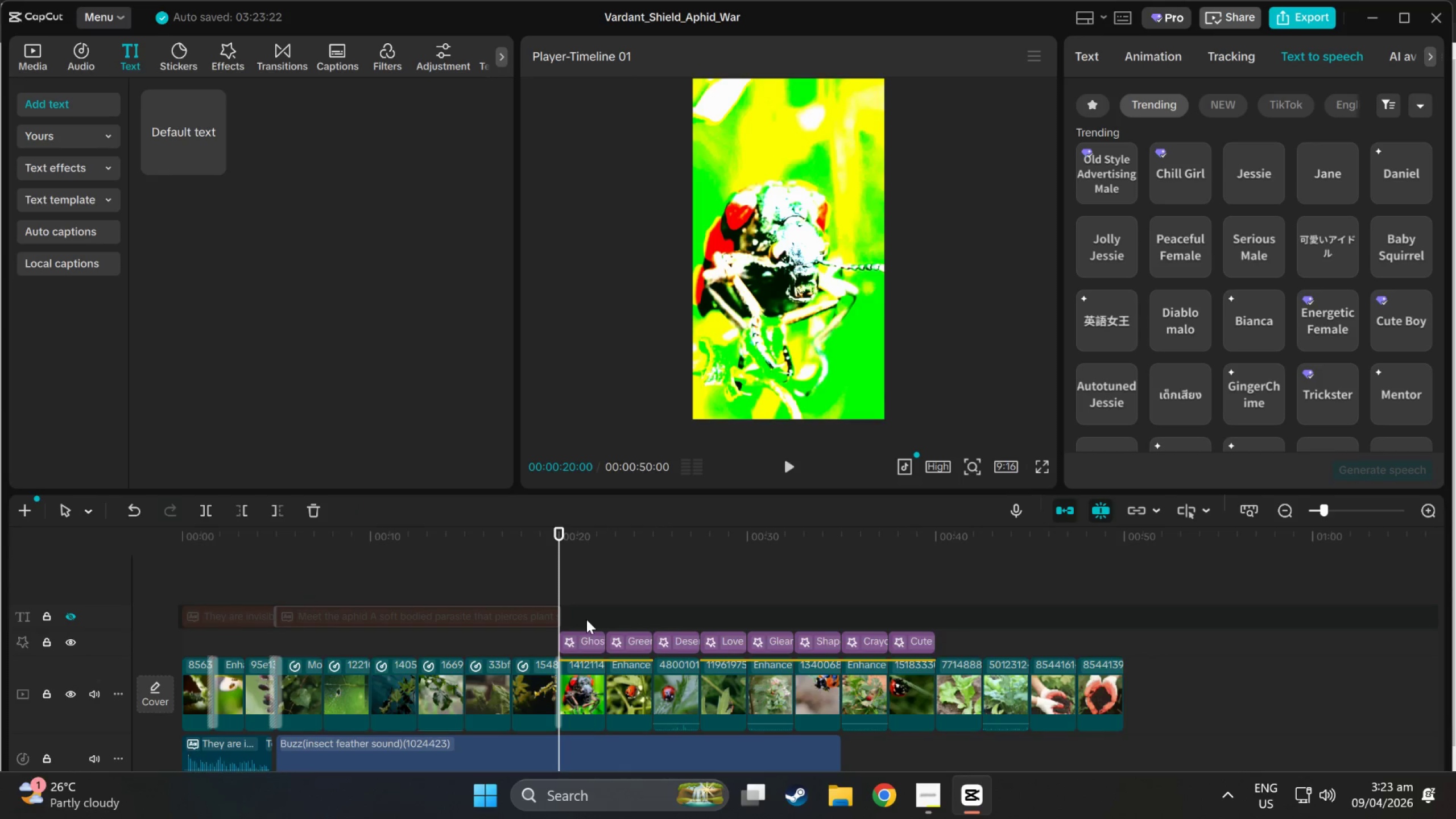 
key(Control+V)
 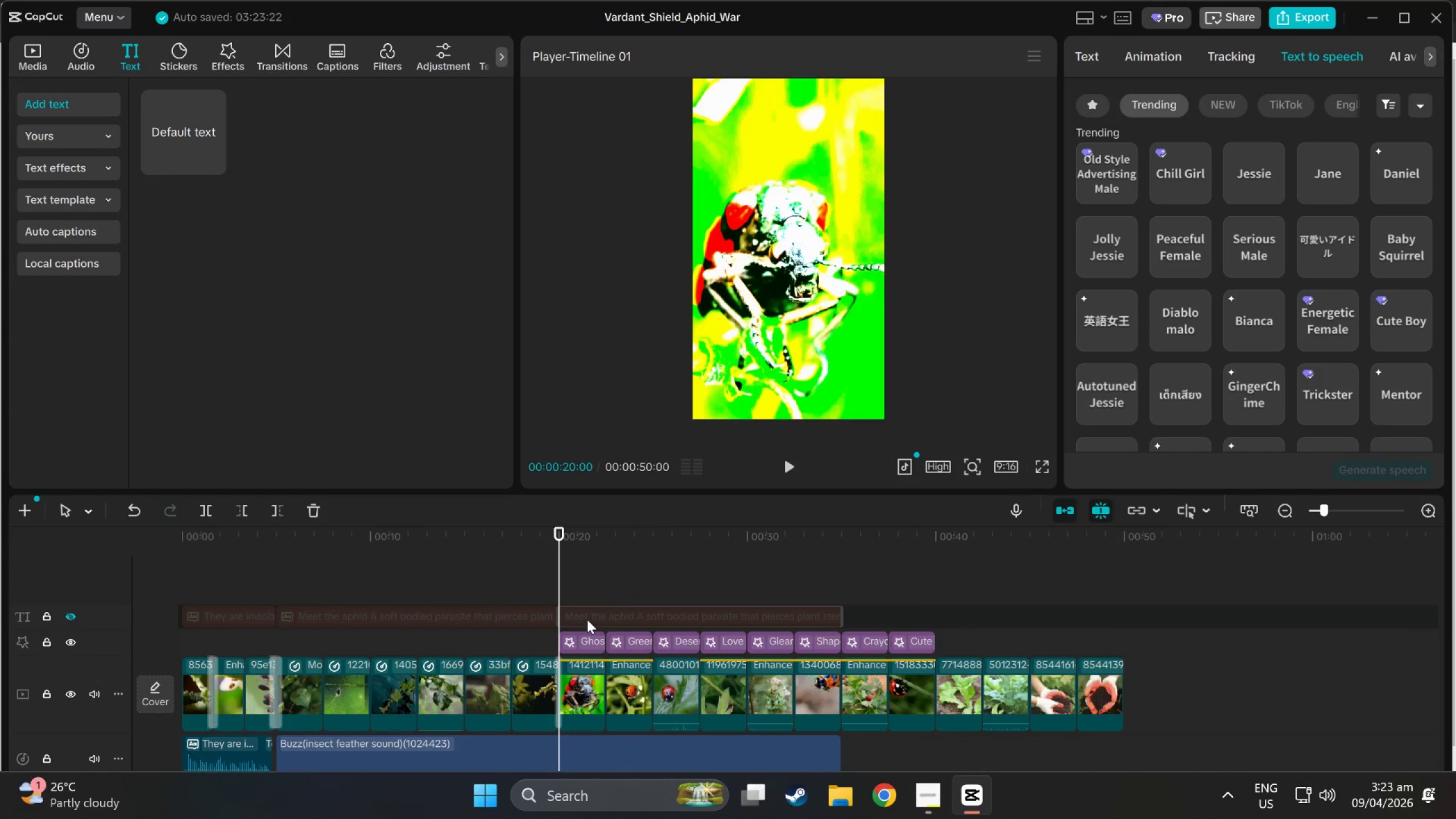 
left_click([587, 619])
 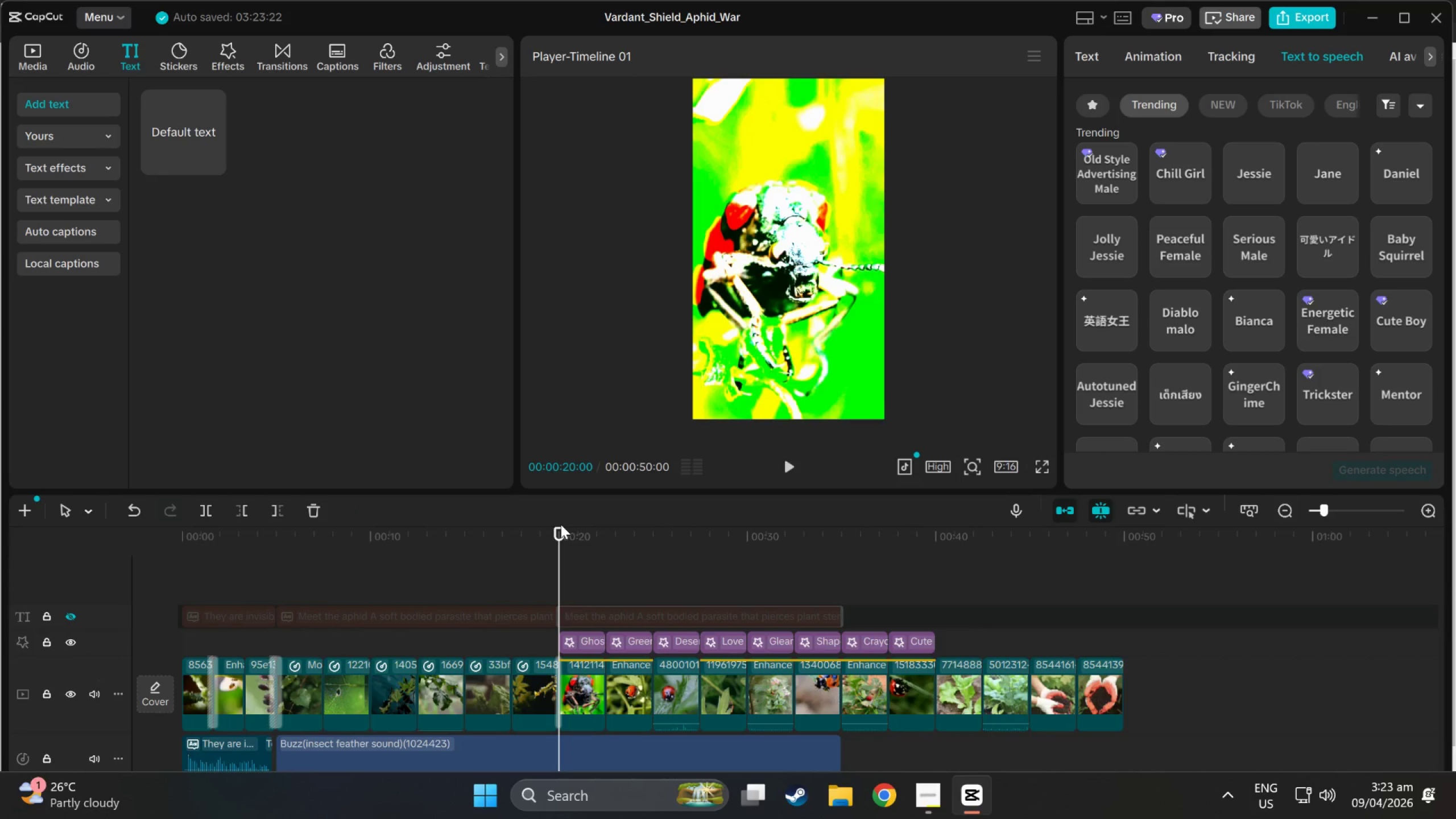 
left_click([446, 616])
 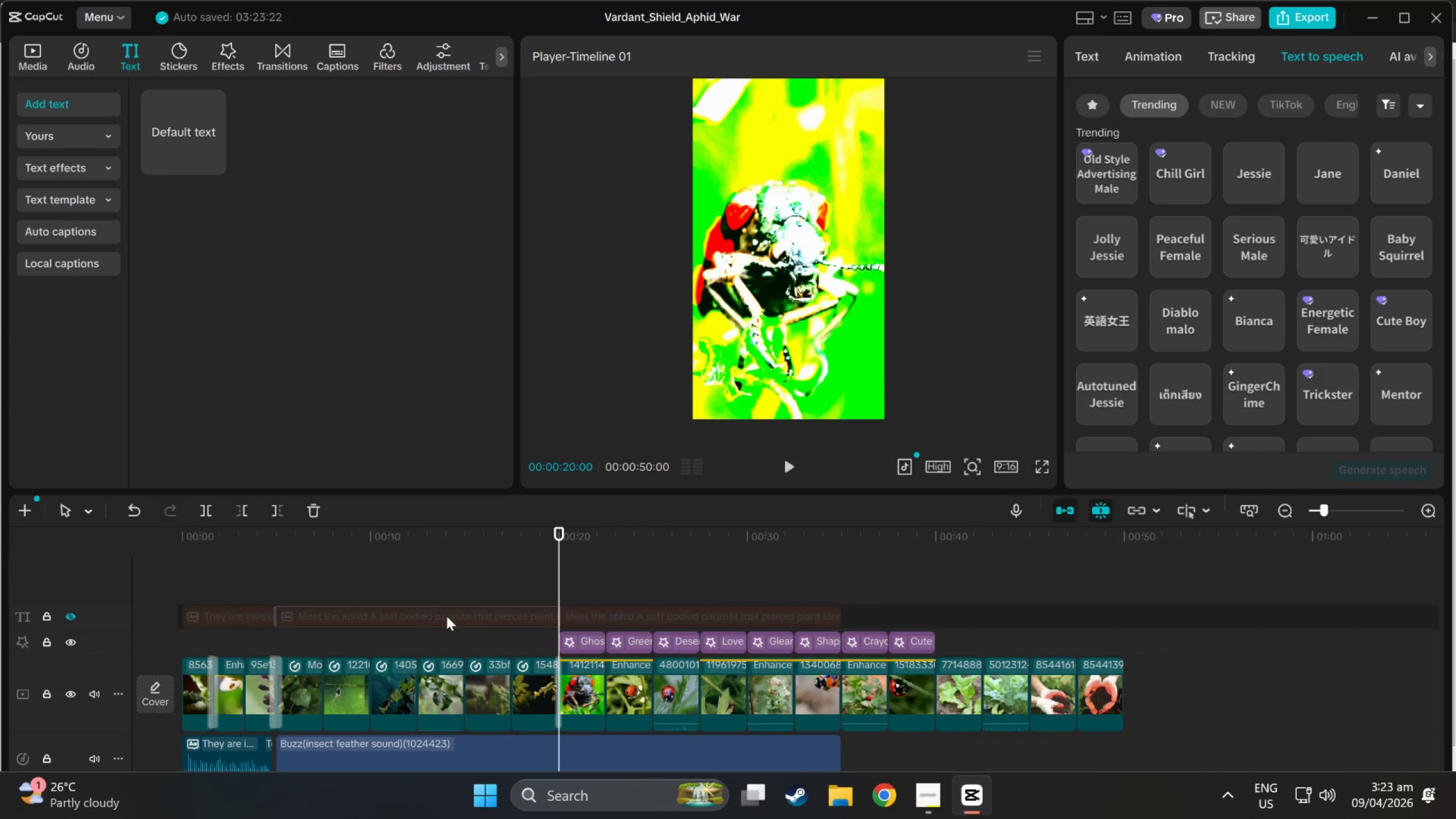 
scroll: coordinate [446, 616], scroll_direction: down, amount: 7.0
 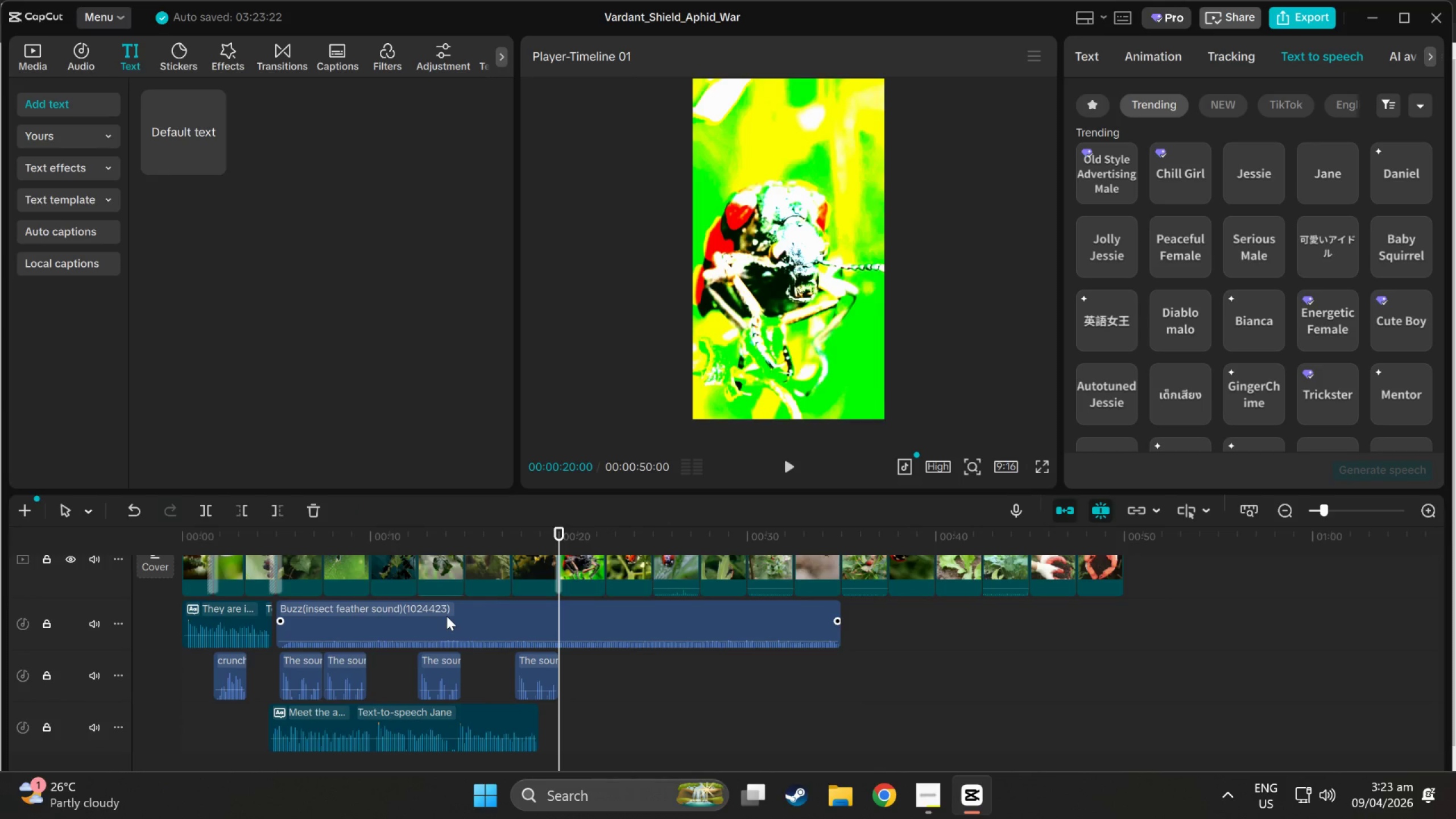 
key(Delete)
 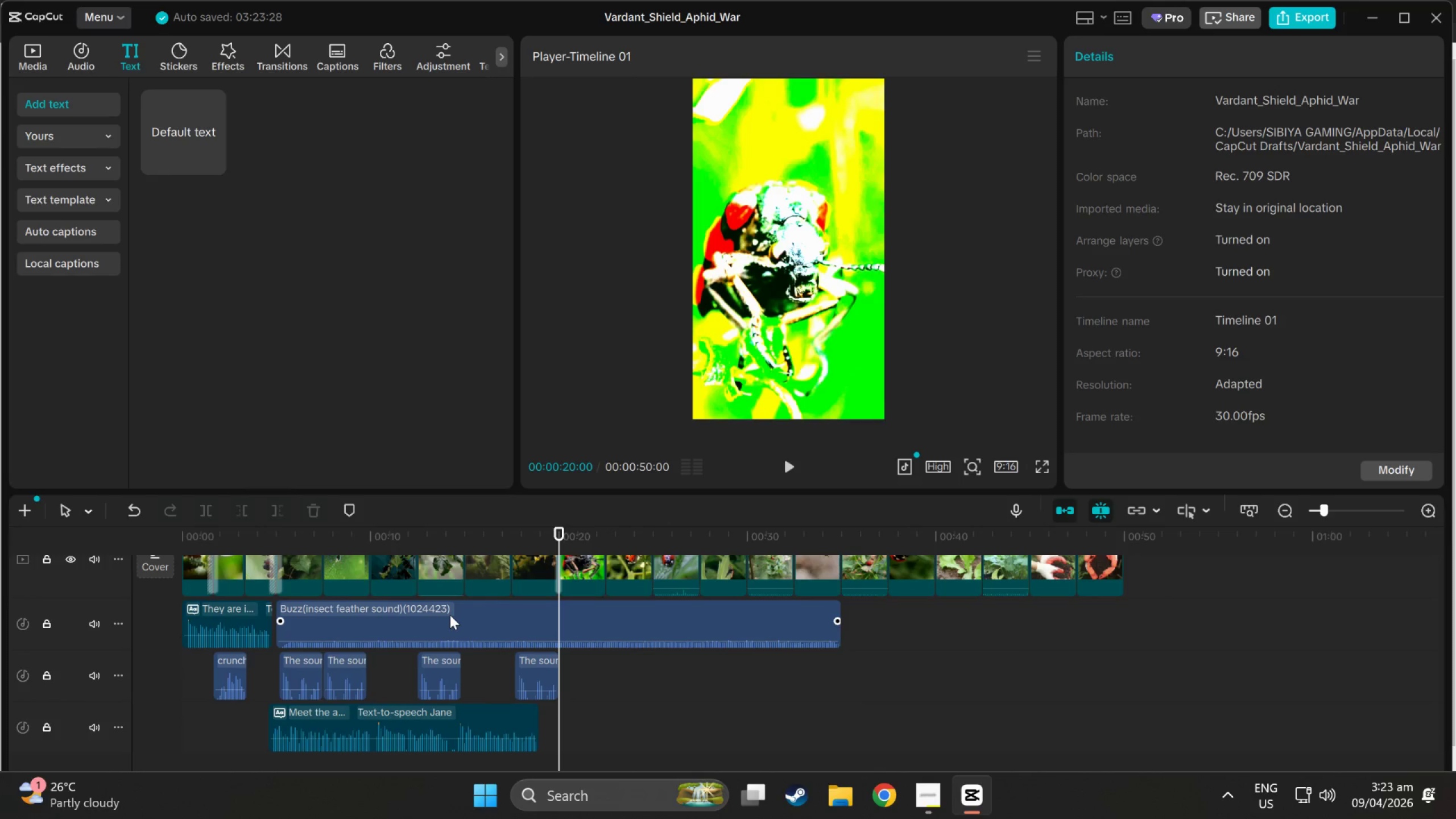 
scroll: coordinate [450, 615], scroll_direction: up, amount: 4.0
 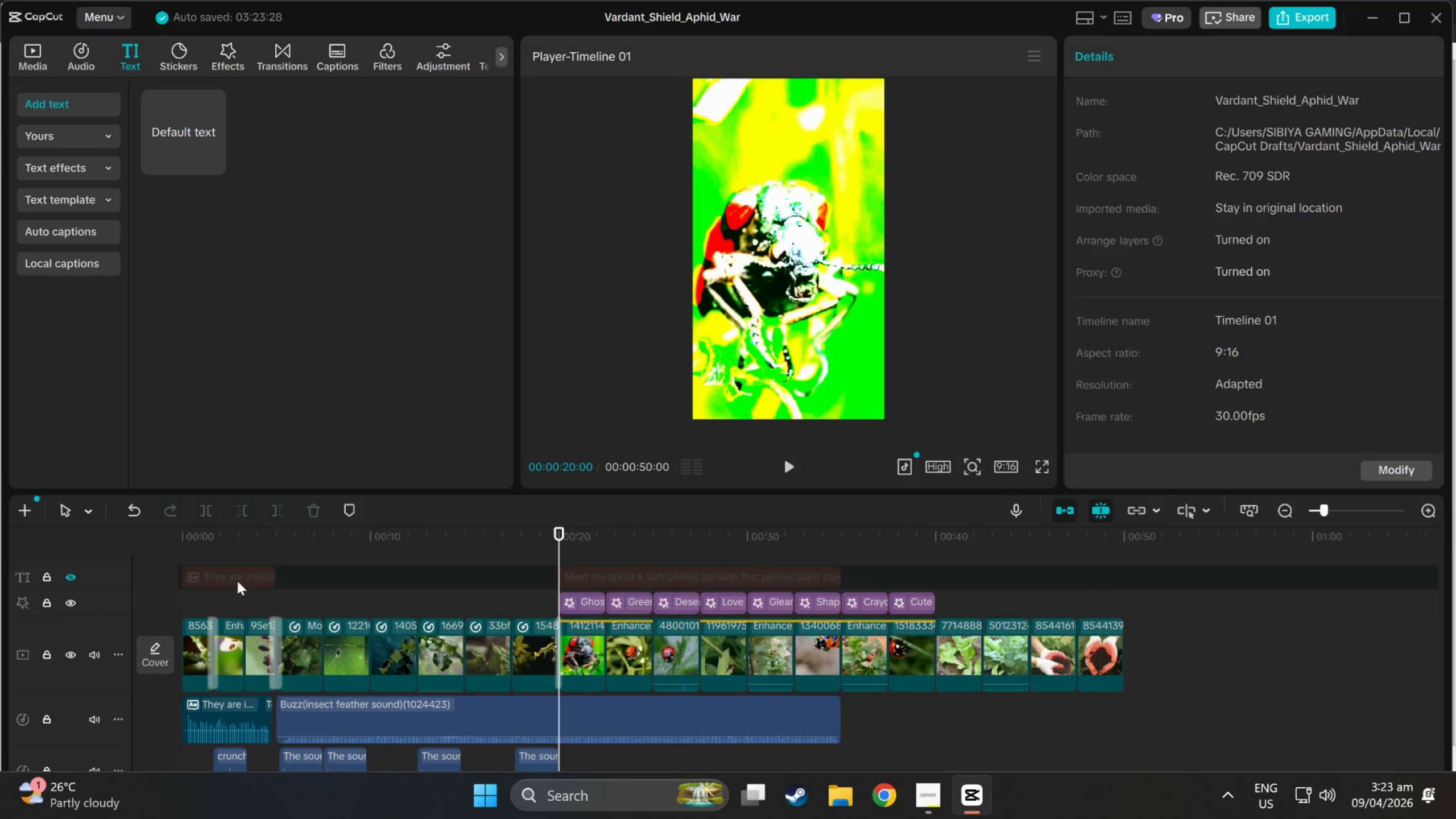 
left_click([237, 580])
 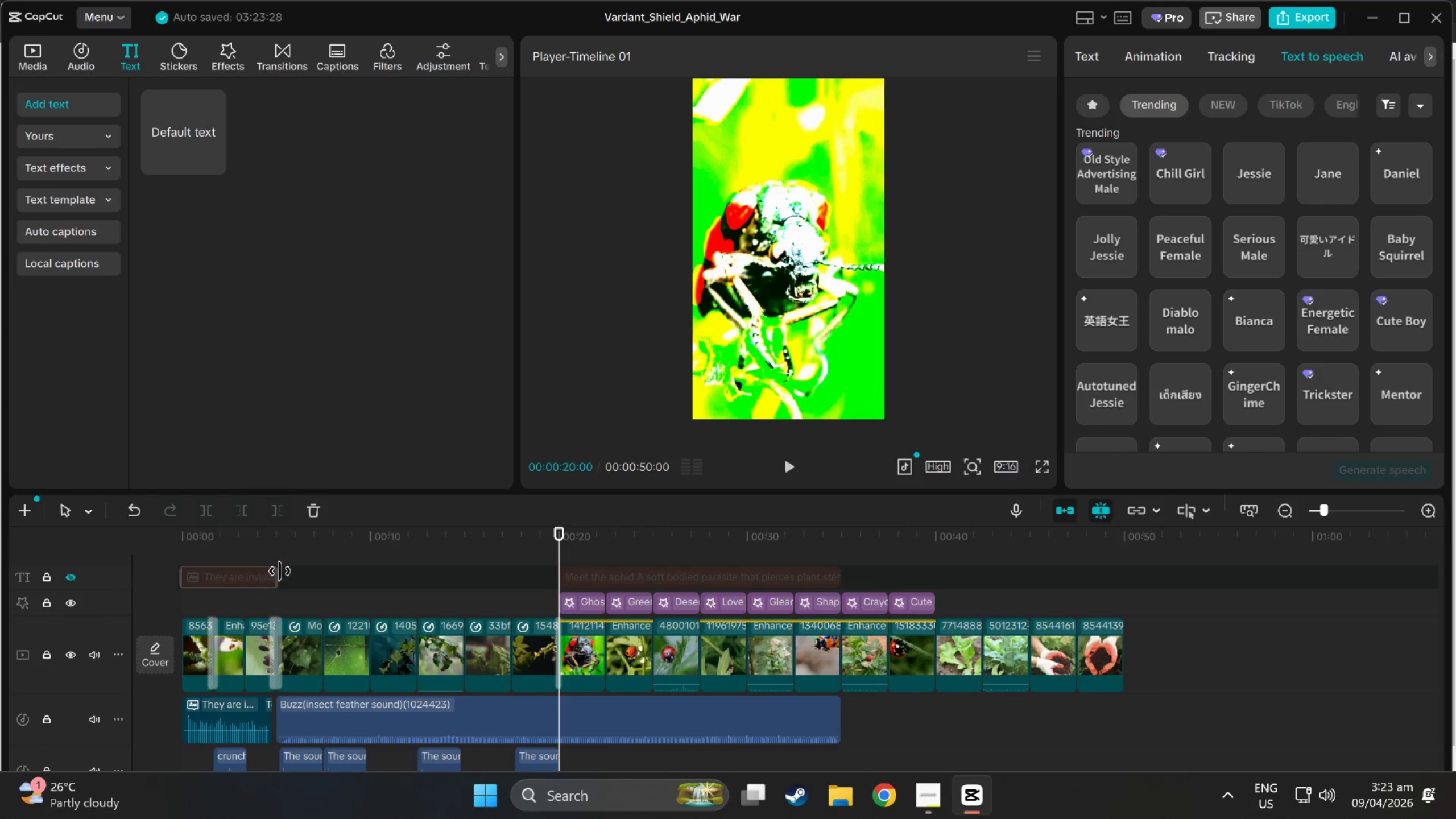 
key(Delete)
 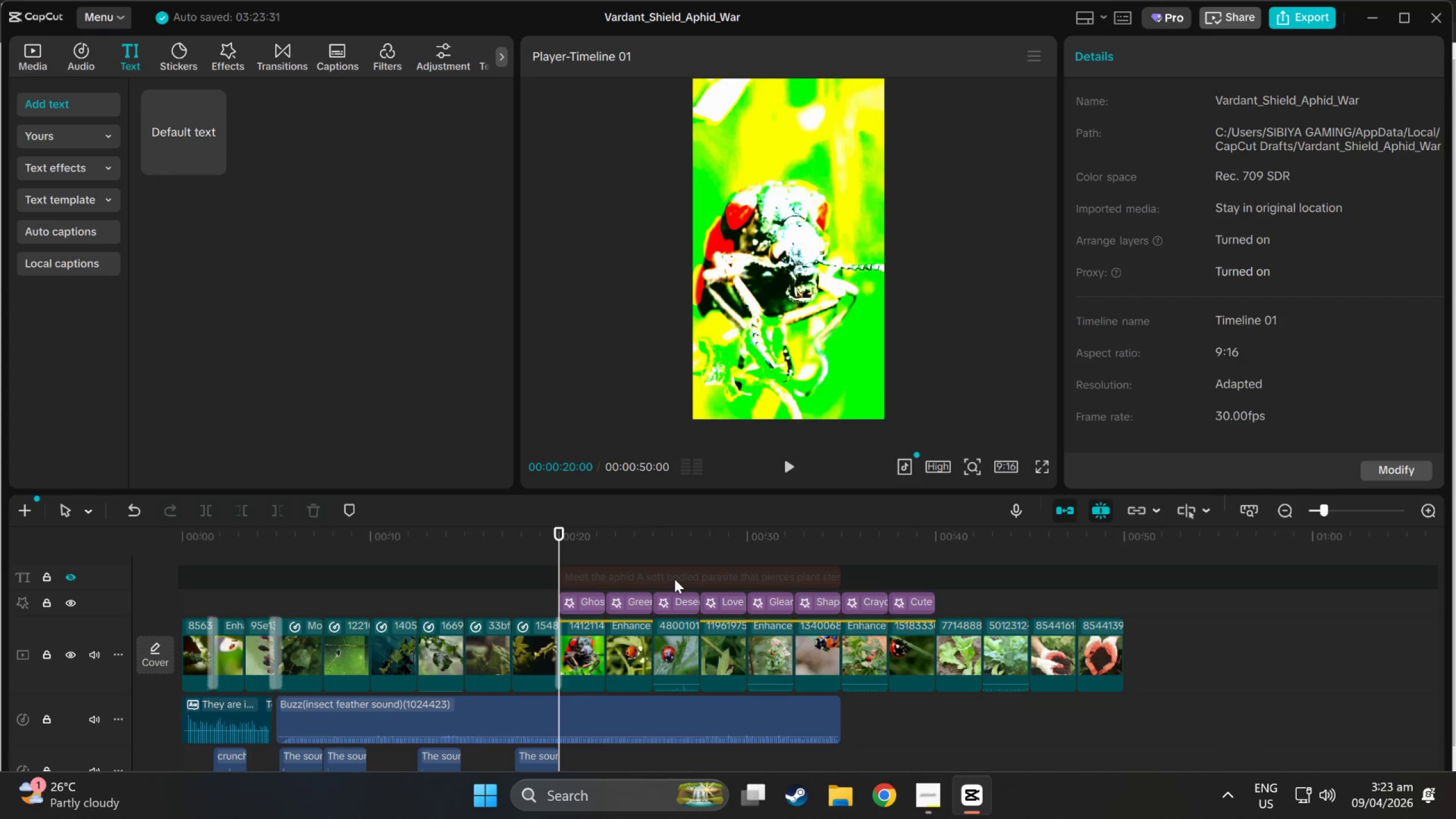 
left_click([675, 578])
 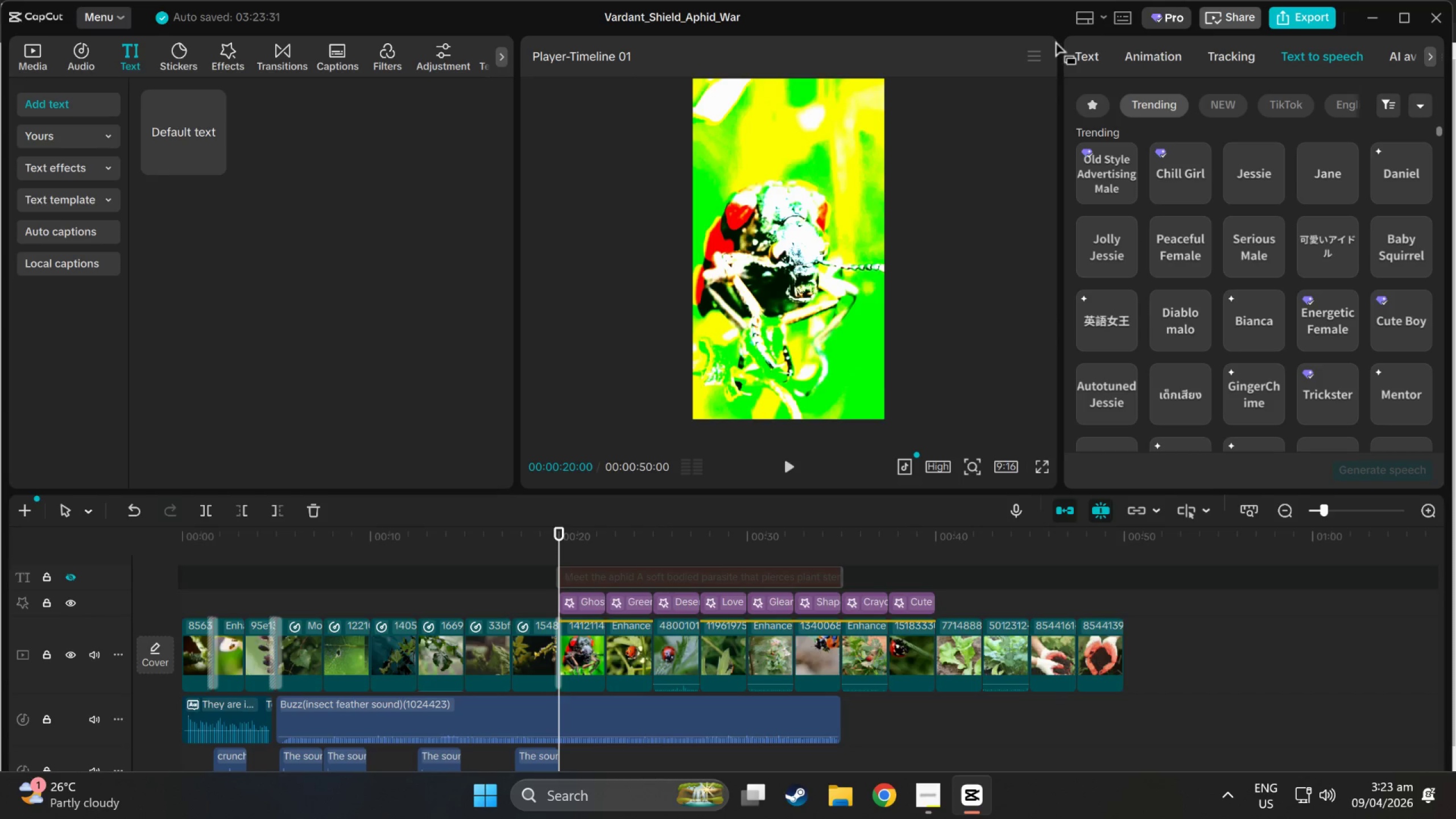 
left_click([1096, 52])
 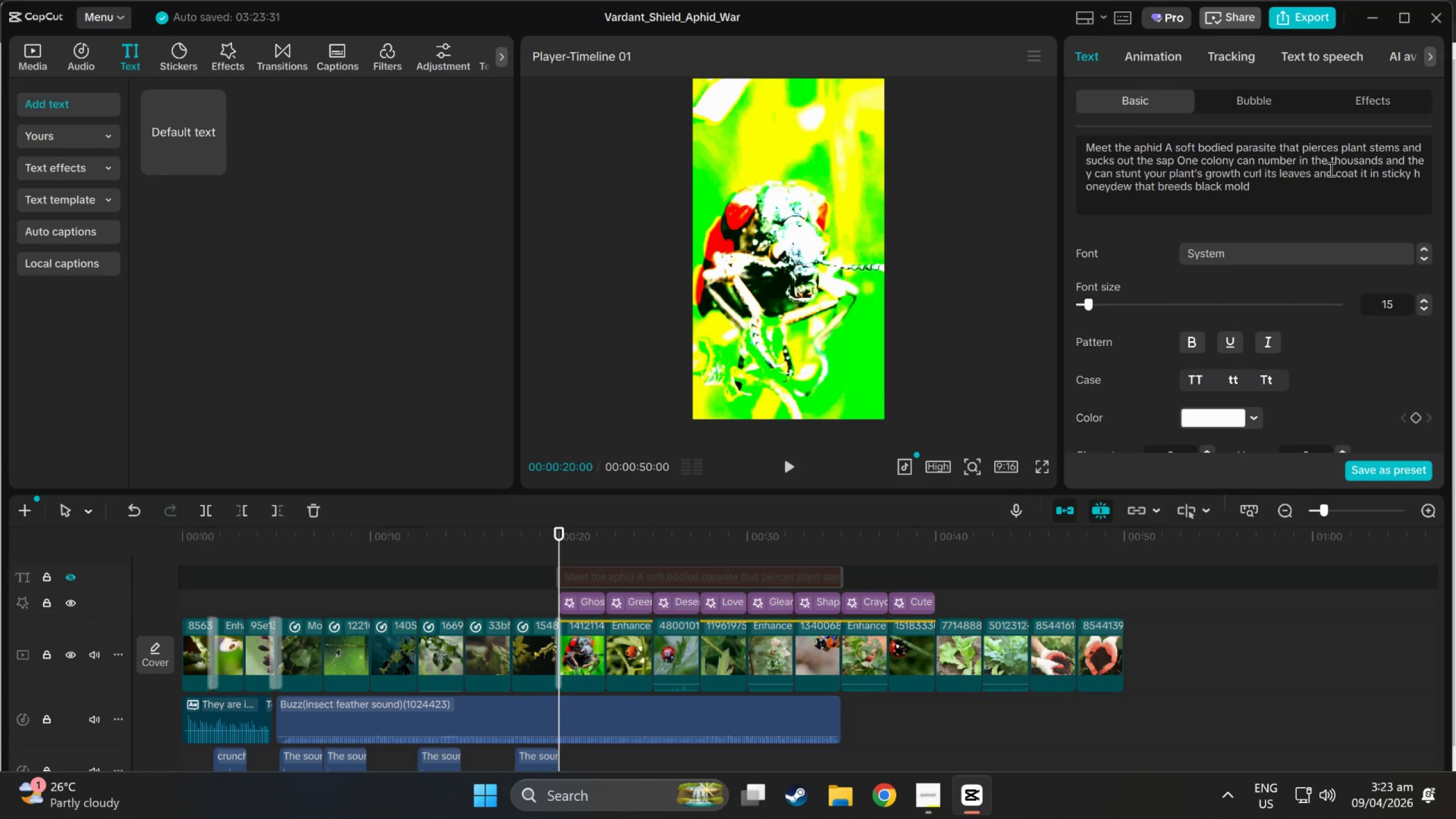 
left_click_drag(start_coordinate=[1292, 214], to_coordinate=[932, 134])
 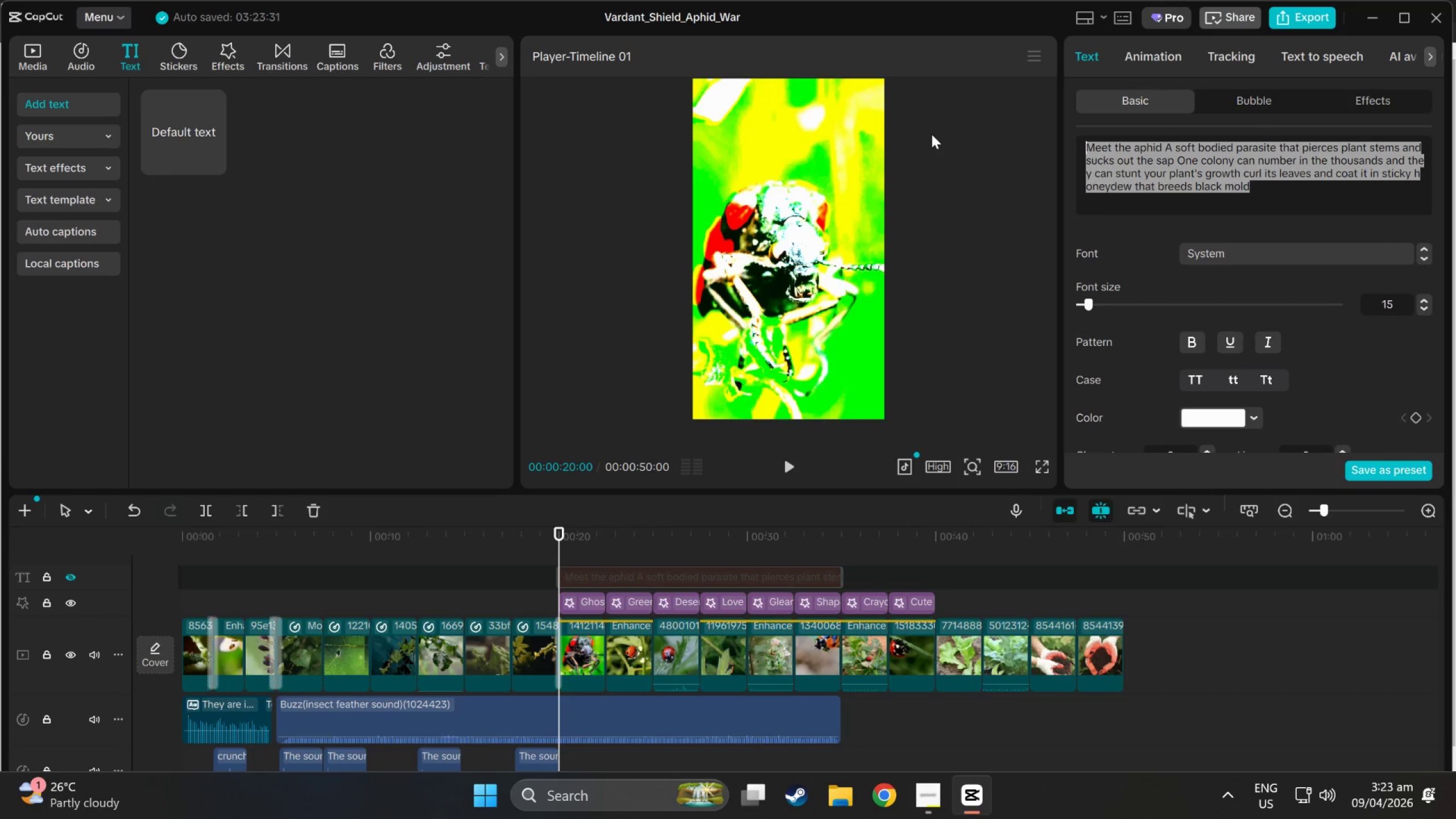 
wait(7.35)
 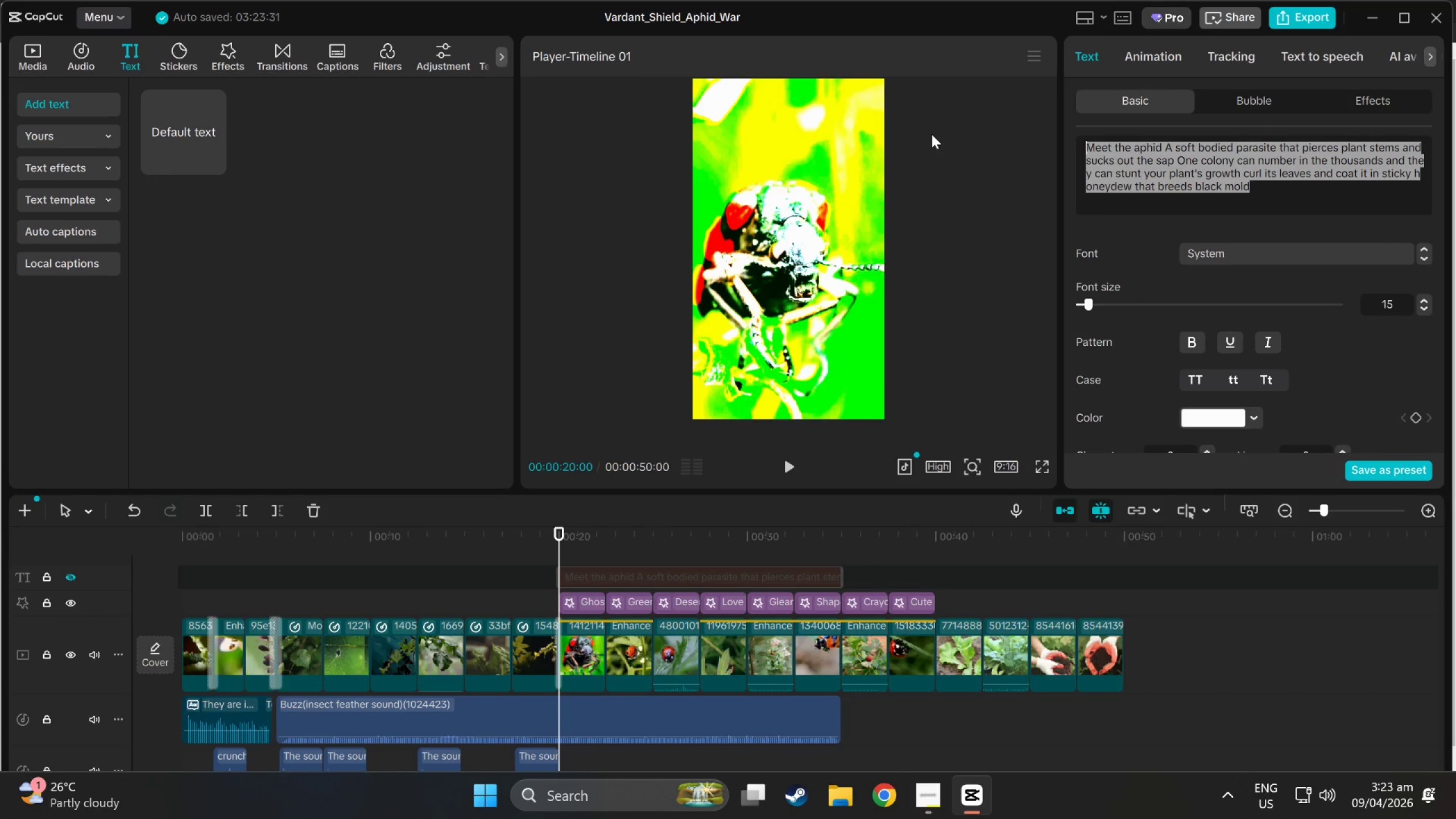 
type(BBu)
key(Backspace)
key(Backspace)
type(ut nature already sent backup the ladybug seven spotted relentless a single adult a)
key(Backspace)
type(devours  up y)
key(Backspace)
type(too )
key(Backspace)
key(Backspace)
type(6)
key(Backspace)
type( 660)
key(Backspace)
key(Backspace)
type(0 aphids every single day the larvae eat even more they d)
key(Backspace)
key(Backspace)
key(Backspace)
type('y)
key(Backspace)
key(Backspace)
type(y  don't spray they don;)
key(Backspace)
type('t pos)
key(Backspace)
type(ison they hunt)
 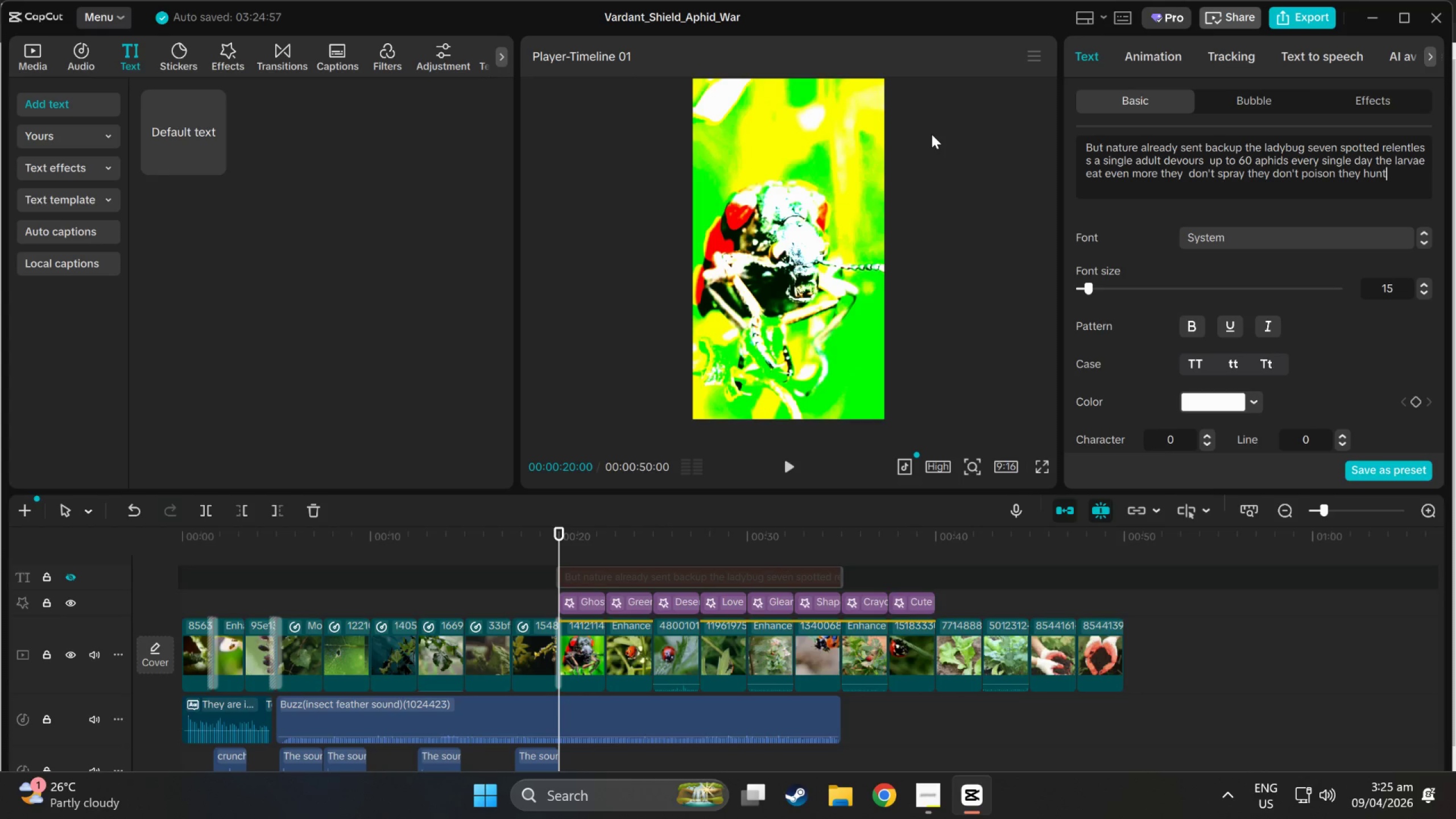 
type( this biological balance the way your garden designed to defend  itslef)
key(Backspace)
key(Backspace)
key(Backspace)
type(elf No chem)
key(Backspace)
type(i)
key(Backspace)
type(micals No damage just nature)
 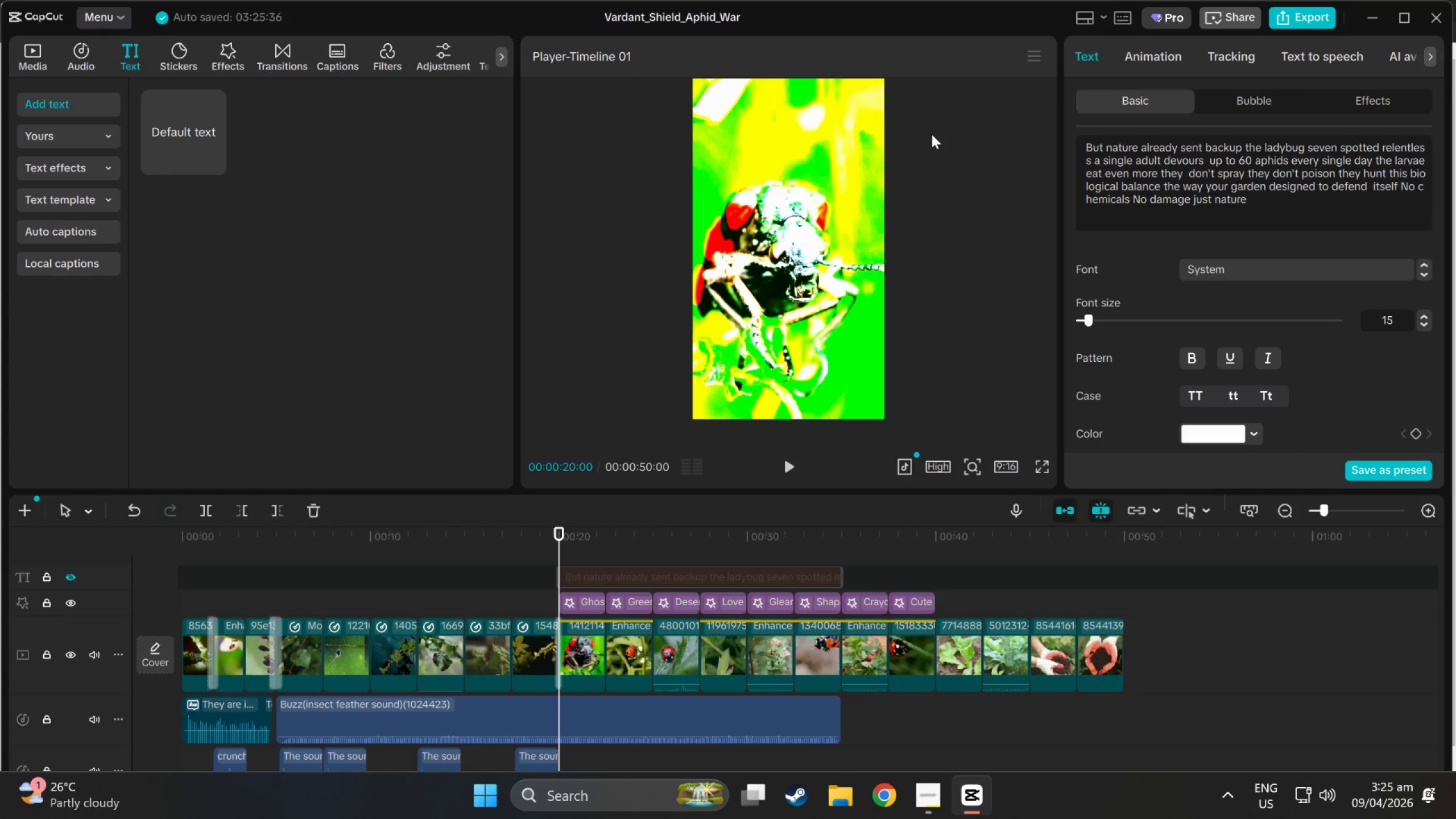 
type( dong what is does best)
 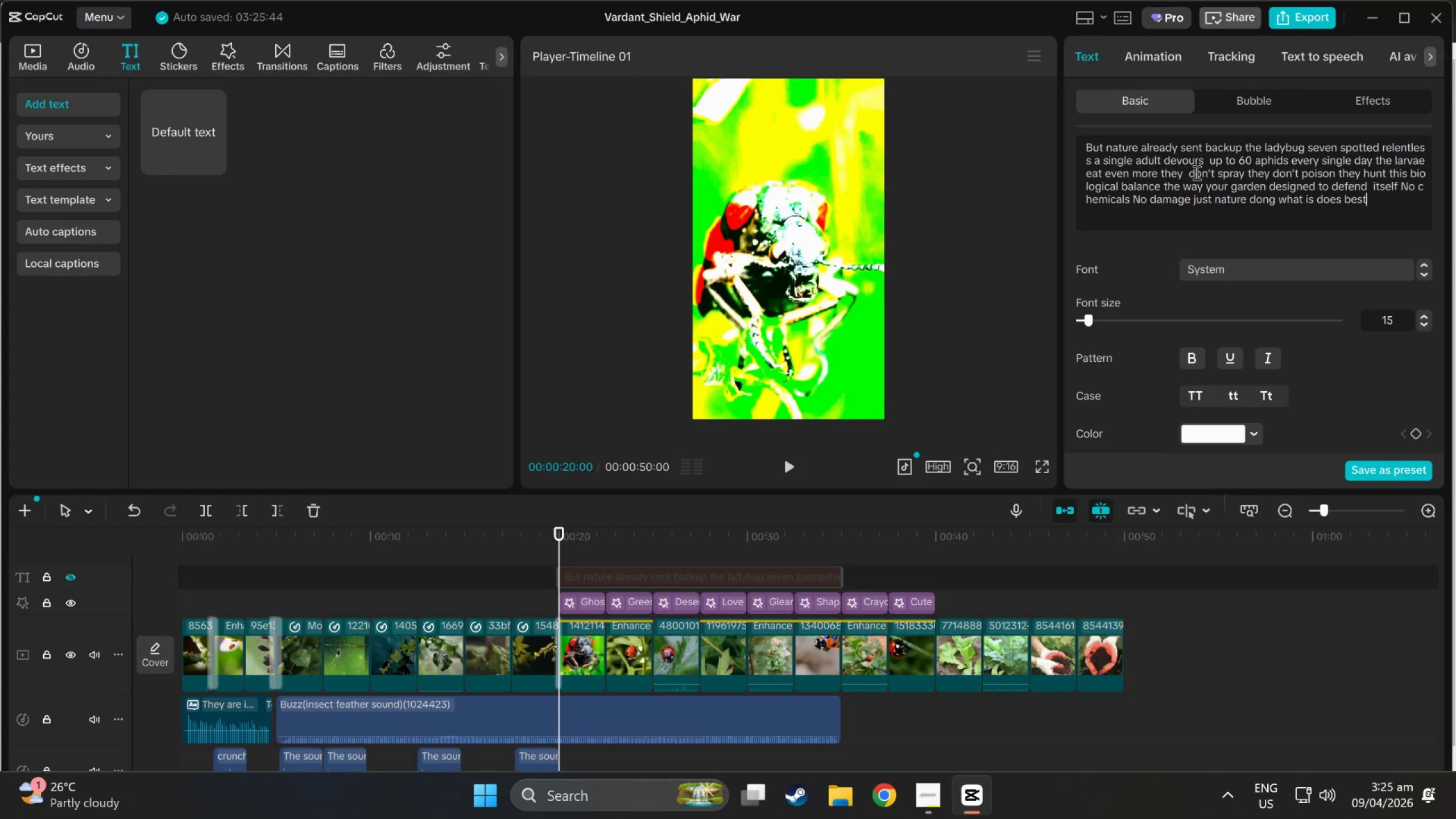 
wait(5.75)
 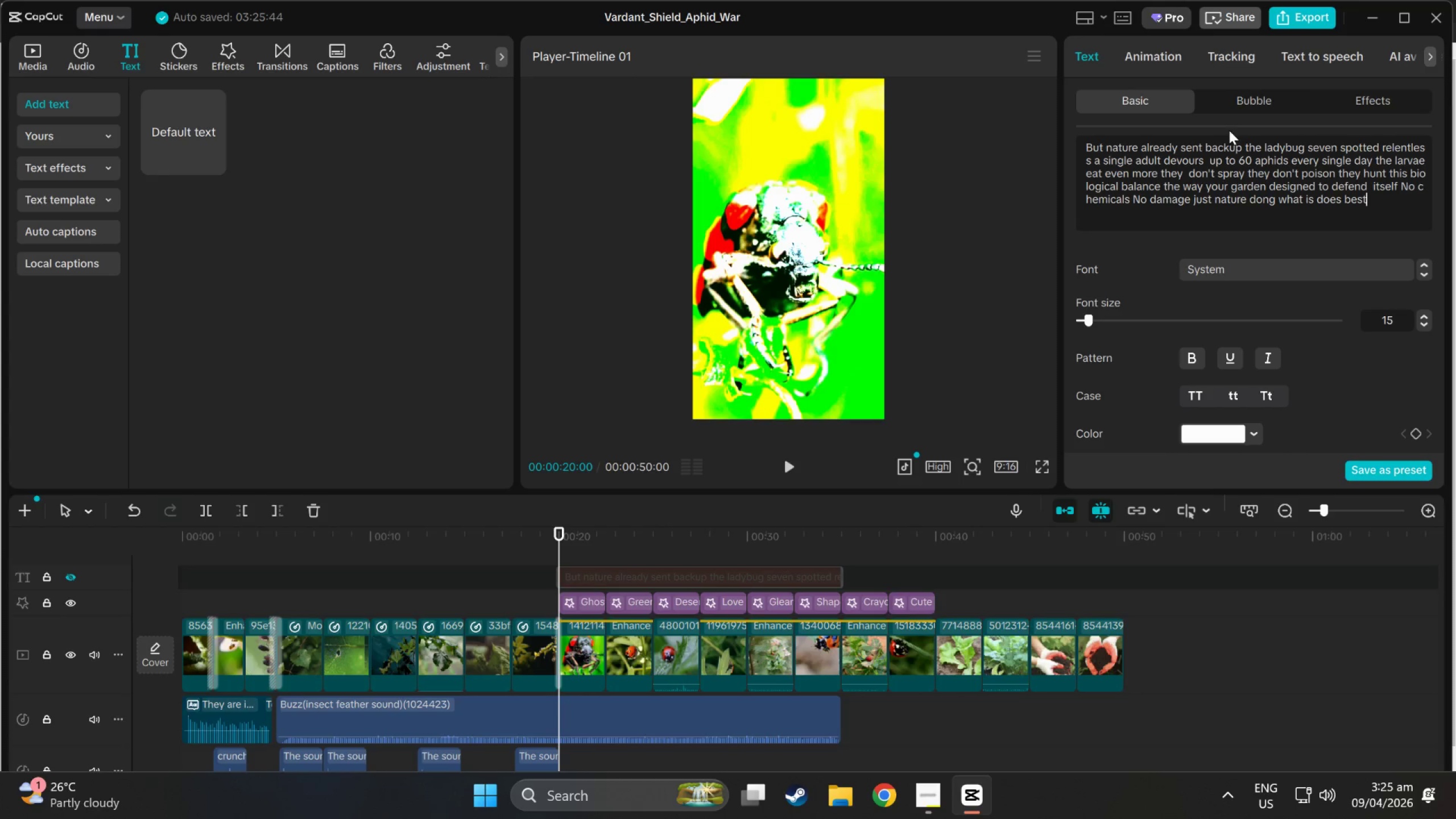 
left_click_drag(start_coordinate=[1161, 172], to_coordinate=[1386, 173])
 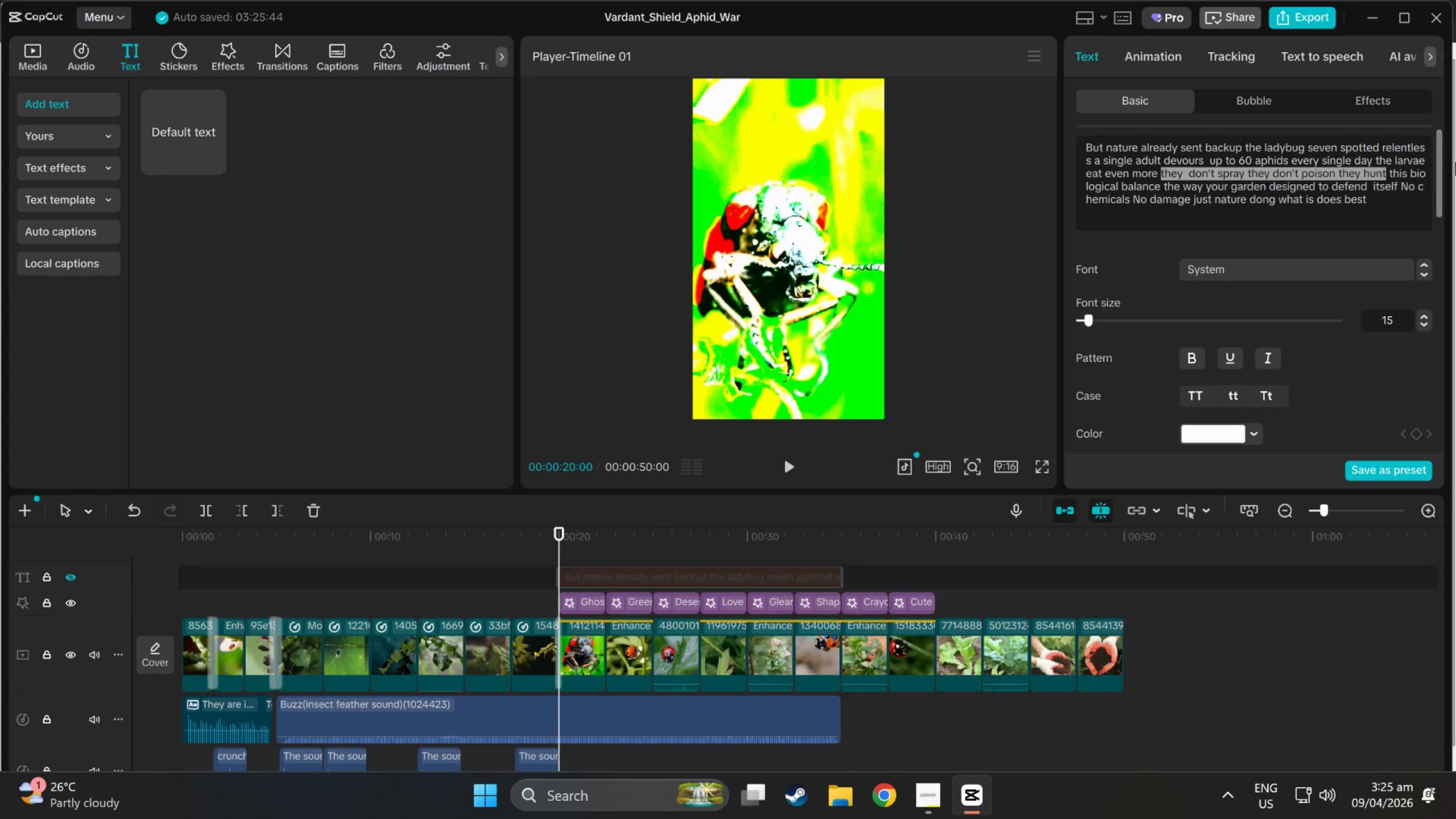 
key(Backspace)
 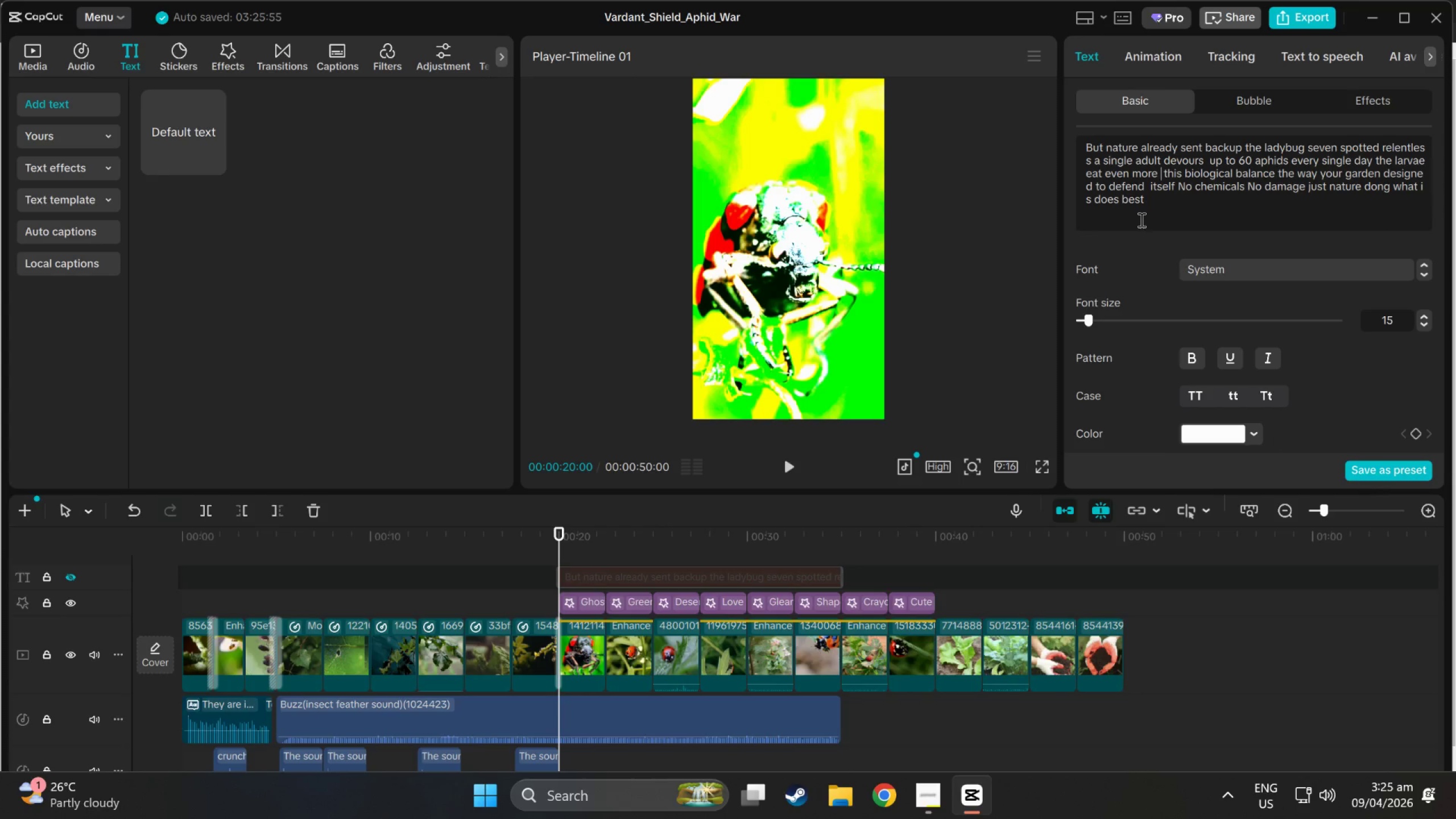 
left_click([1324, 55])
 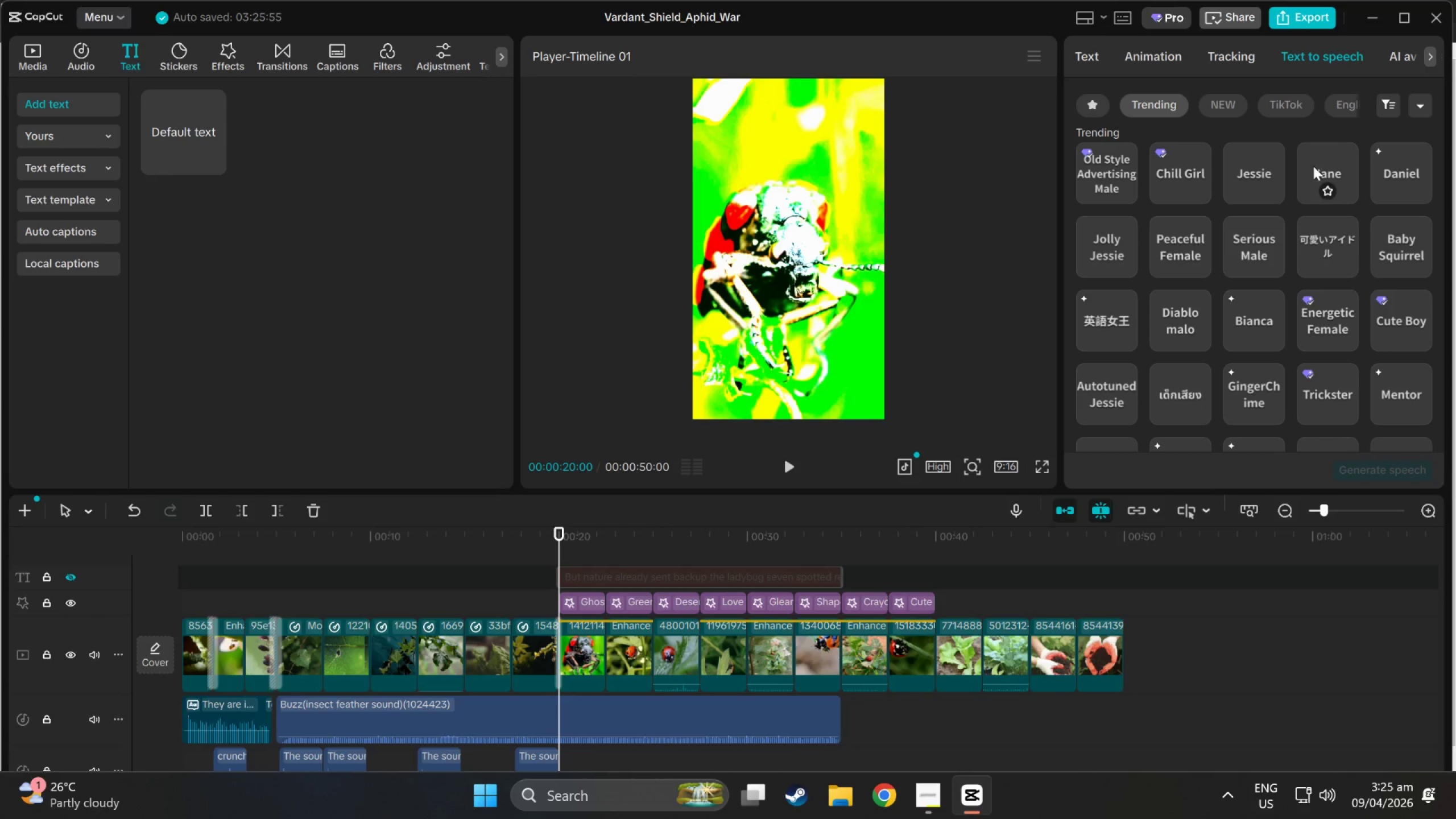 
left_click([1313, 169])
 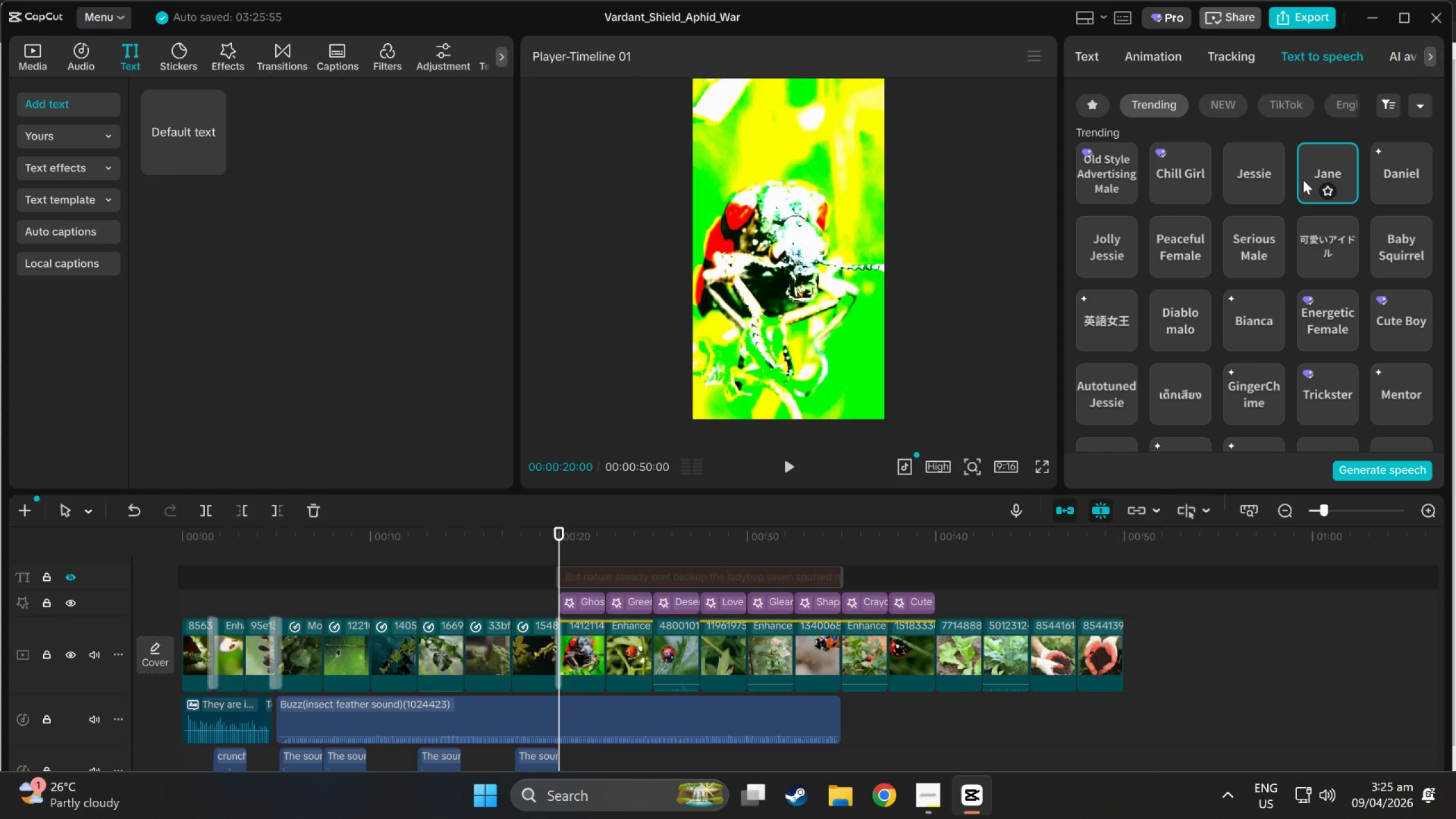 
scroll: coordinate [1007, 489], scroll_direction: down, amount: 3.0
 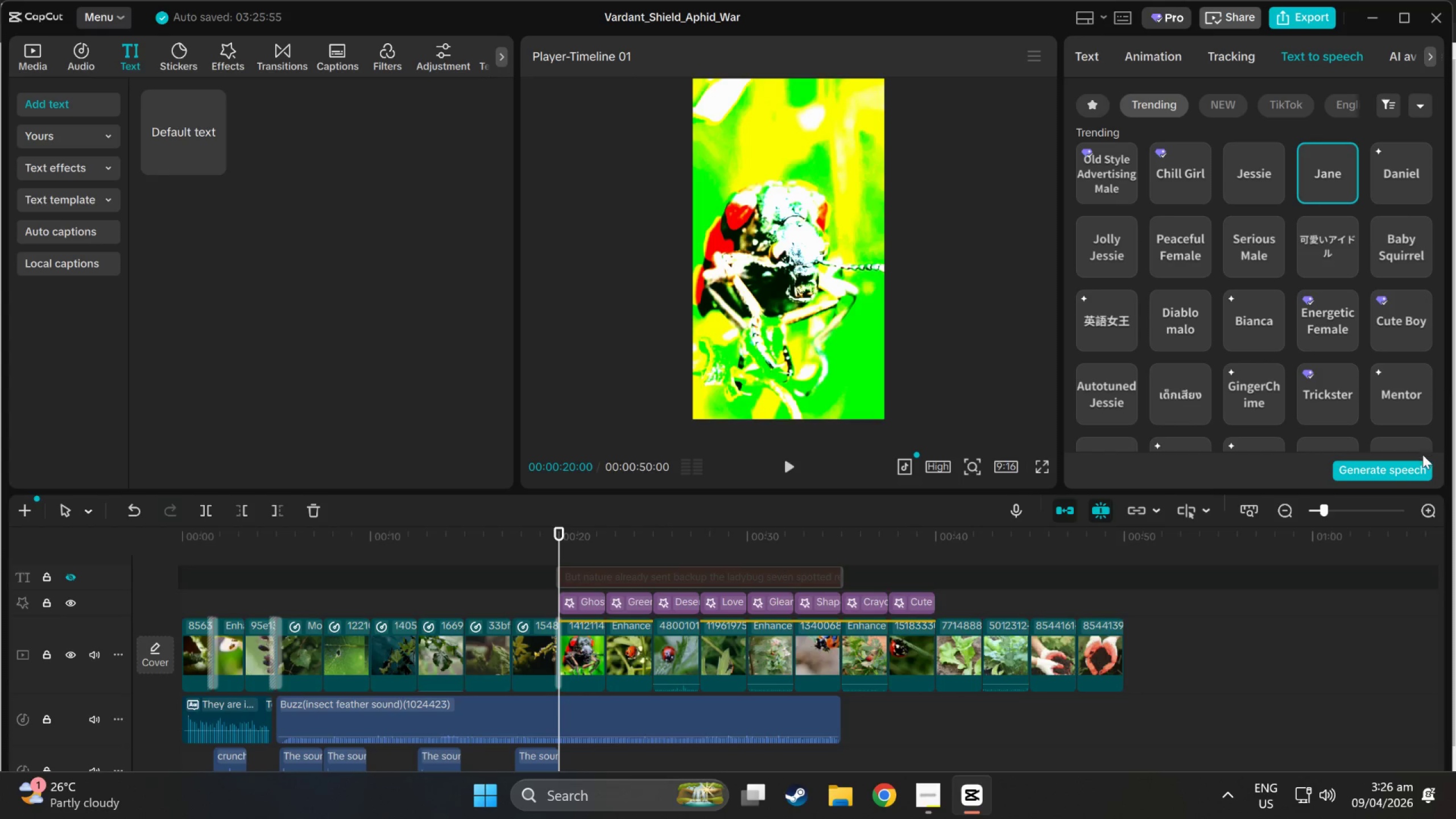 
left_click([1400, 474])
 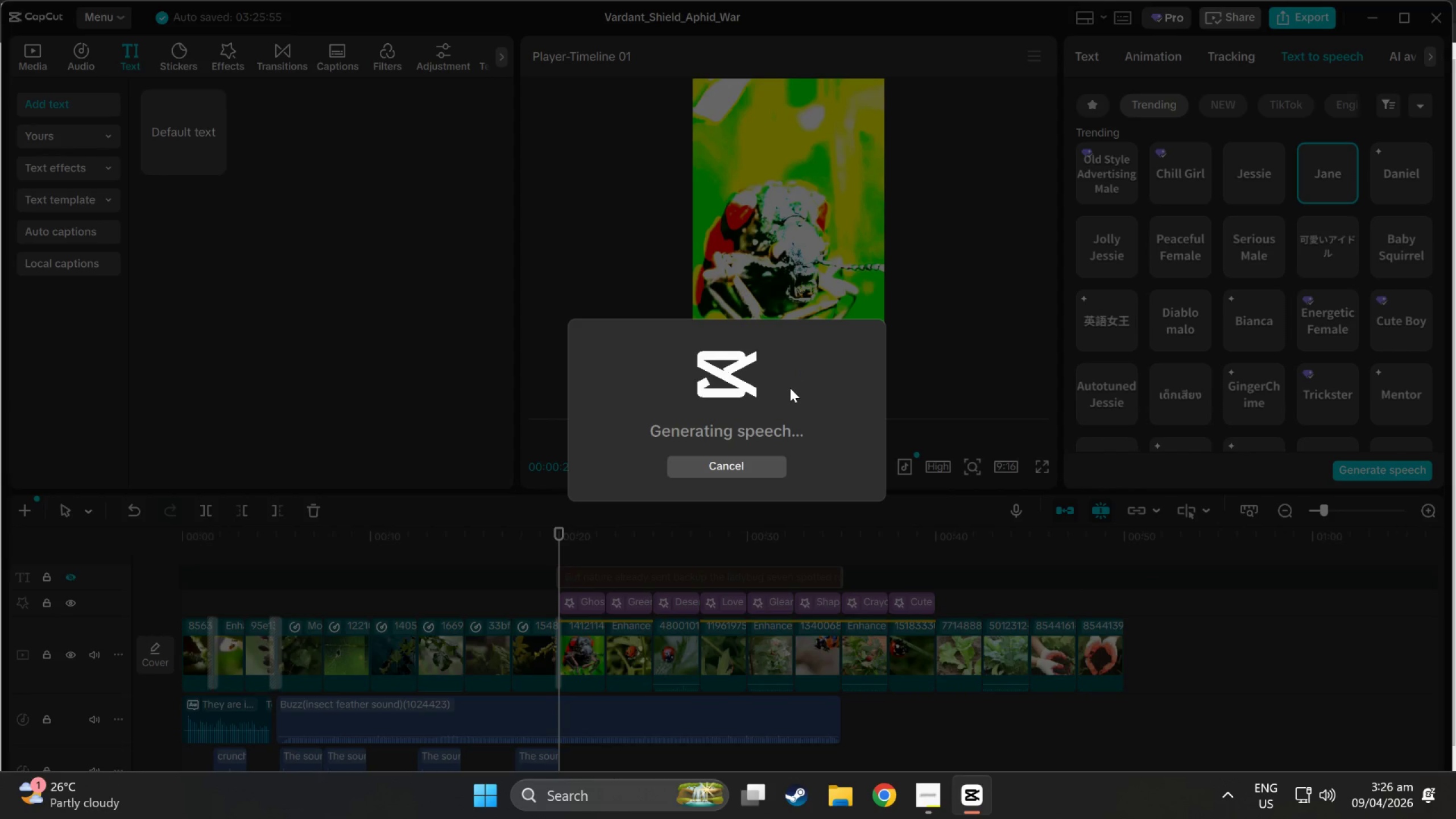 
wait(6.84)
 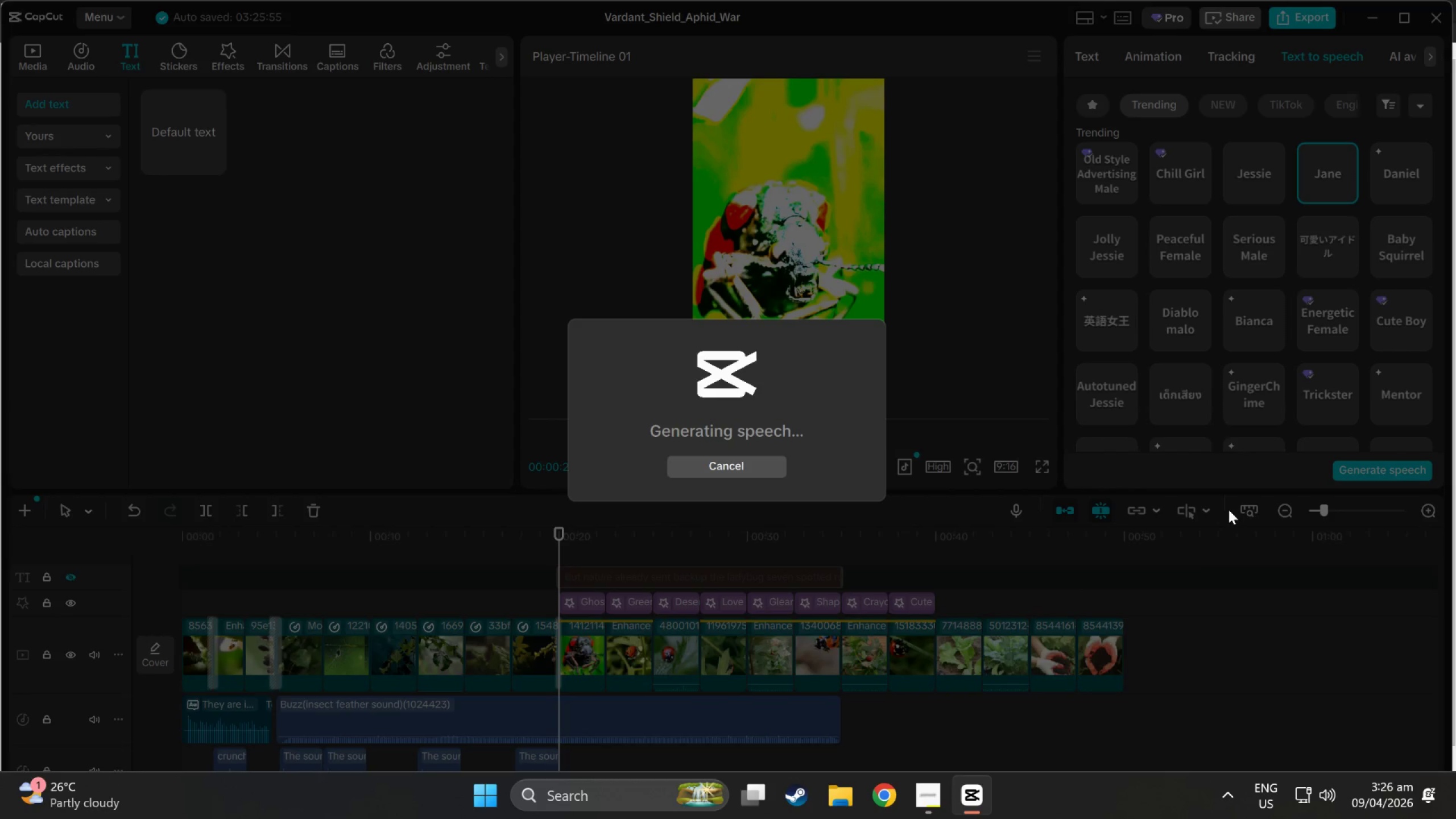 
scroll: coordinate [904, 610], scroll_direction: down, amount: 7.0
 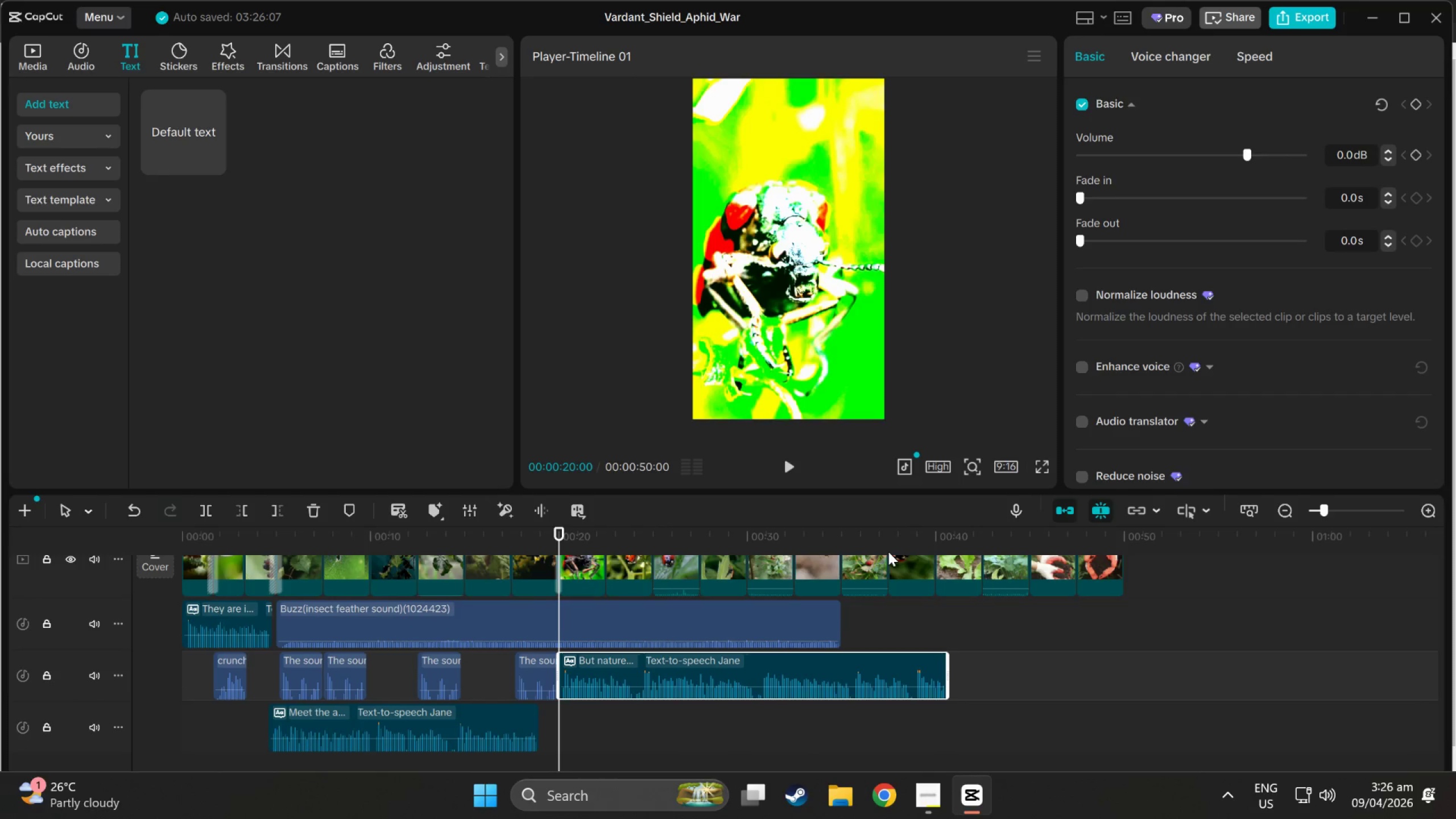 
key(Space)
 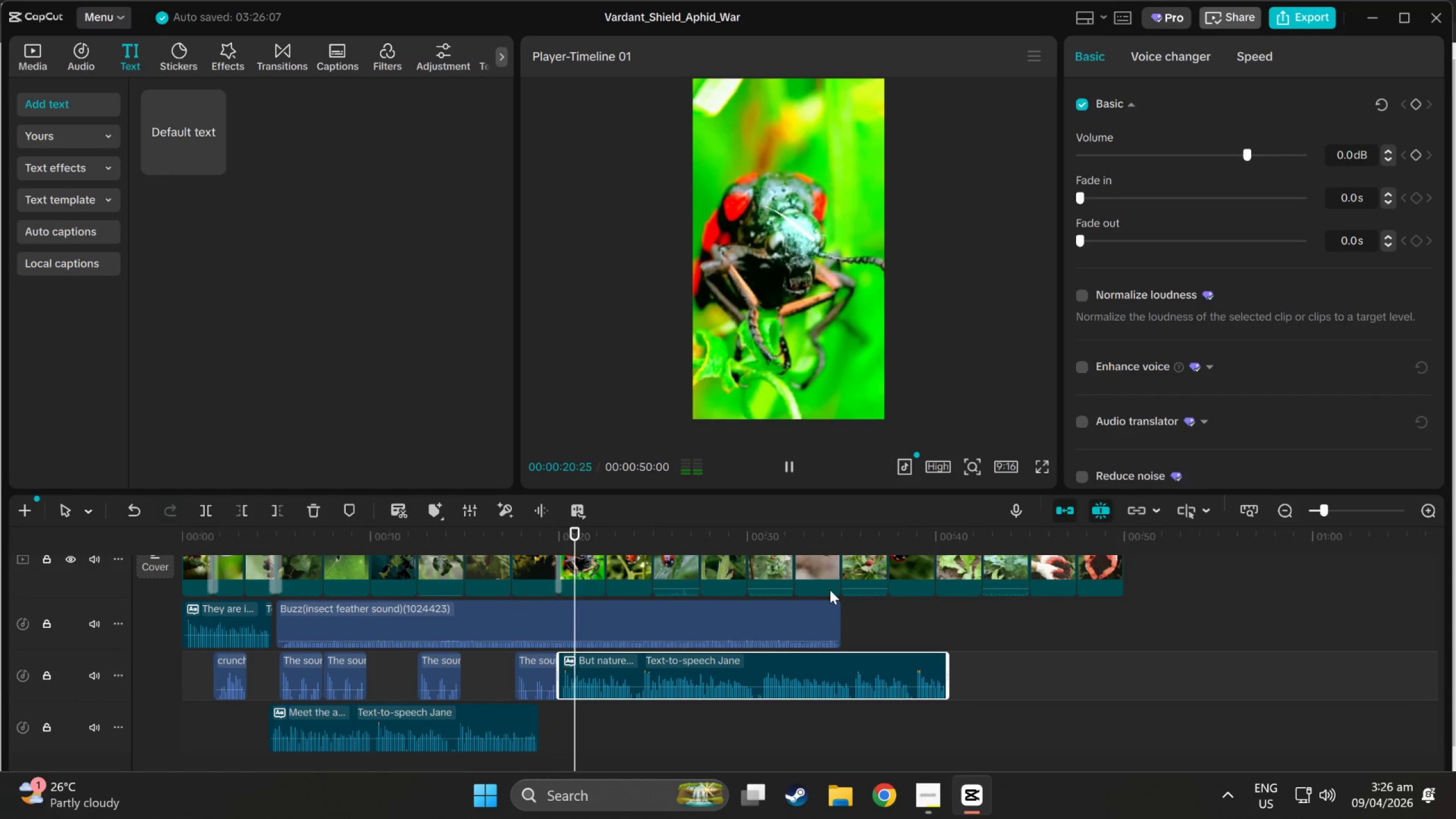 
scroll: coordinate [813, 559], scroll_direction: up, amount: 4.0
 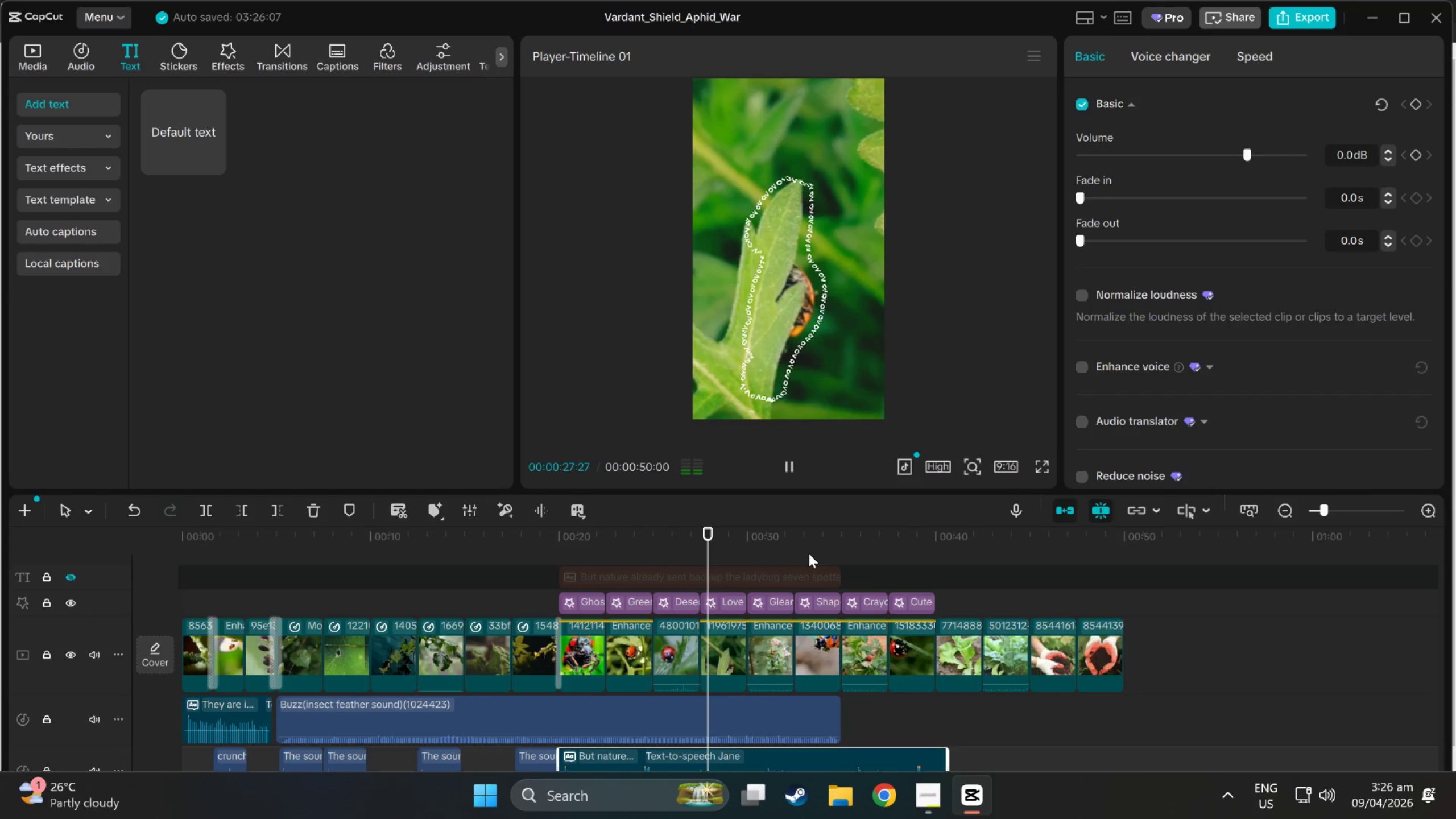 
wait(8.63)
 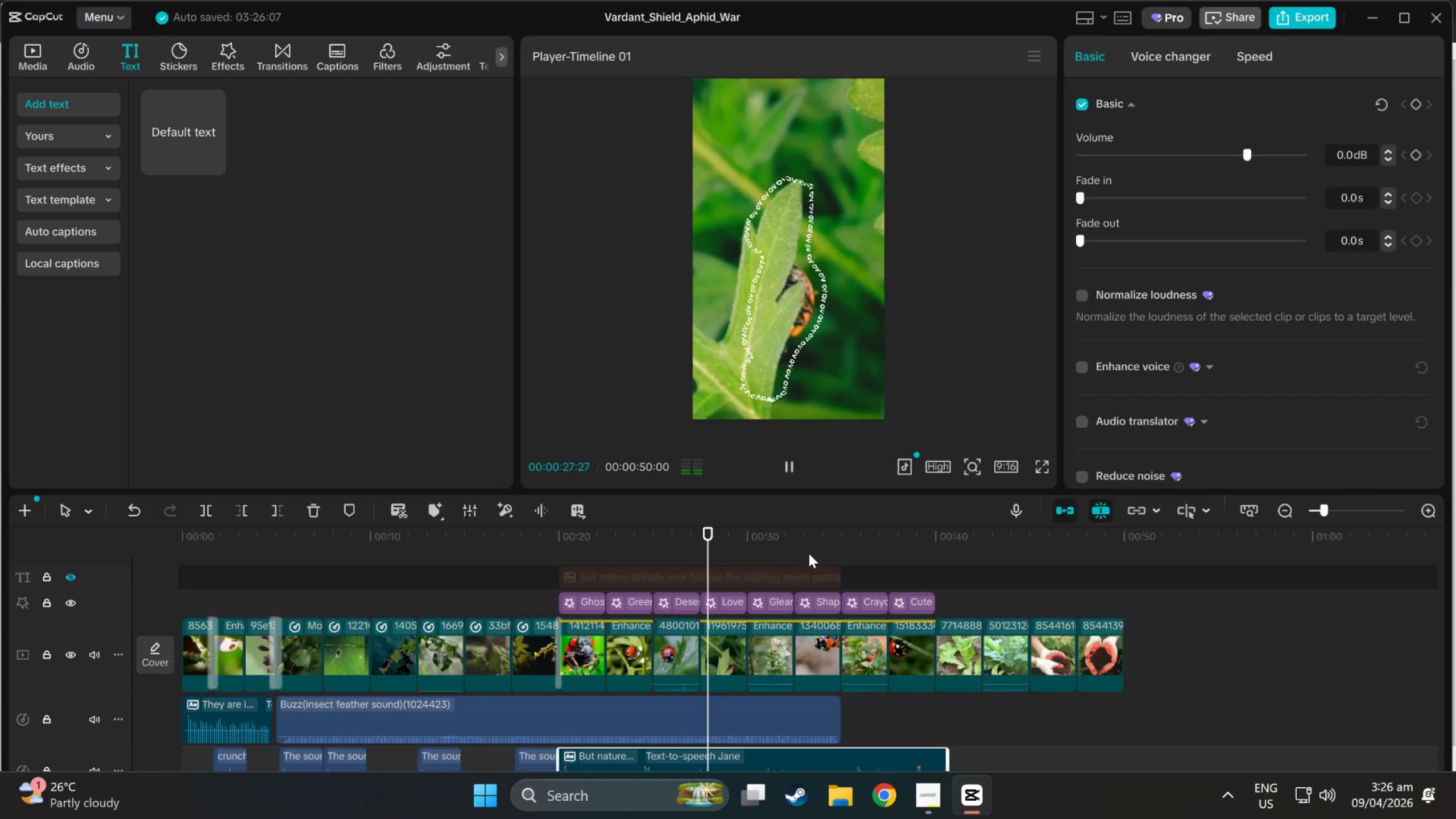 
scroll: coordinate [809, 548], scroll_direction: up, amount: 2.0
 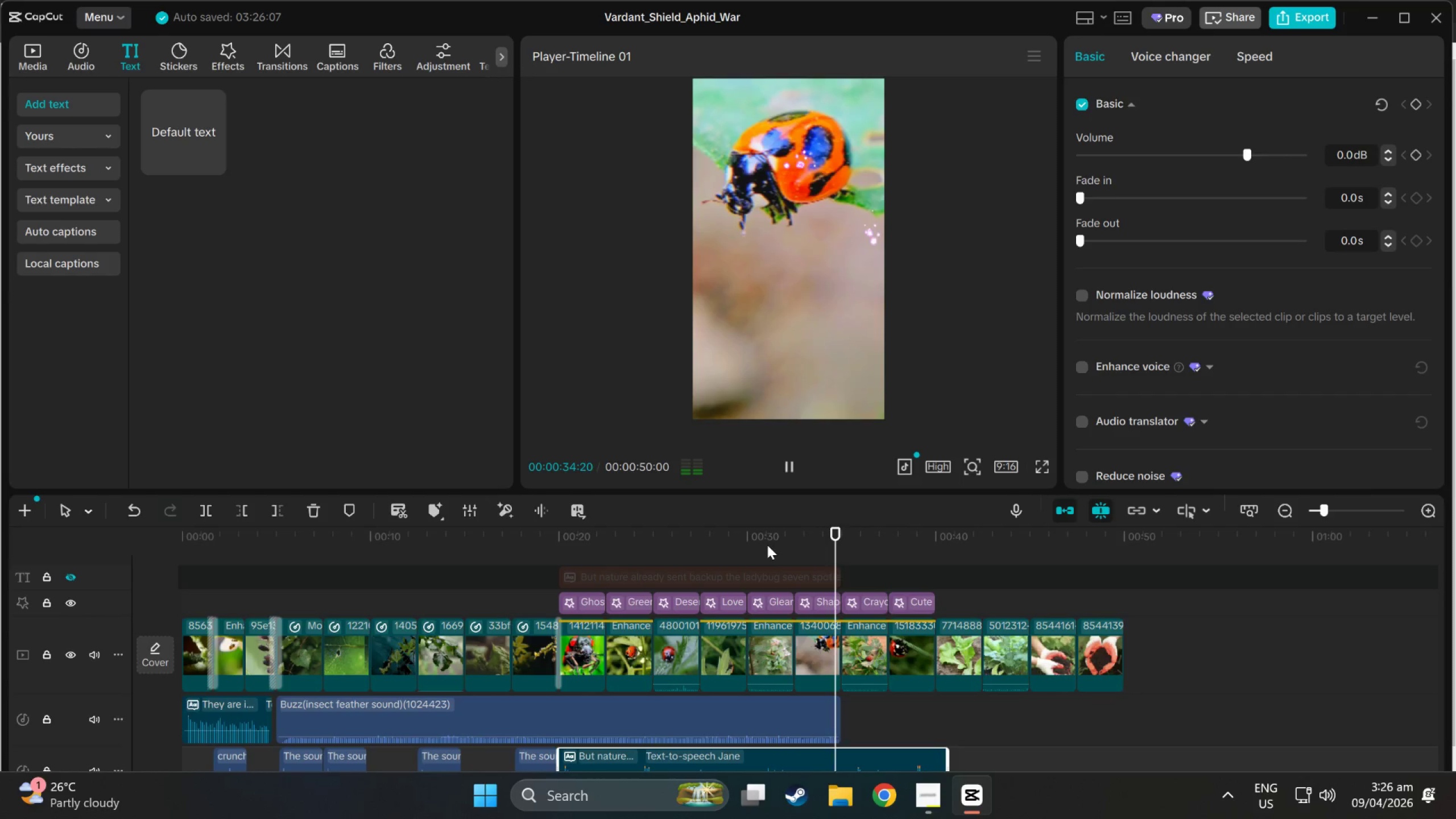 
left_click([766, 540])
 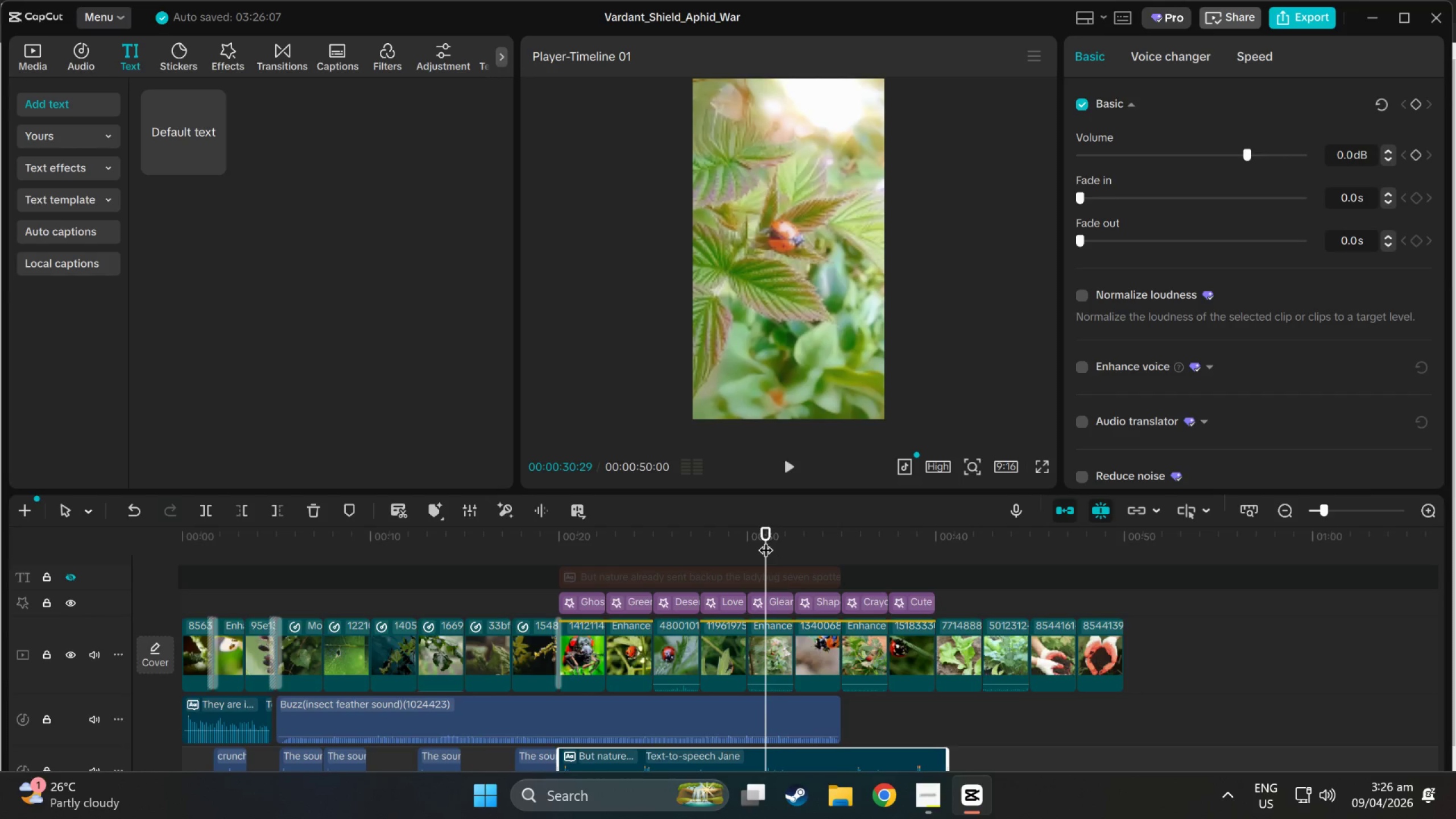 
left_click([843, 144])
 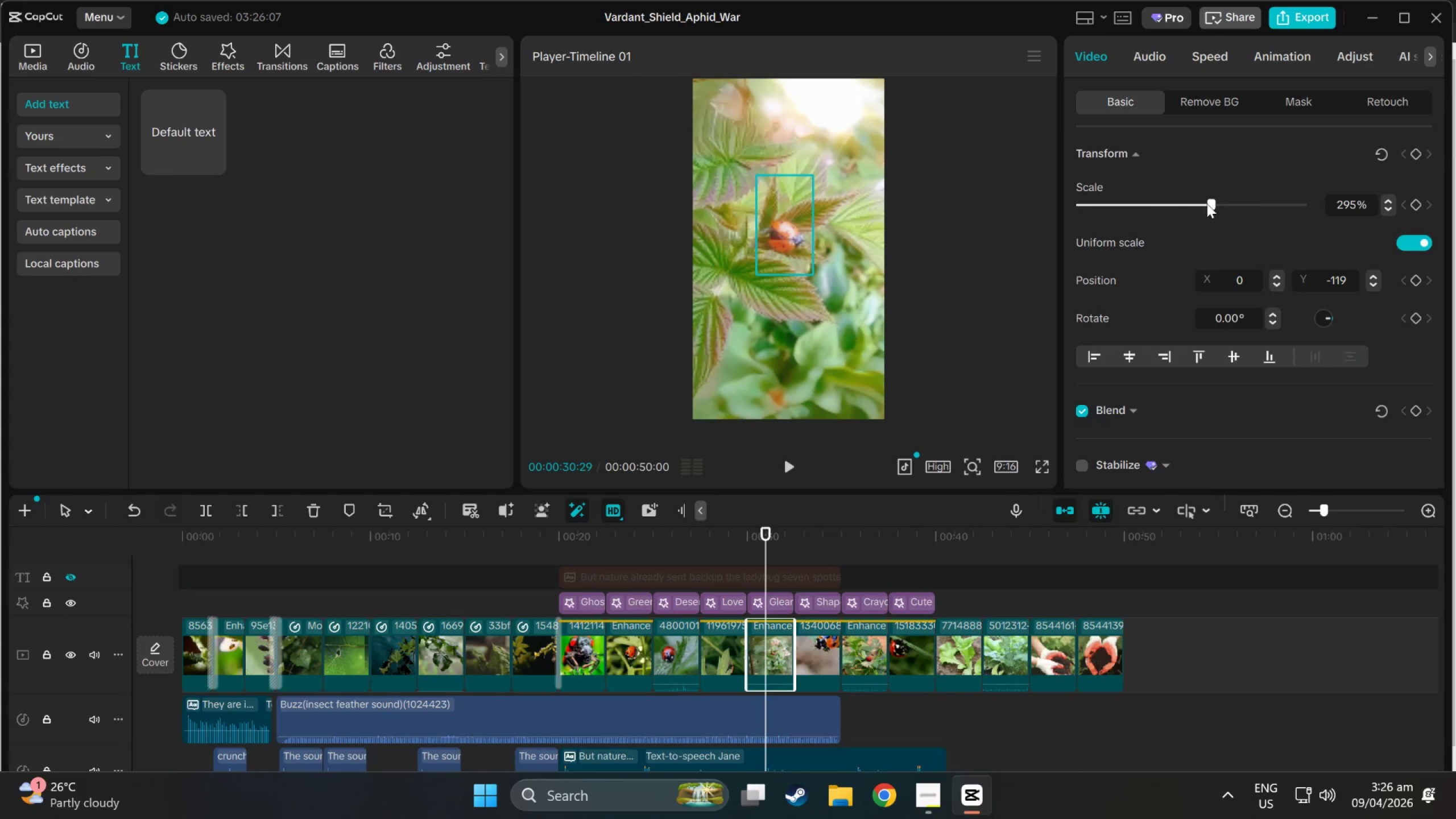 
left_click_drag(start_coordinate=[1209, 202], to_coordinate=[1163, 204])
 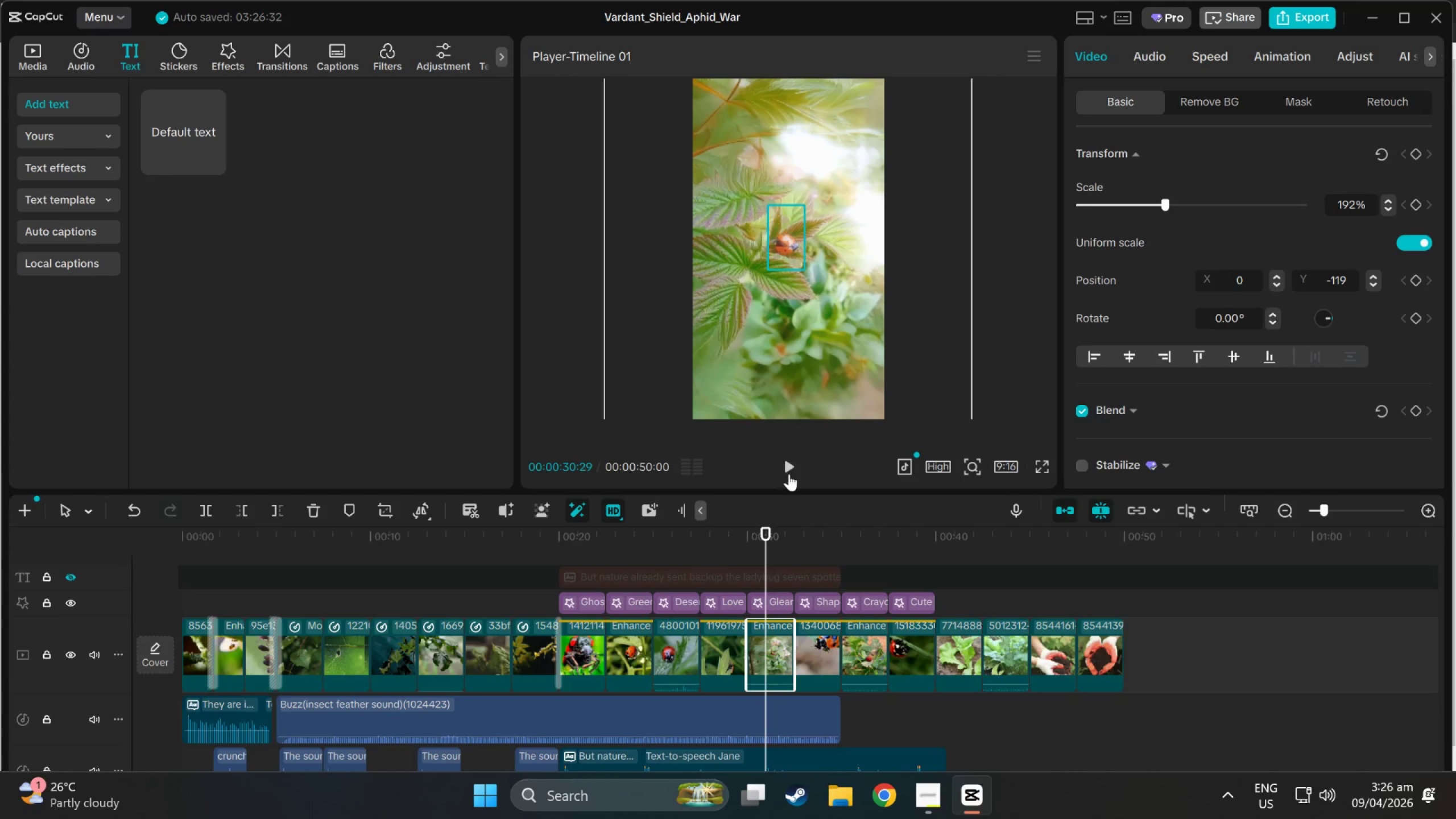 
left_click([797, 459])
 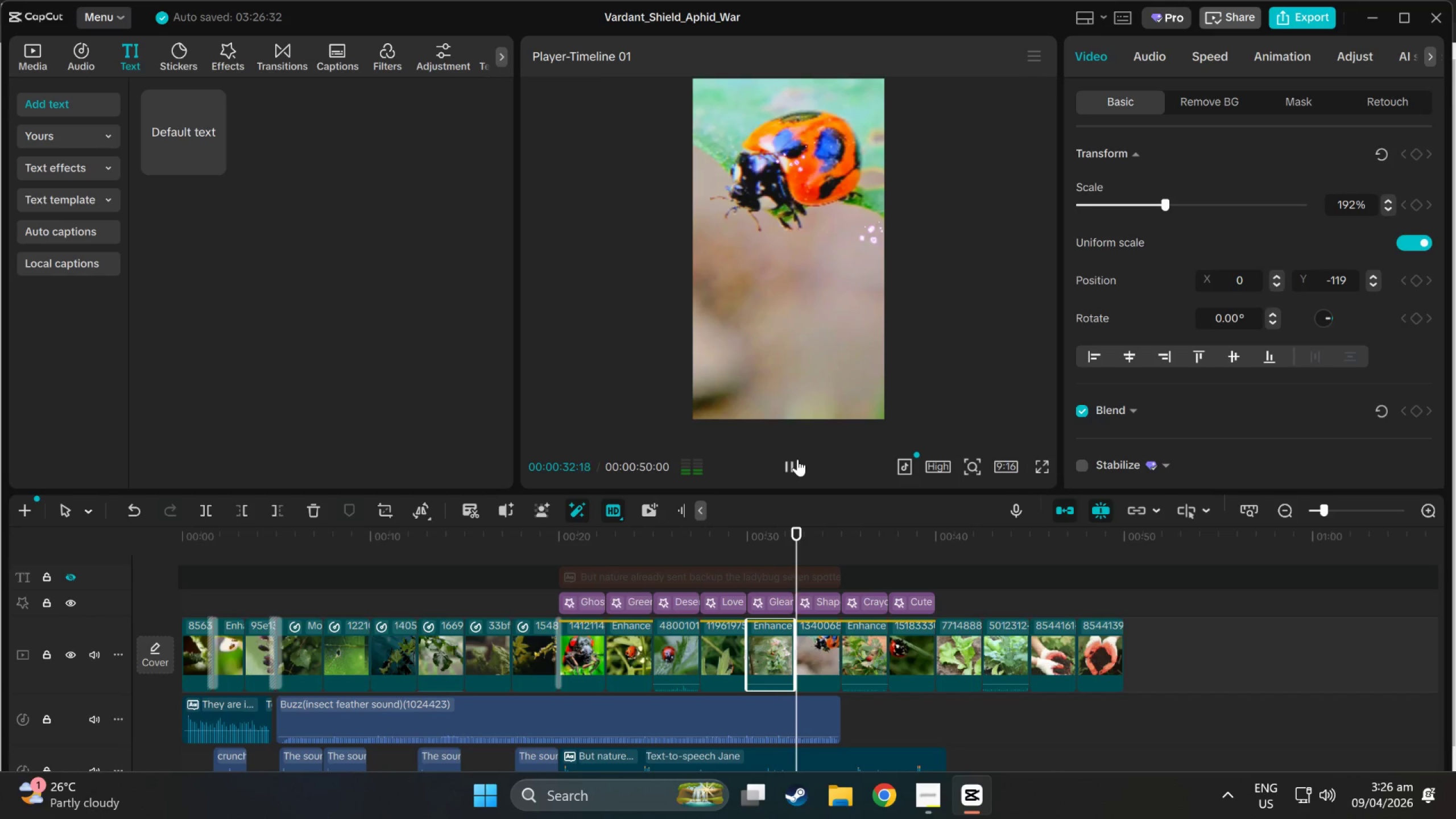 
left_click([797, 459])
 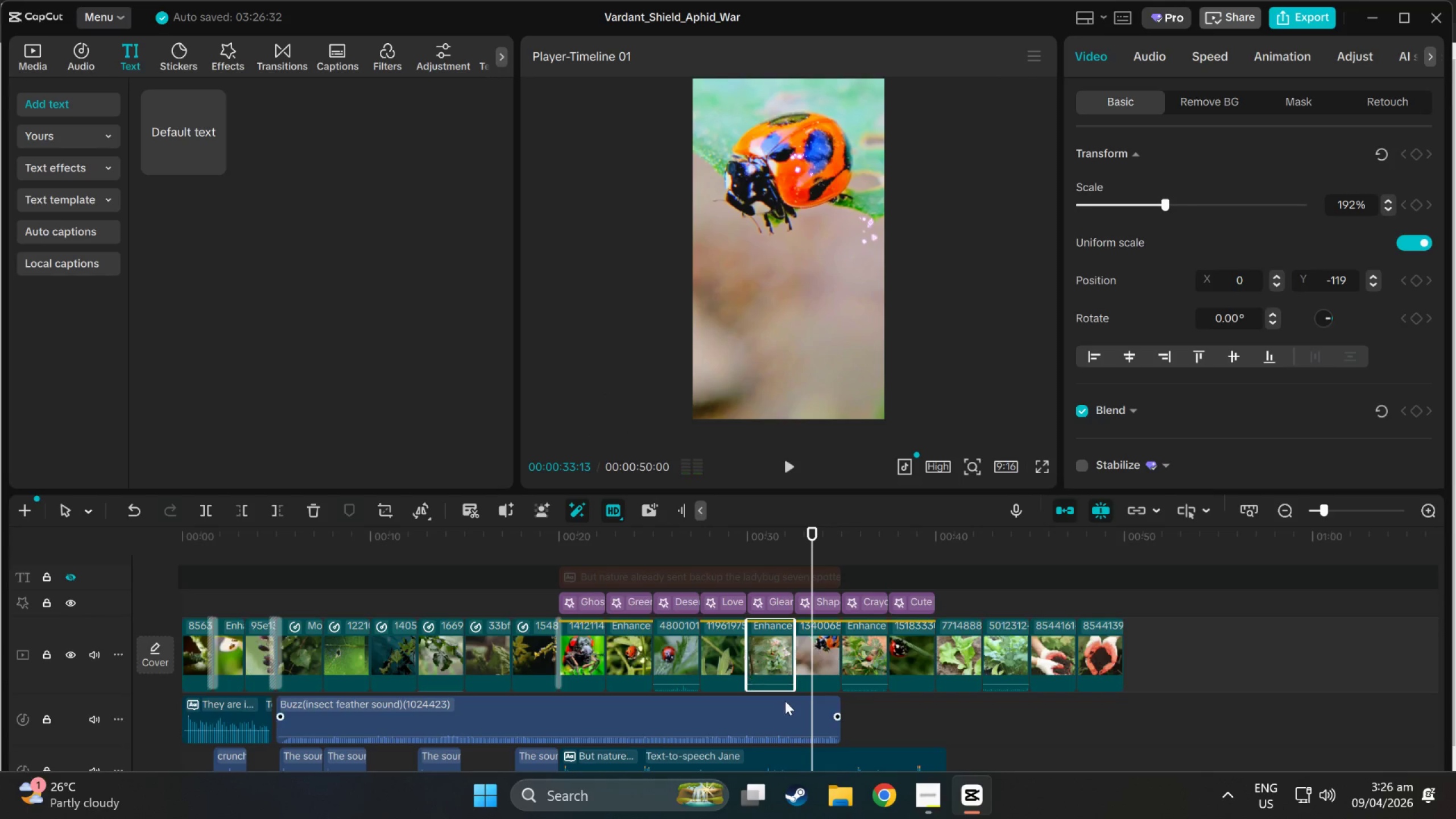 
left_click([808, 636])
 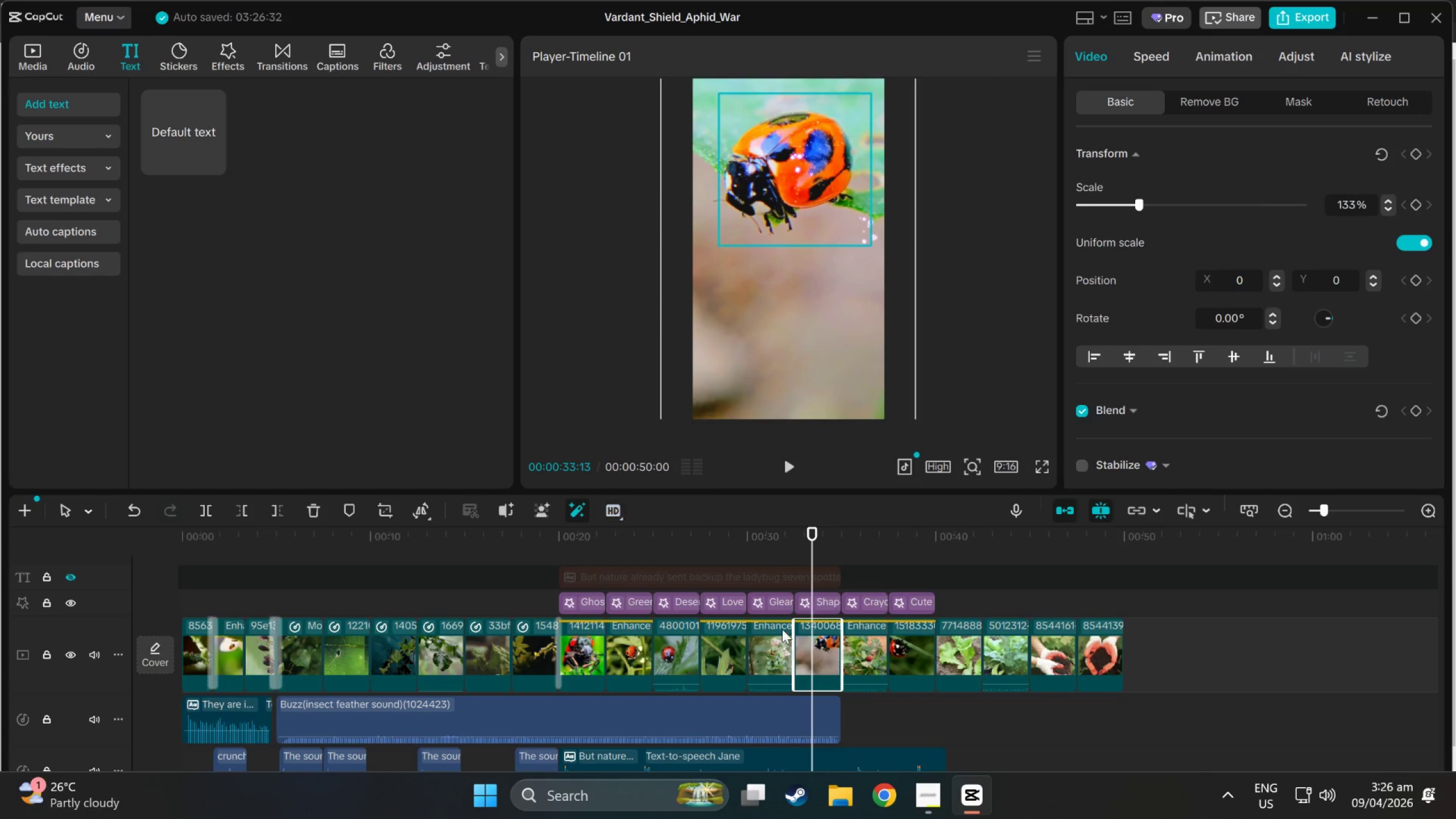 
double_click([770, 626])
 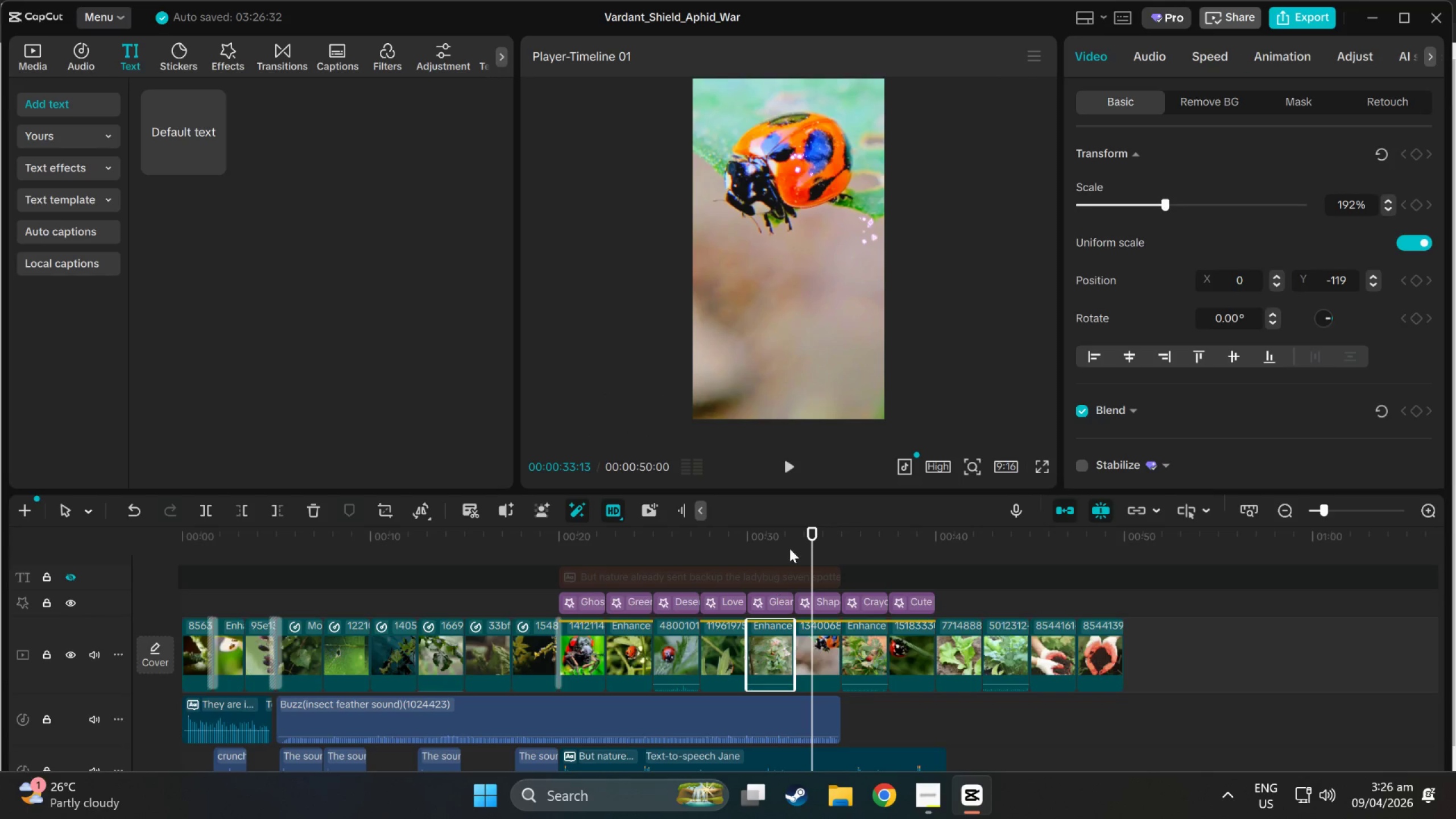 
left_click_drag(start_coordinate=[806, 542], to_coordinate=[754, 529])
 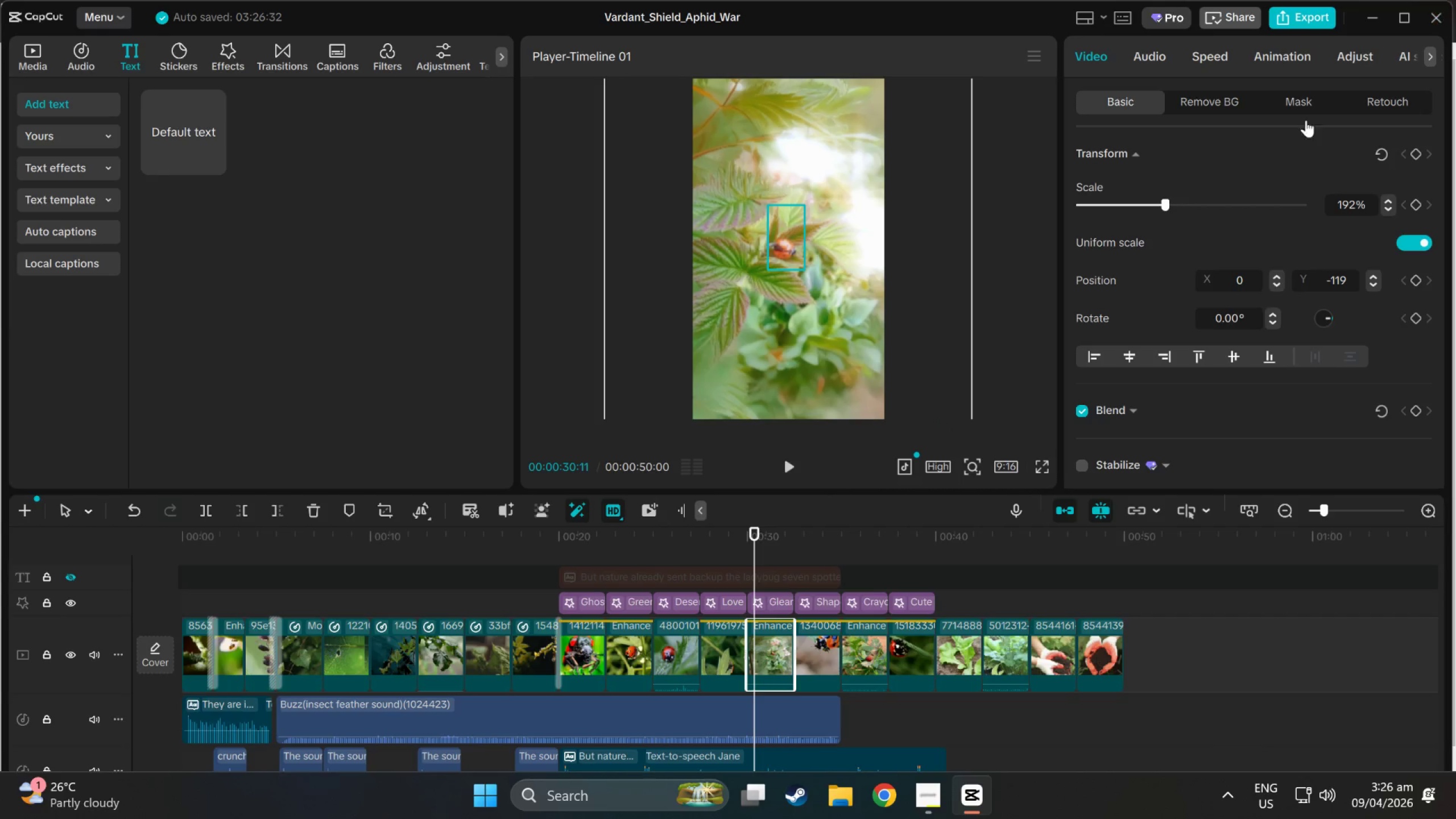 
scroll: coordinate [1155, 307], scroll_direction: down, amount: 99.0
 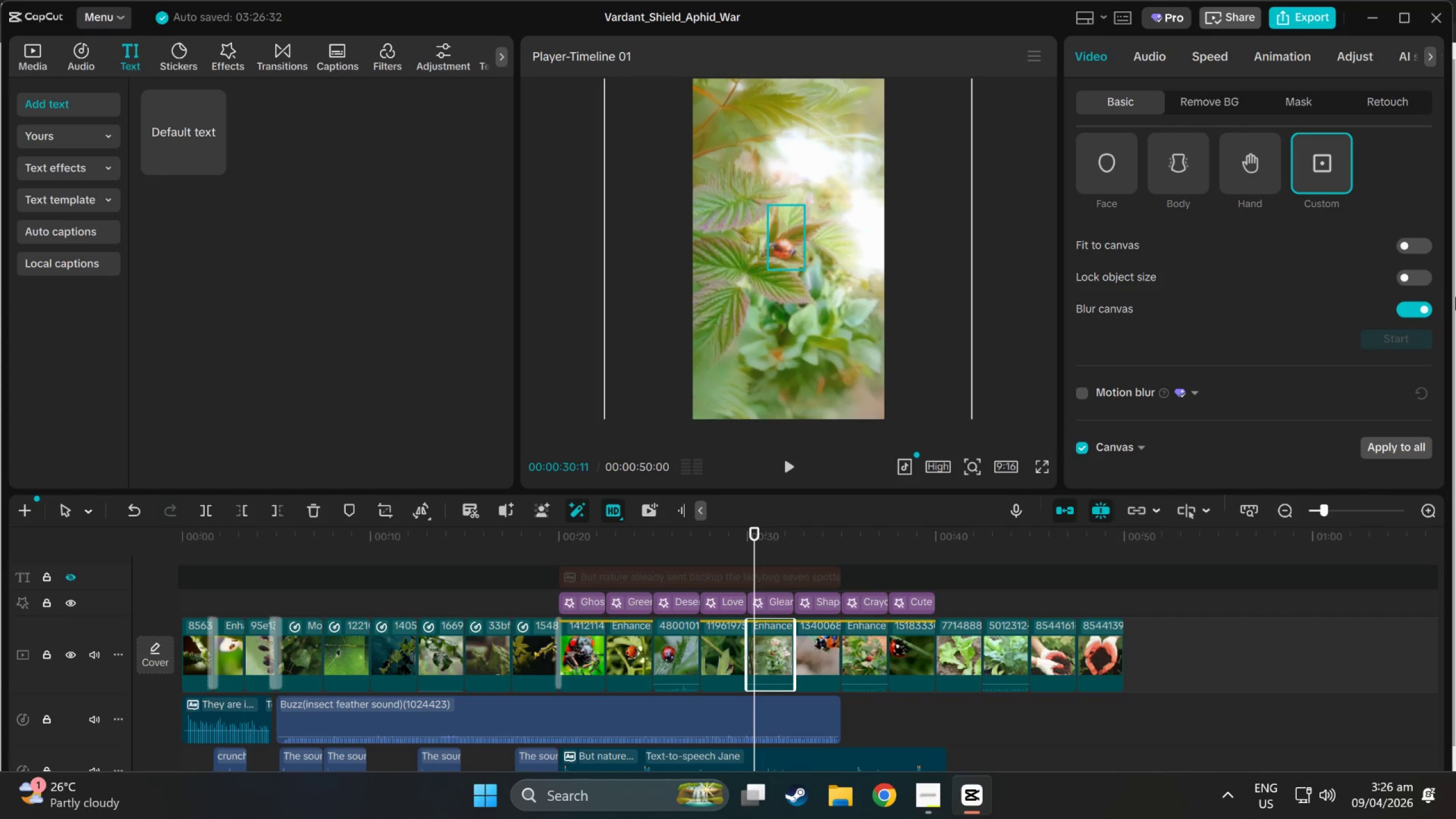 
left_click([1410, 312])
 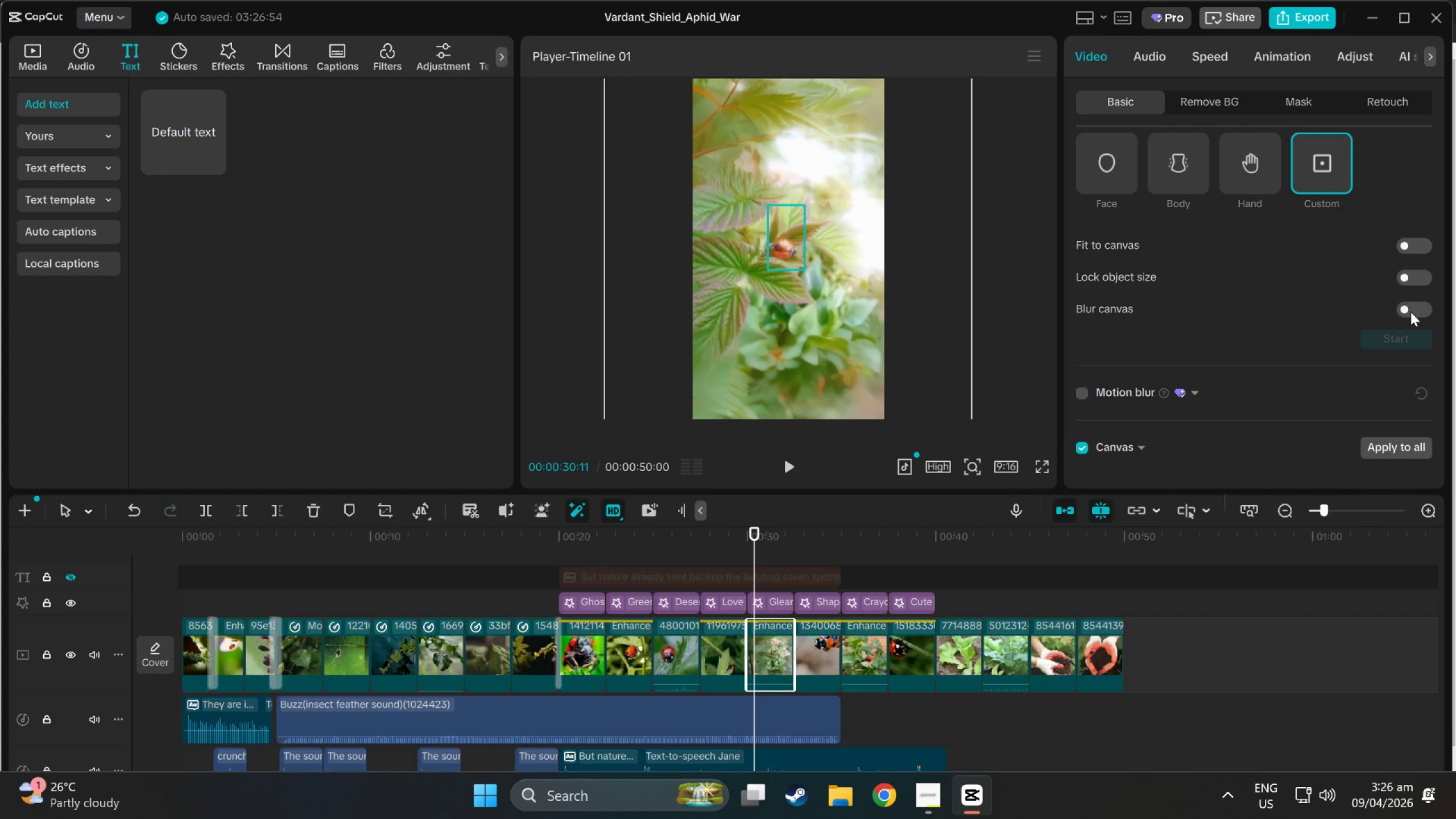 
scroll: coordinate [1149, 330], scroll_direction: up, amount: 67.0
 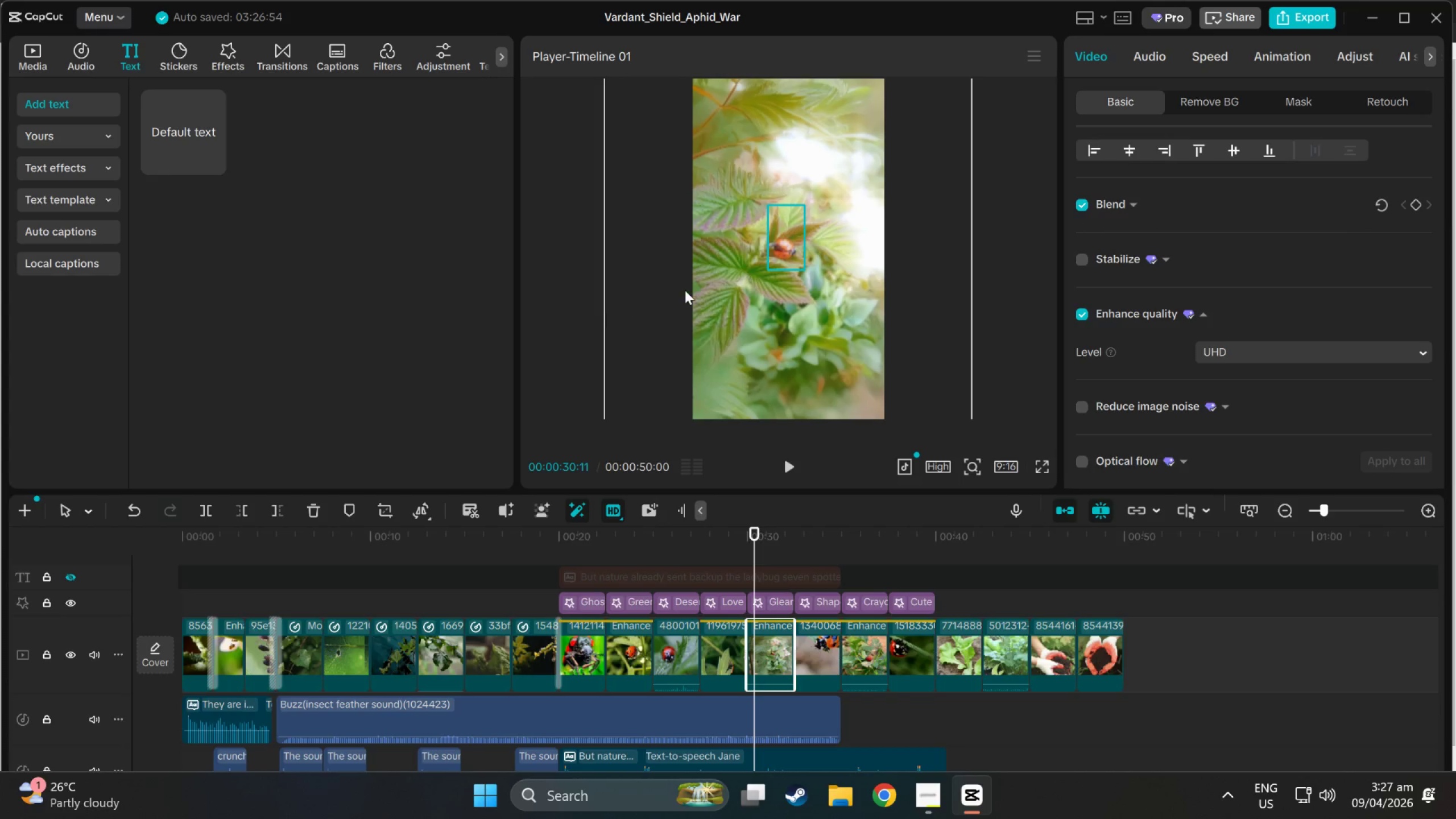 
left_click([758, 308])
 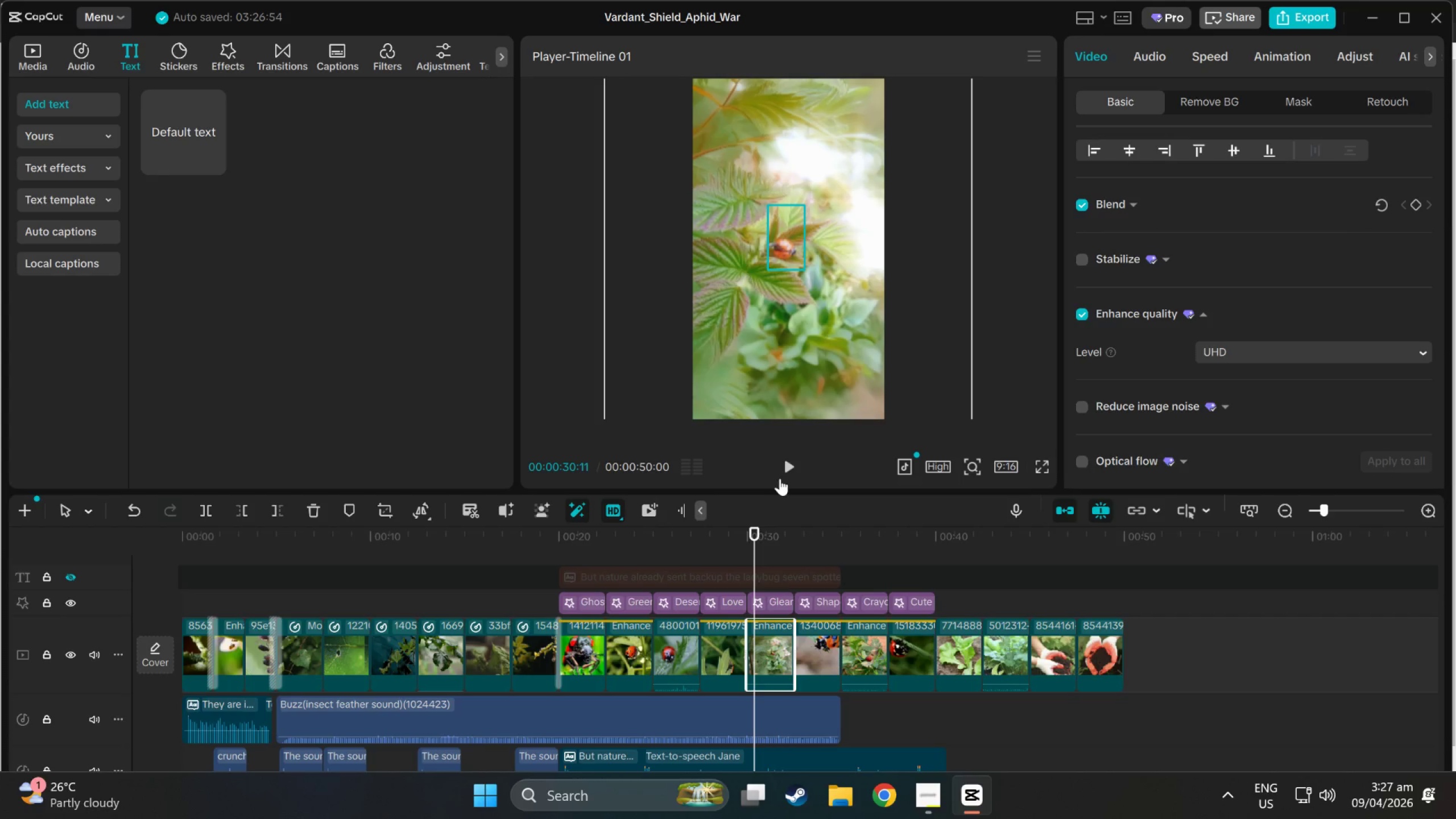 
left_click([780, 479])
 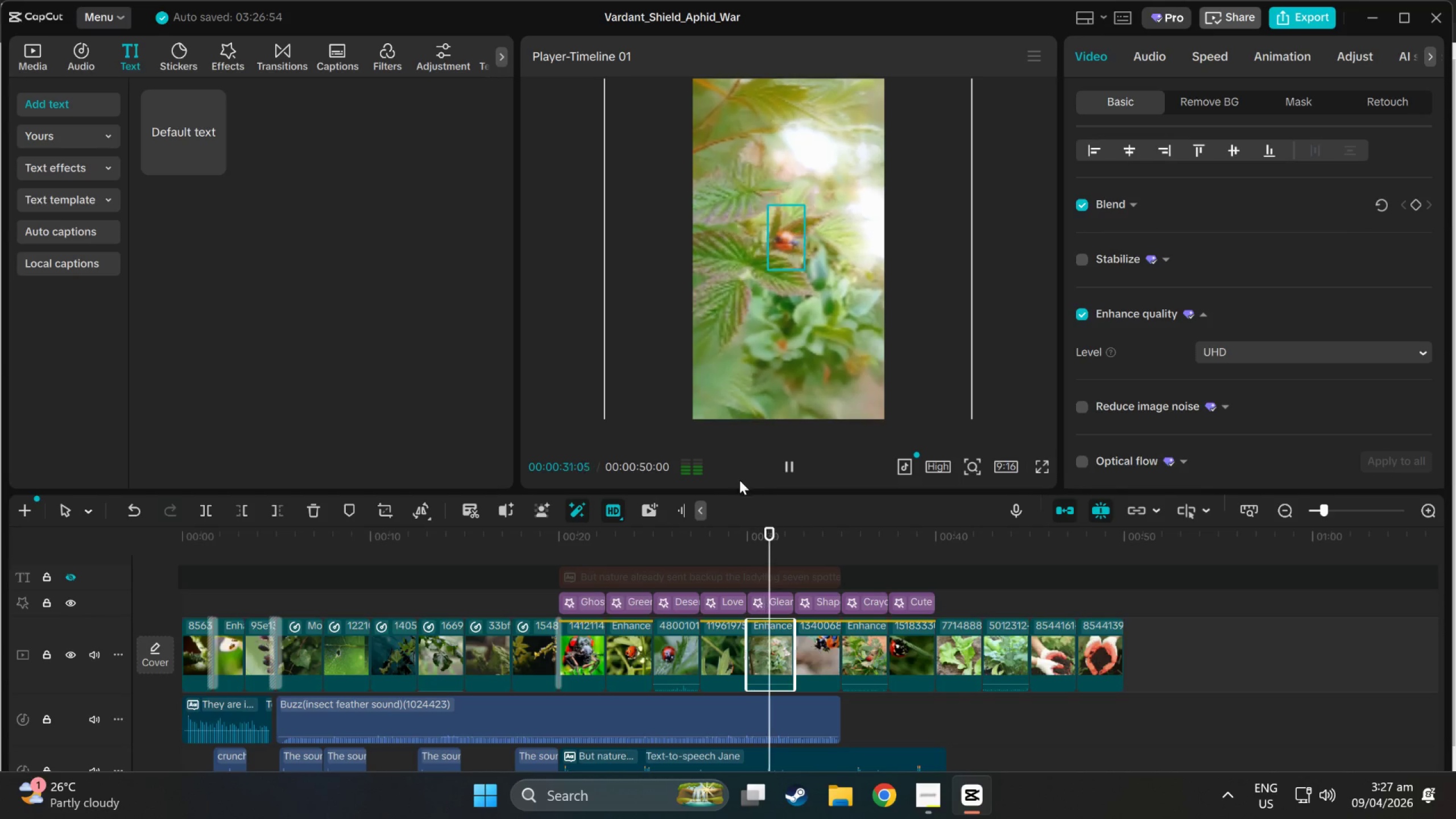 
left_click([800, 460])
 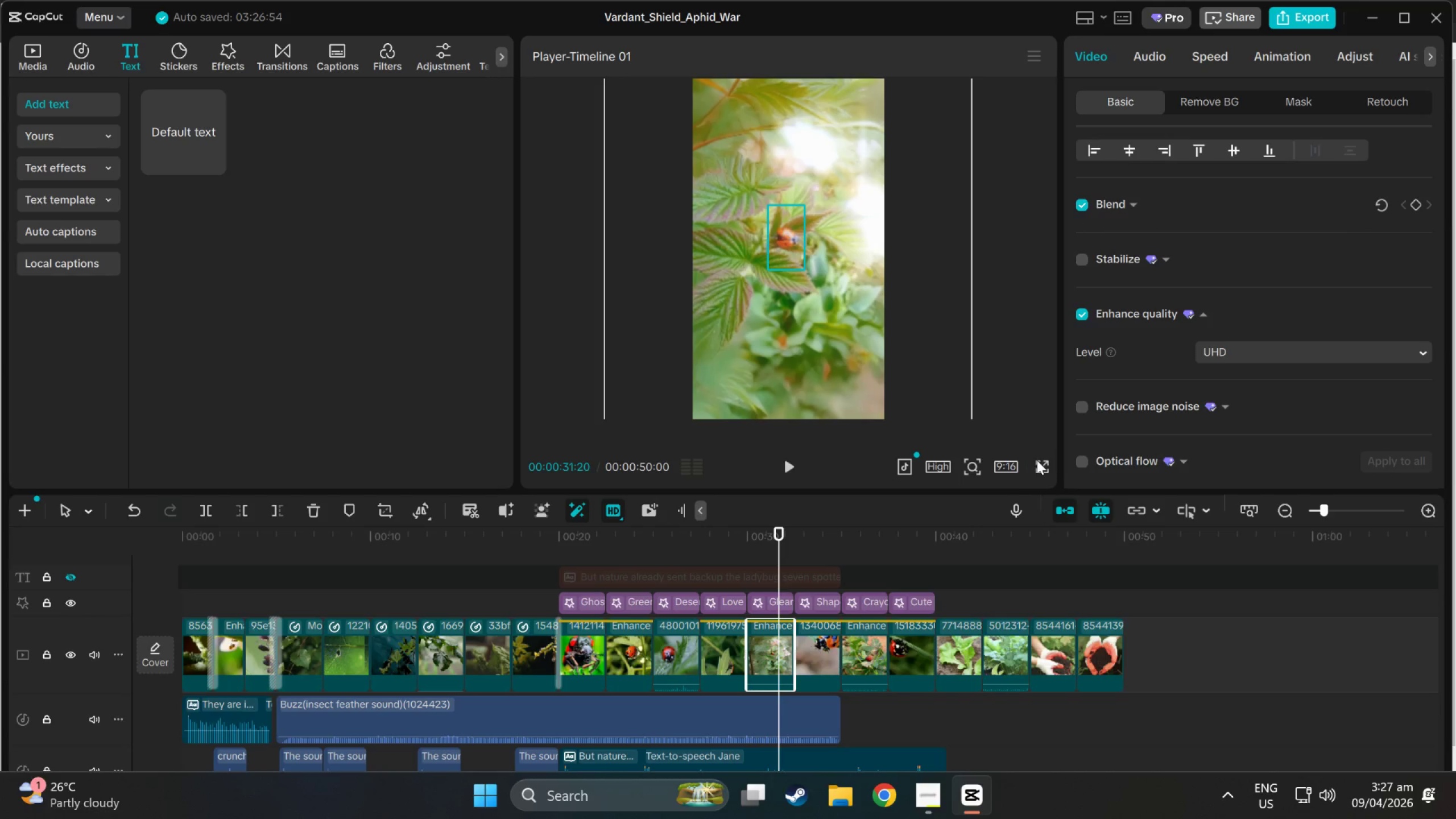 
left_click([1037, 459])
 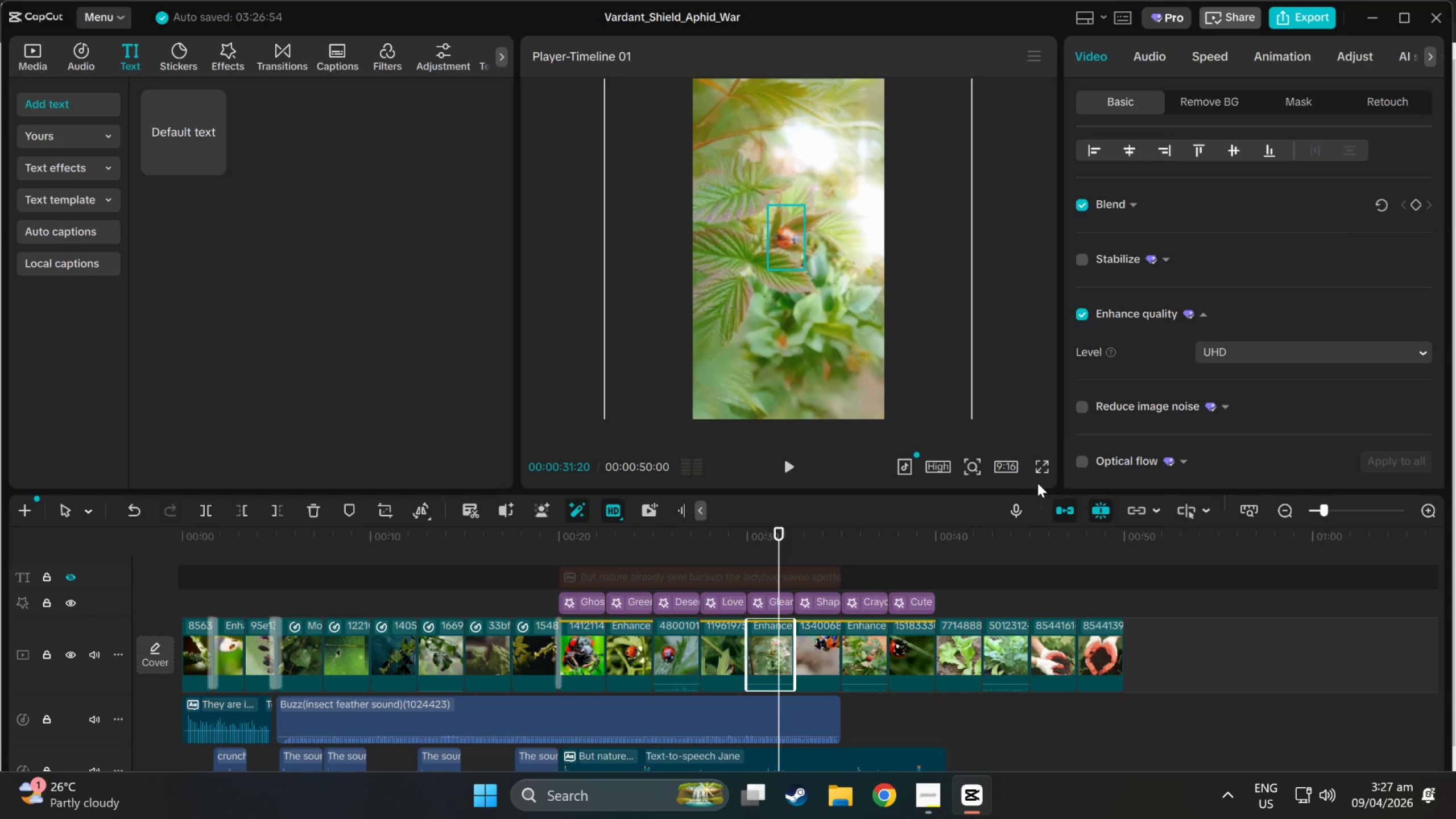 
left_click([1044, 465])
 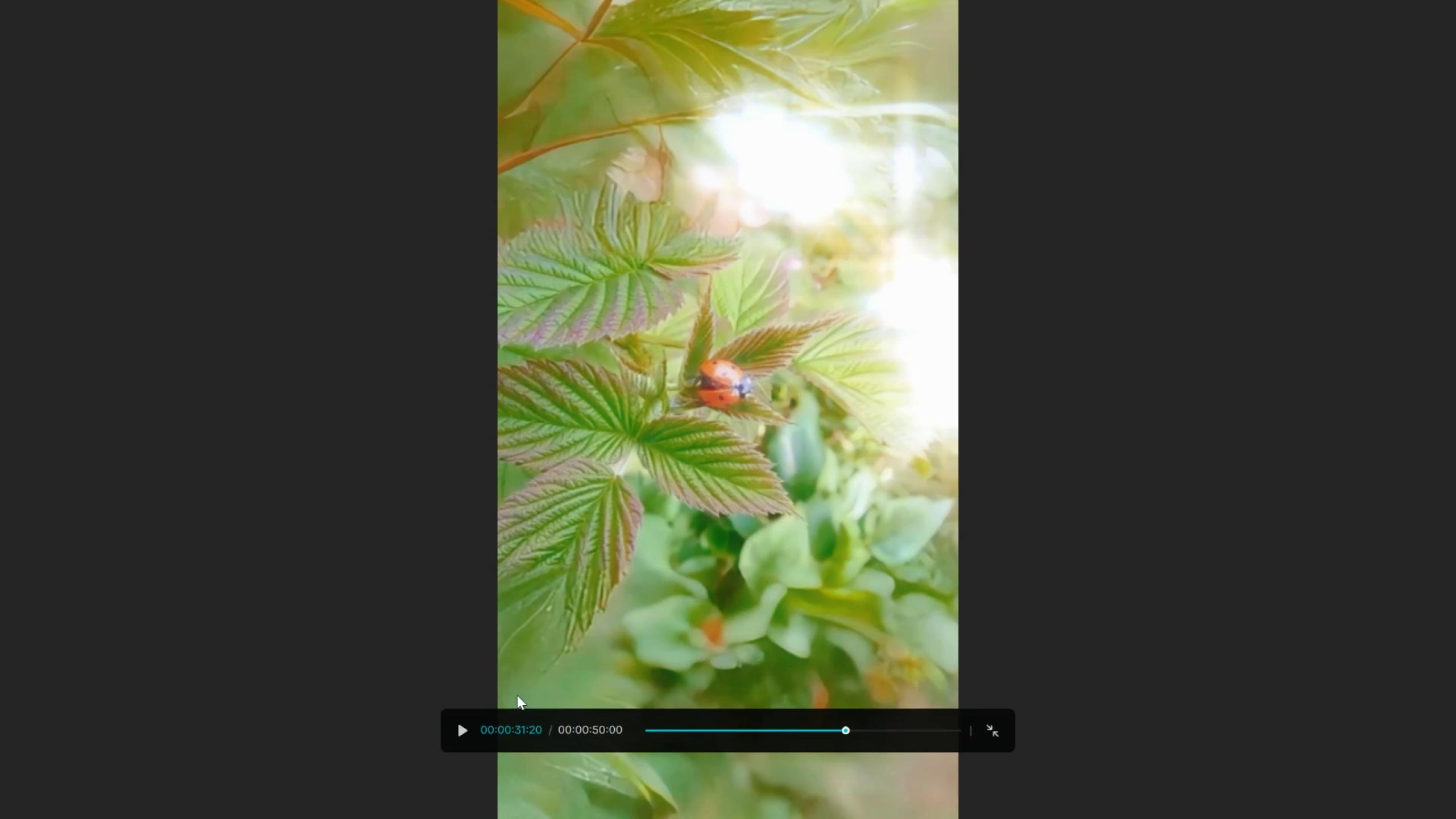 
left_click([454, 741])
 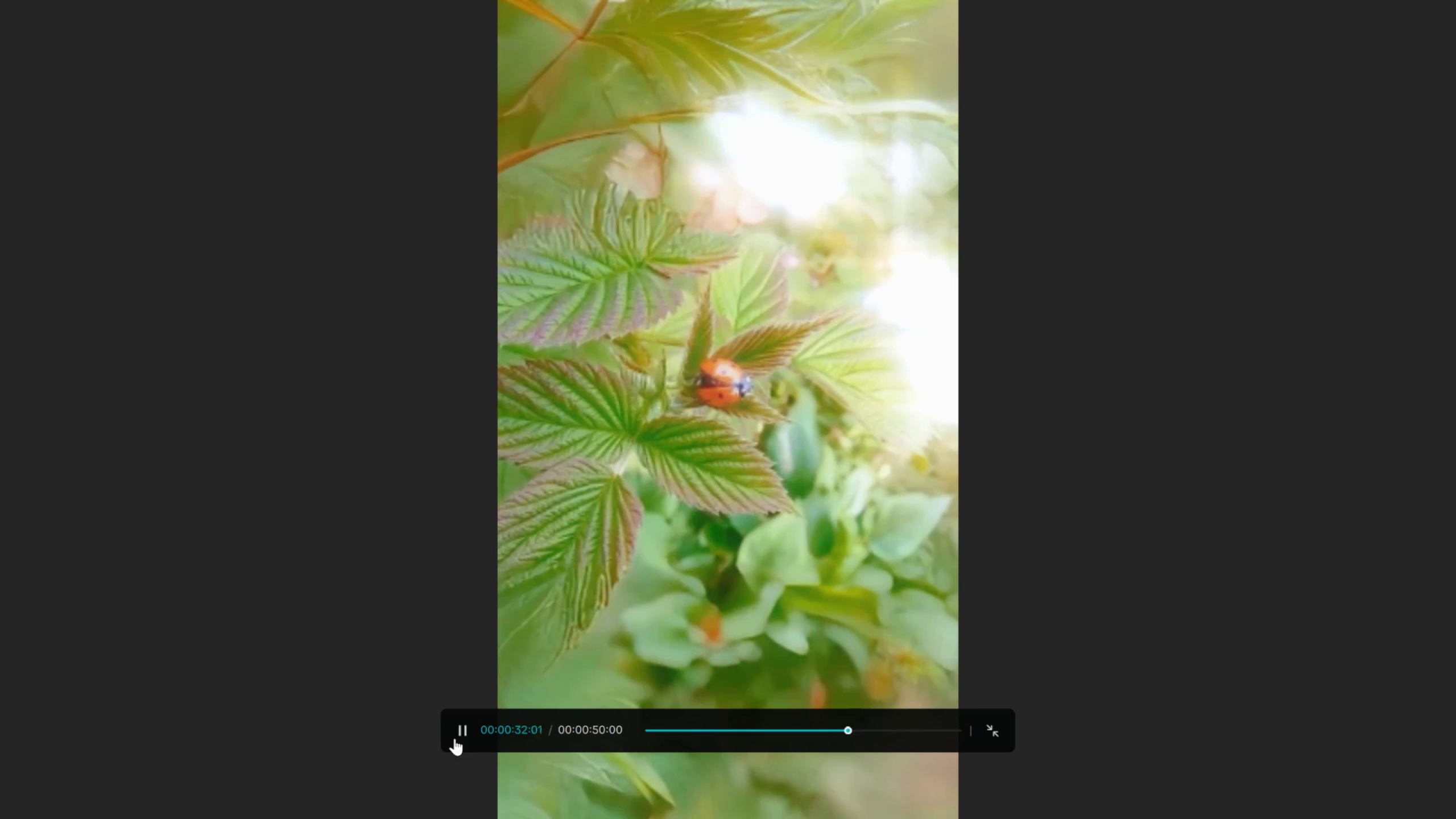 
left_click([454, 738])
 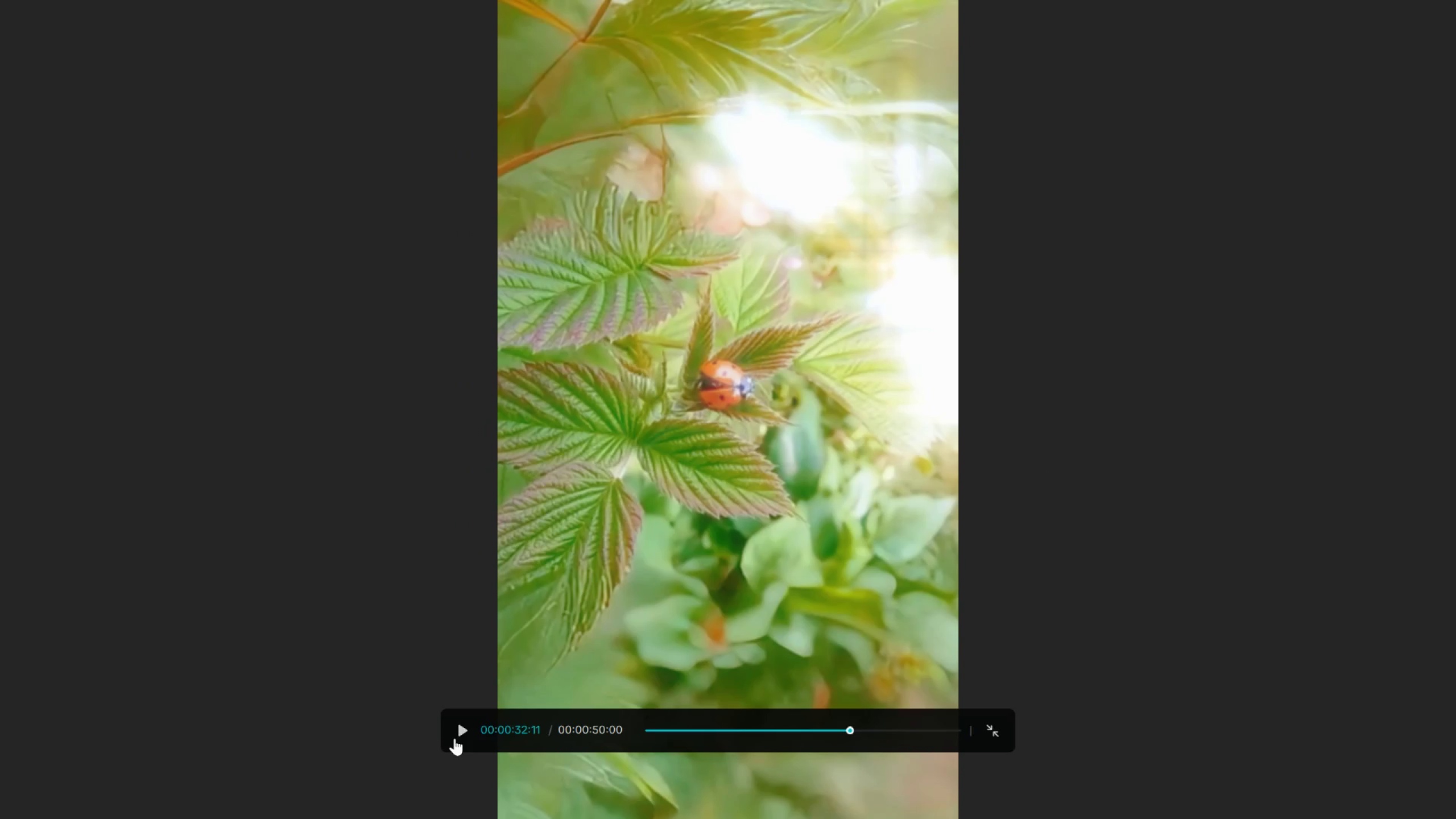 
left_click([454, 738])
 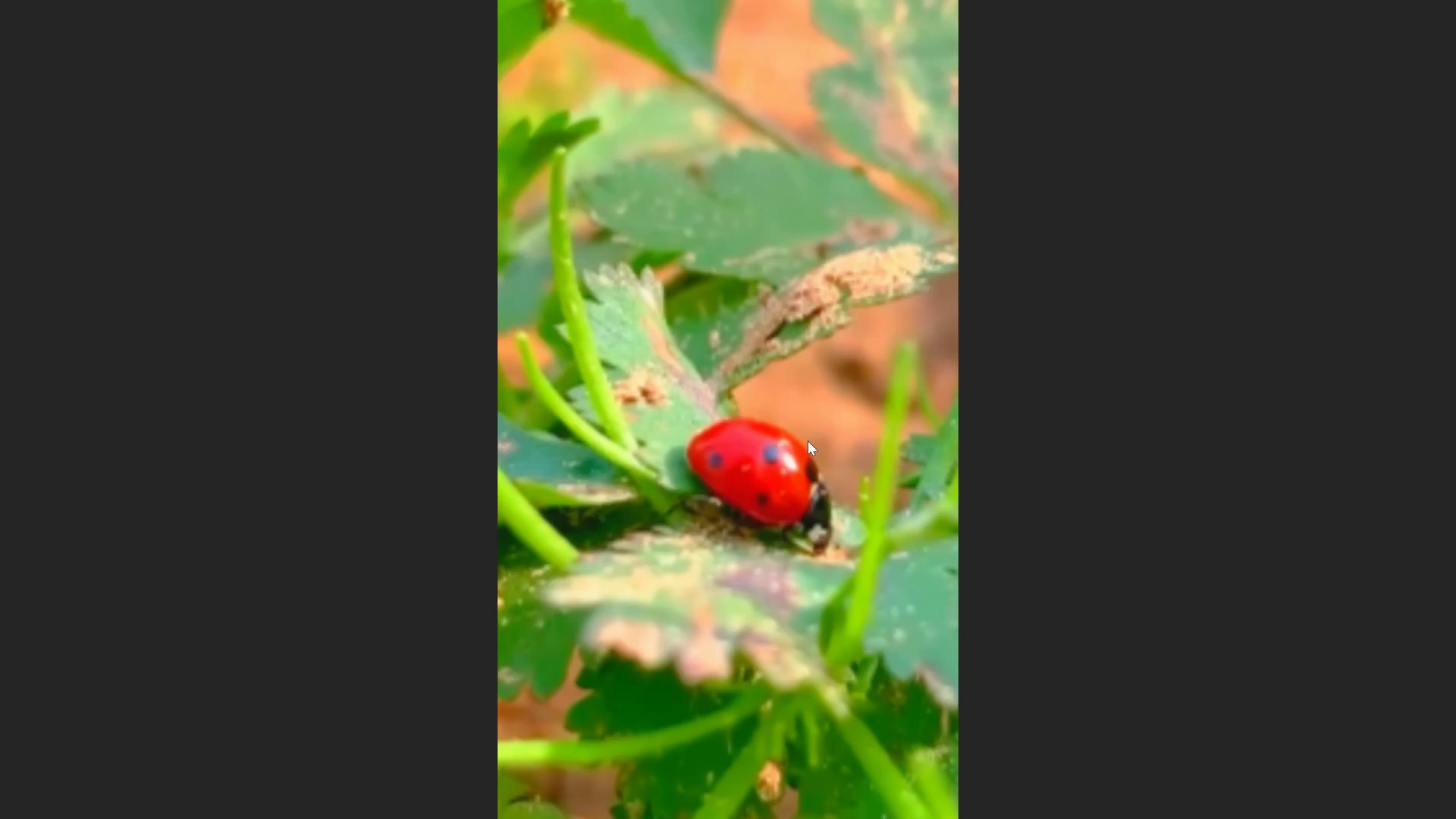 
wait(9.69)
 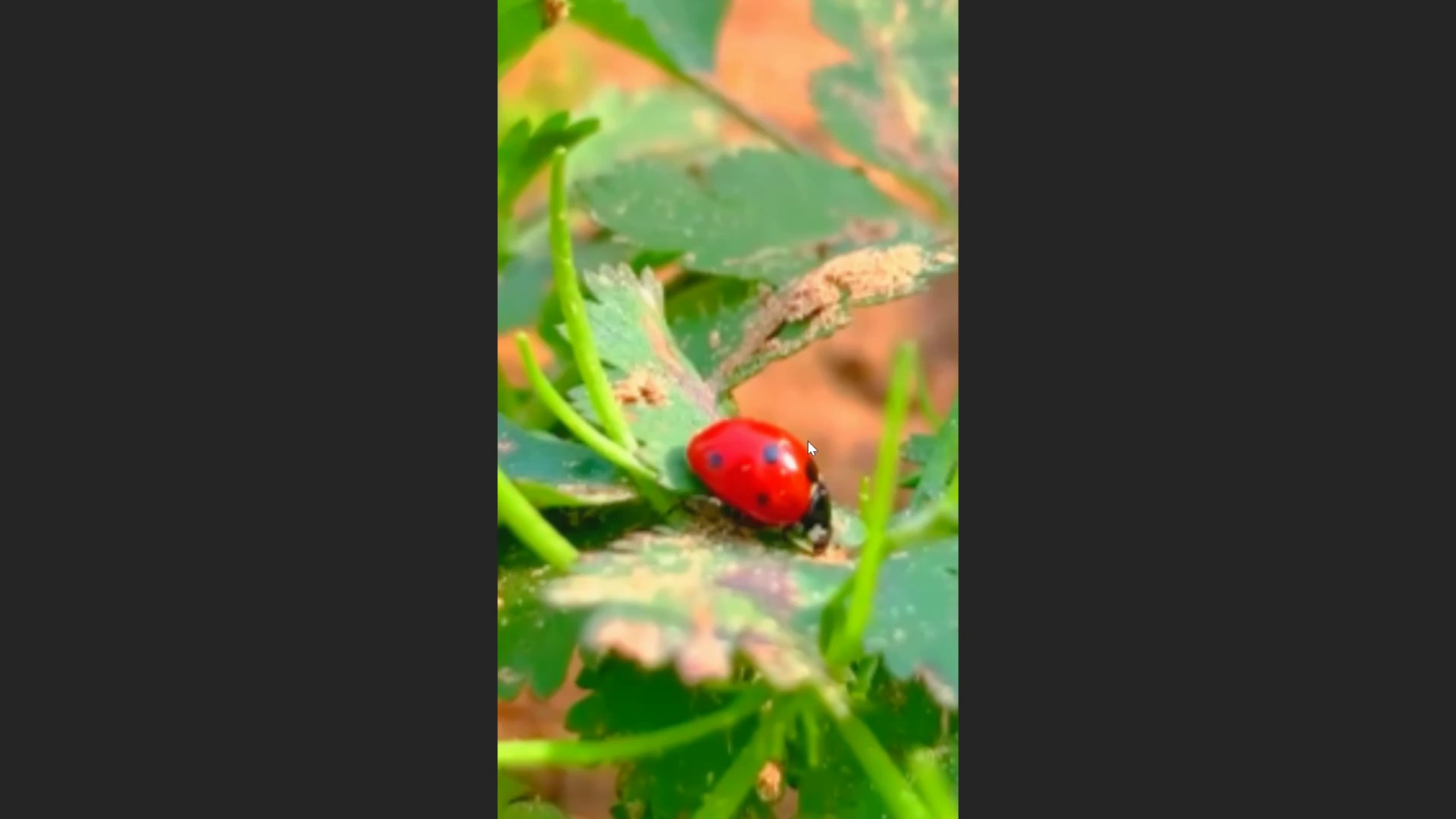 
left_click([752, 524])
 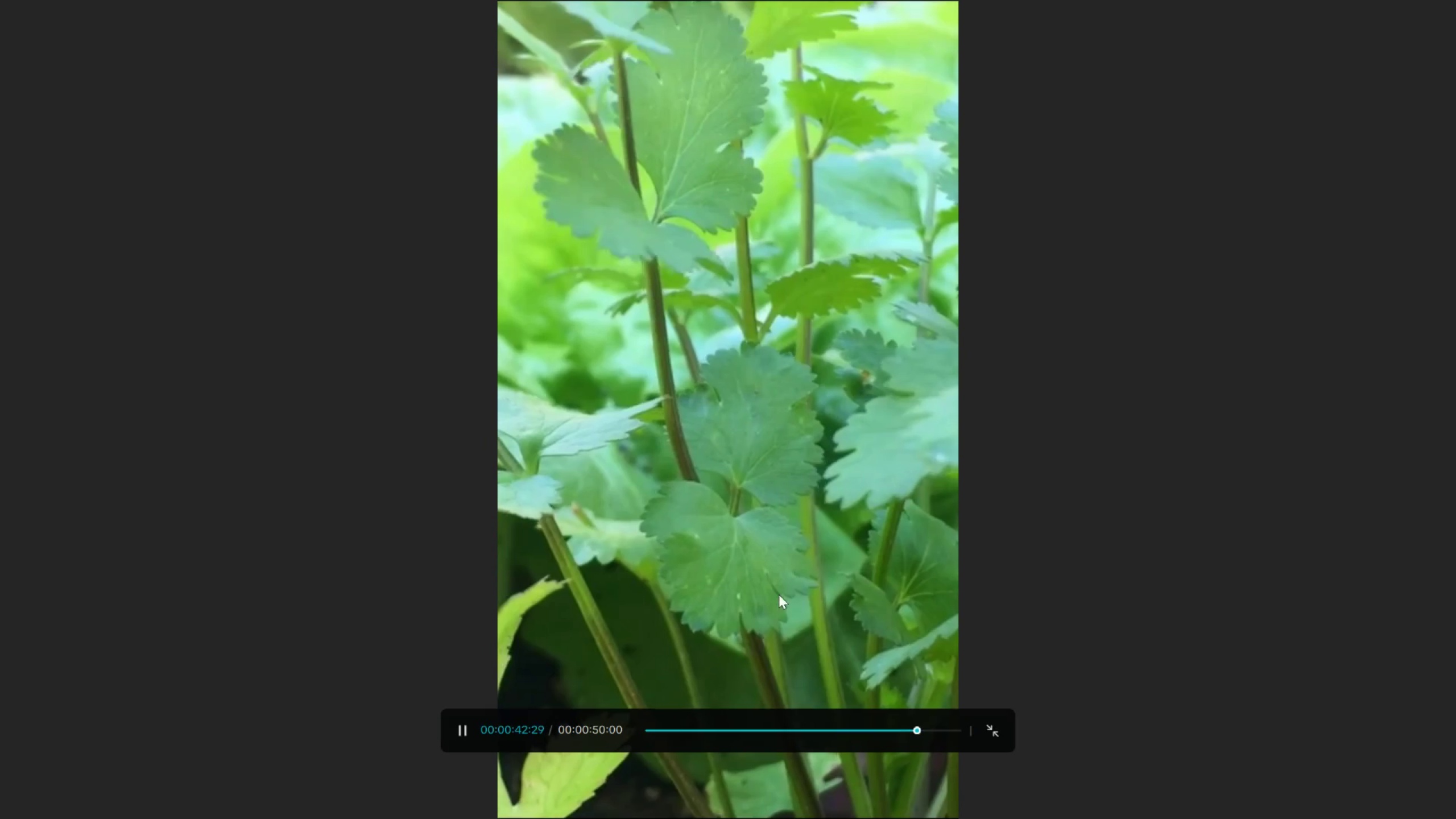 
key(Escape)
 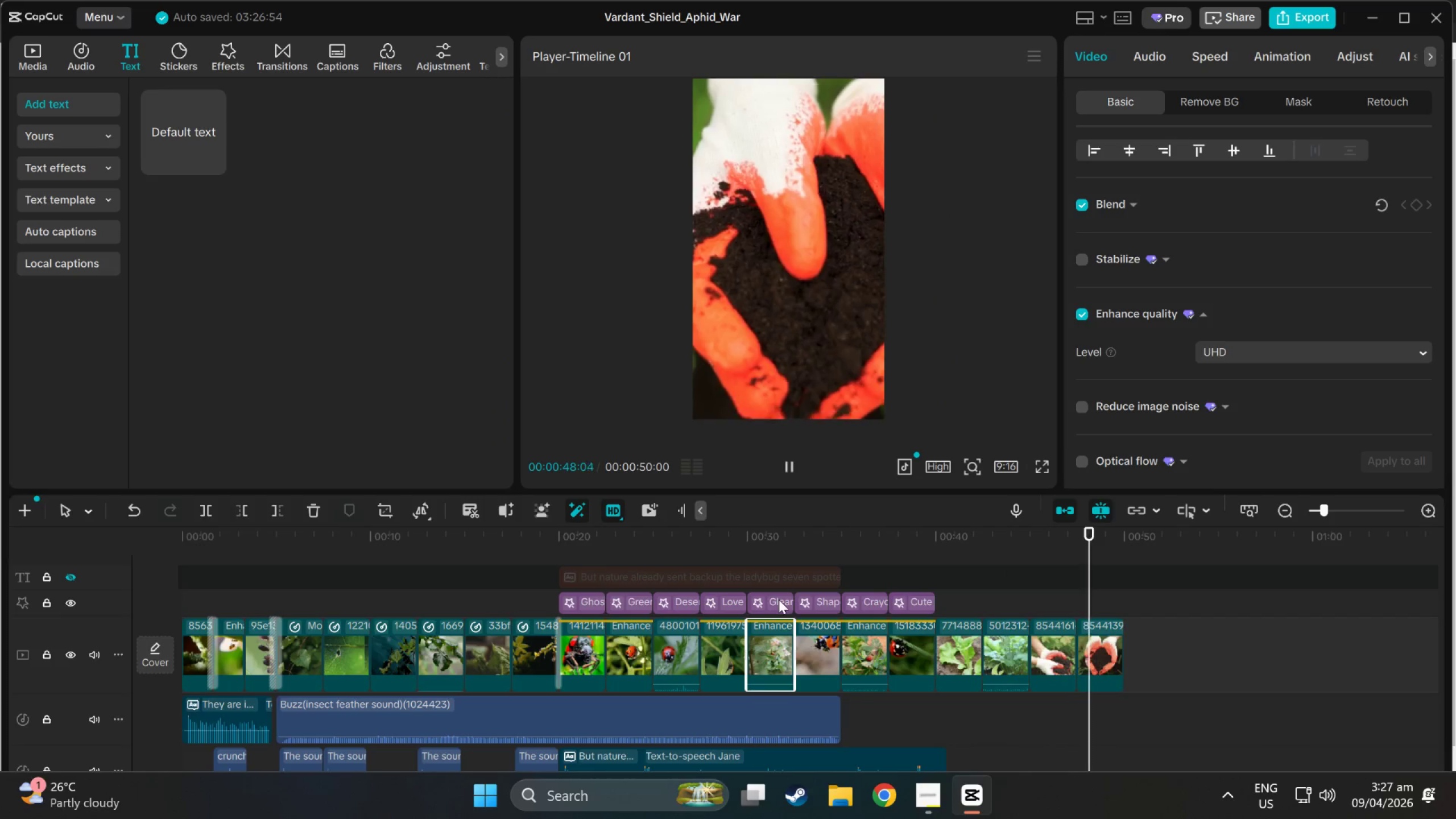 
wait(10.02)
 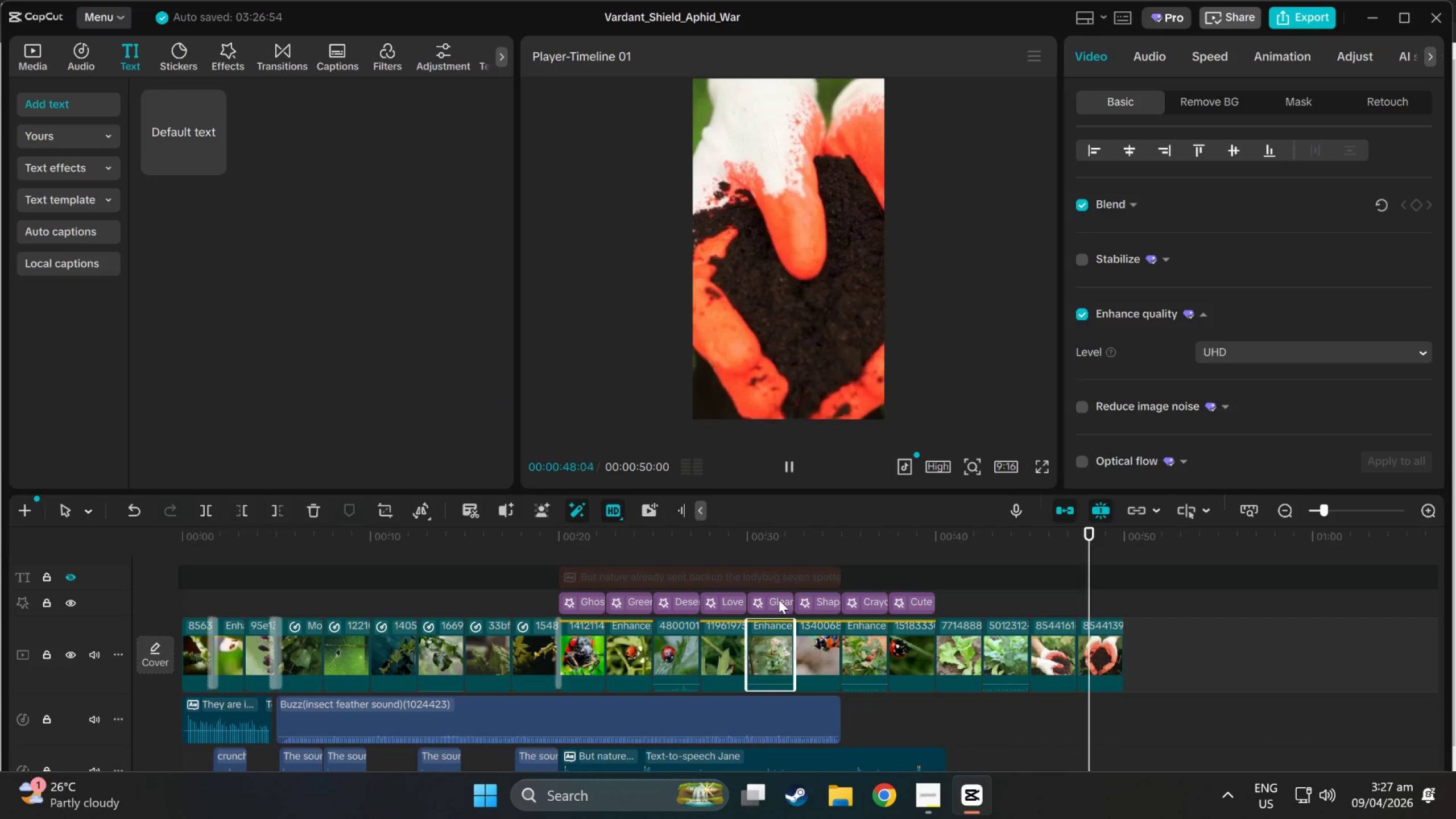 
left_click([776, 577])
 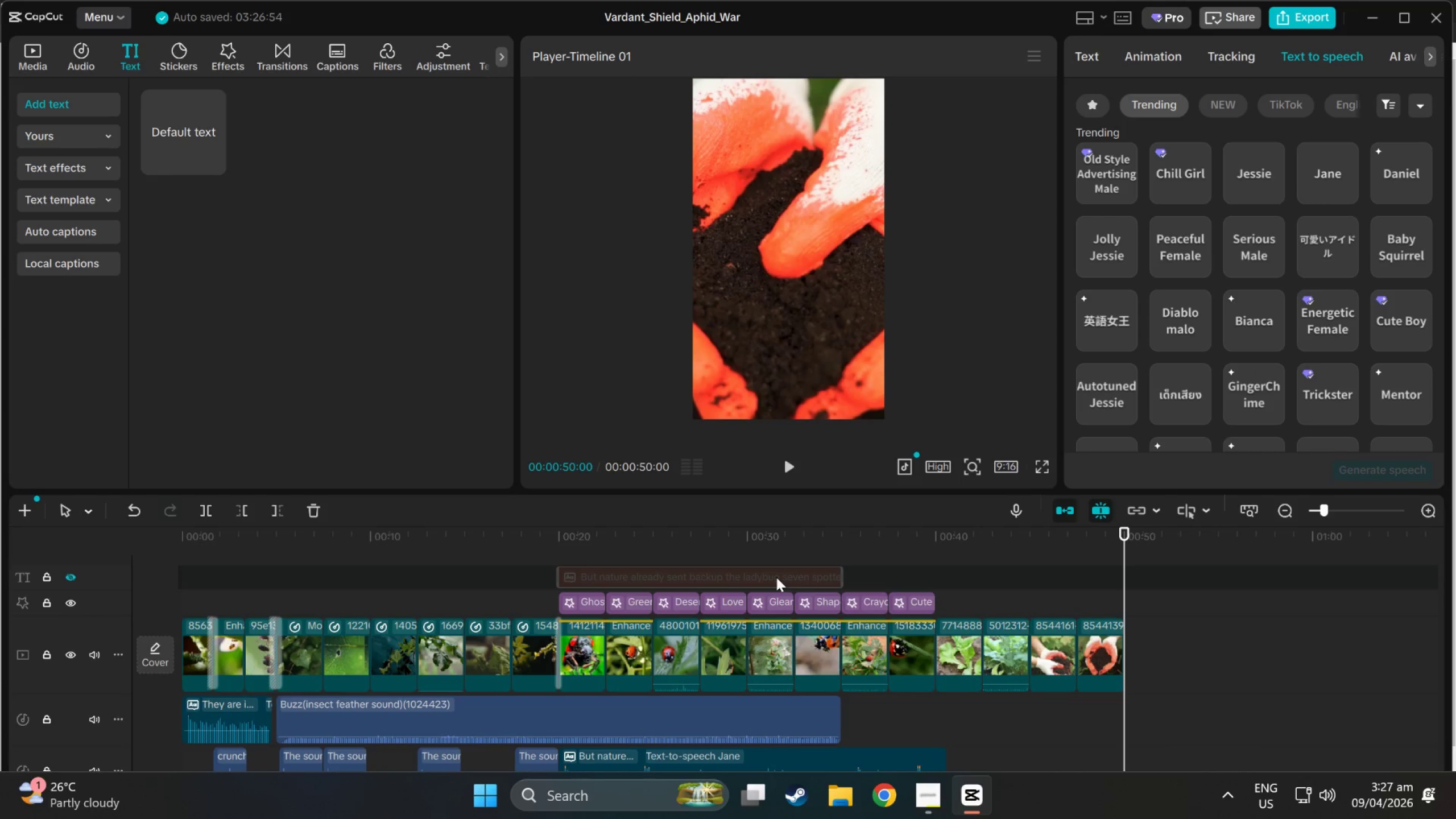 
left_click_drag(start_coordinate=[776, 577], to_coordinate=[1155, 576])
 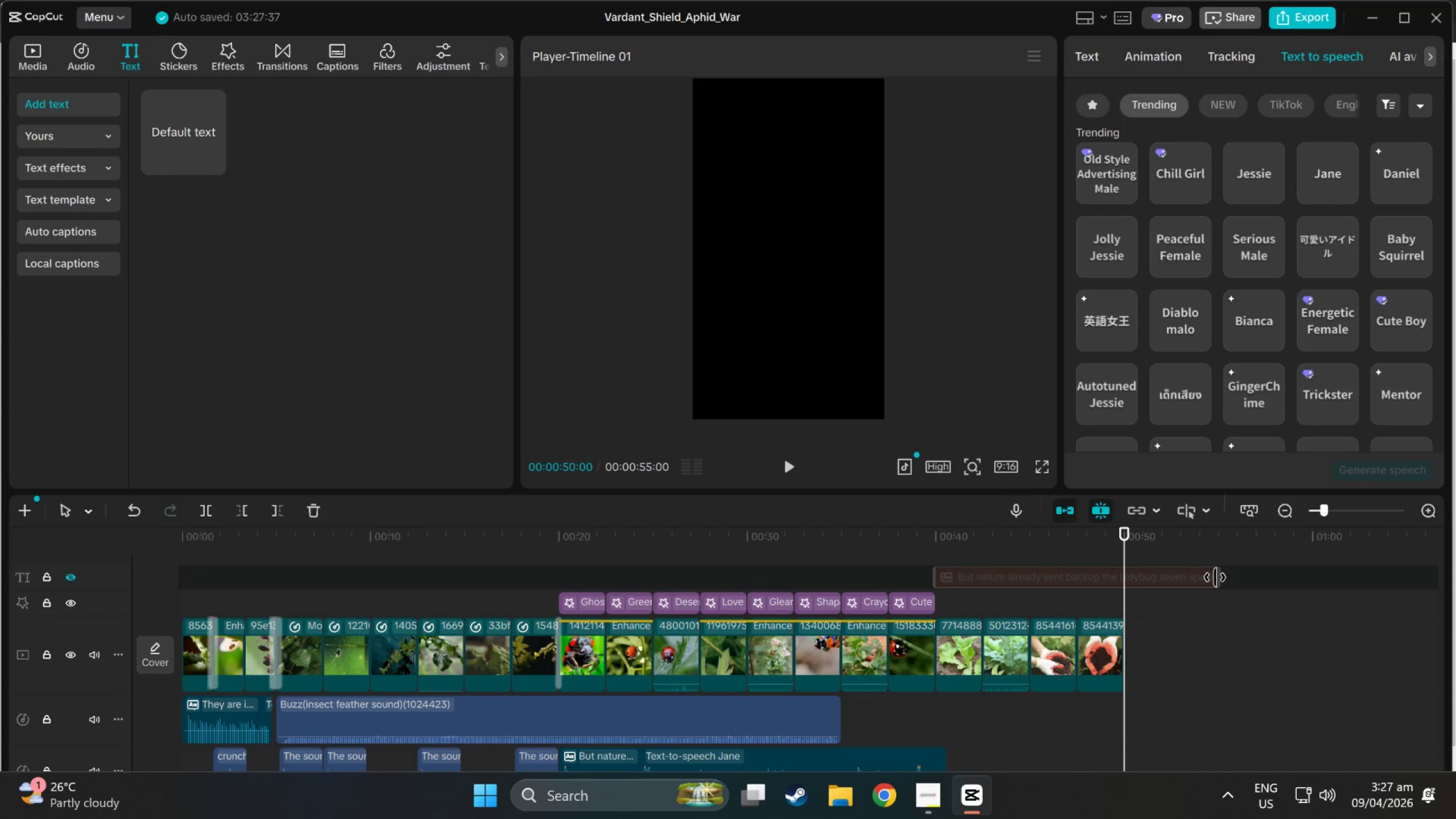 
left_click_drag(start_coordinate=[1215, 577], to_coordinate=[1122, 594])
 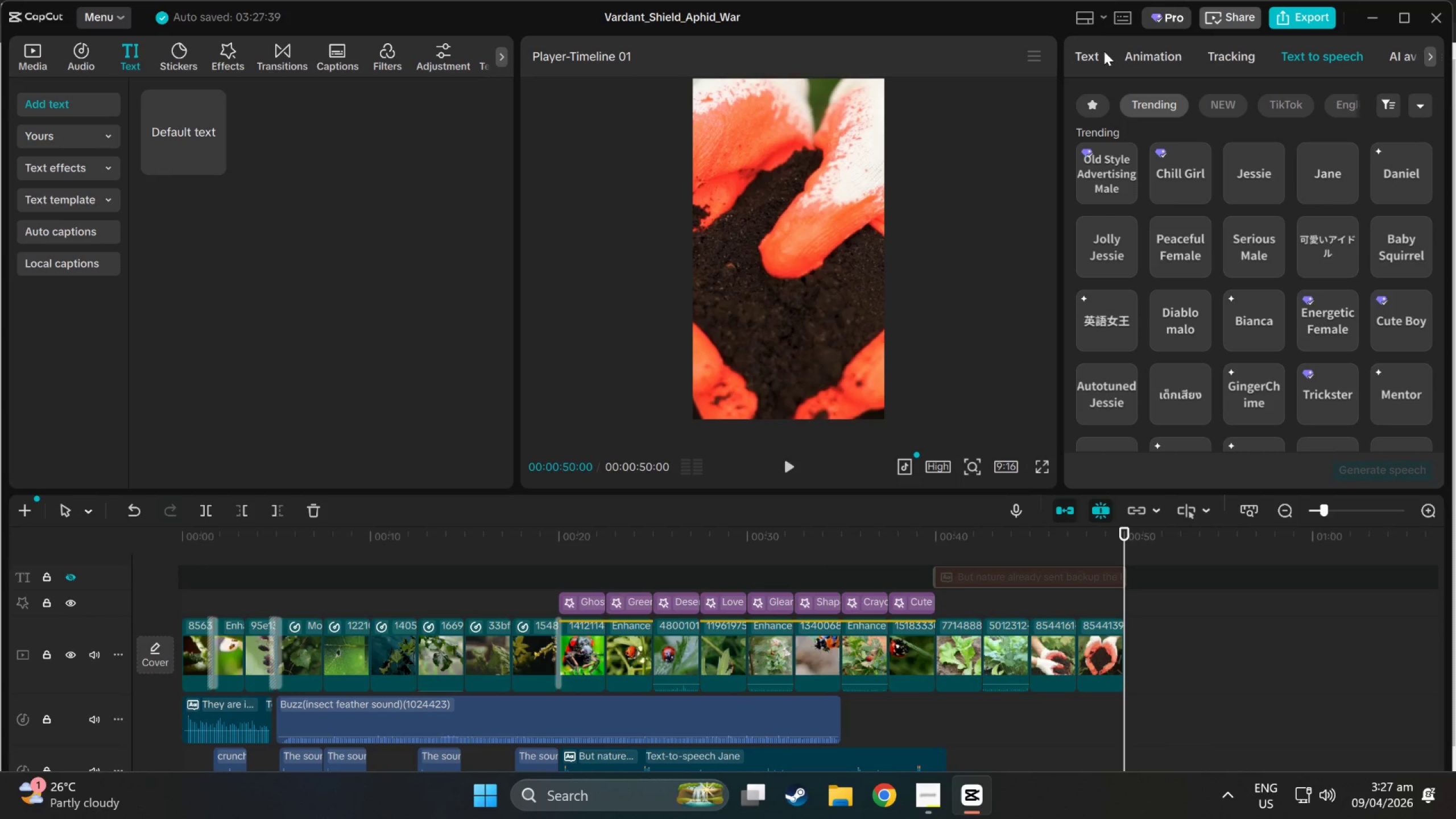 
left_click([1082, 47])
 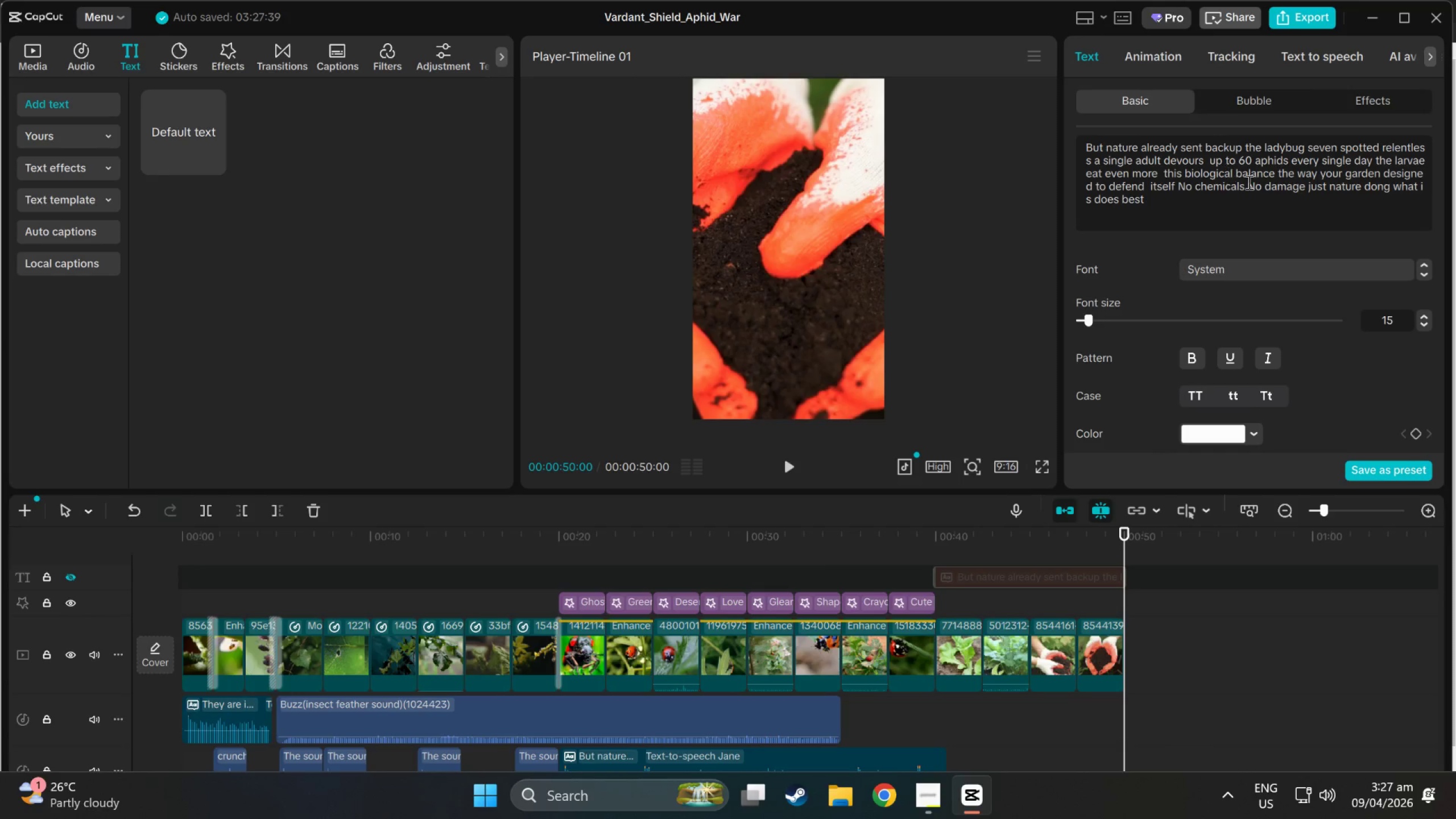 
left_click_drag(start_coordinate=[1235, 222], to_coordinate=[990, 147])
 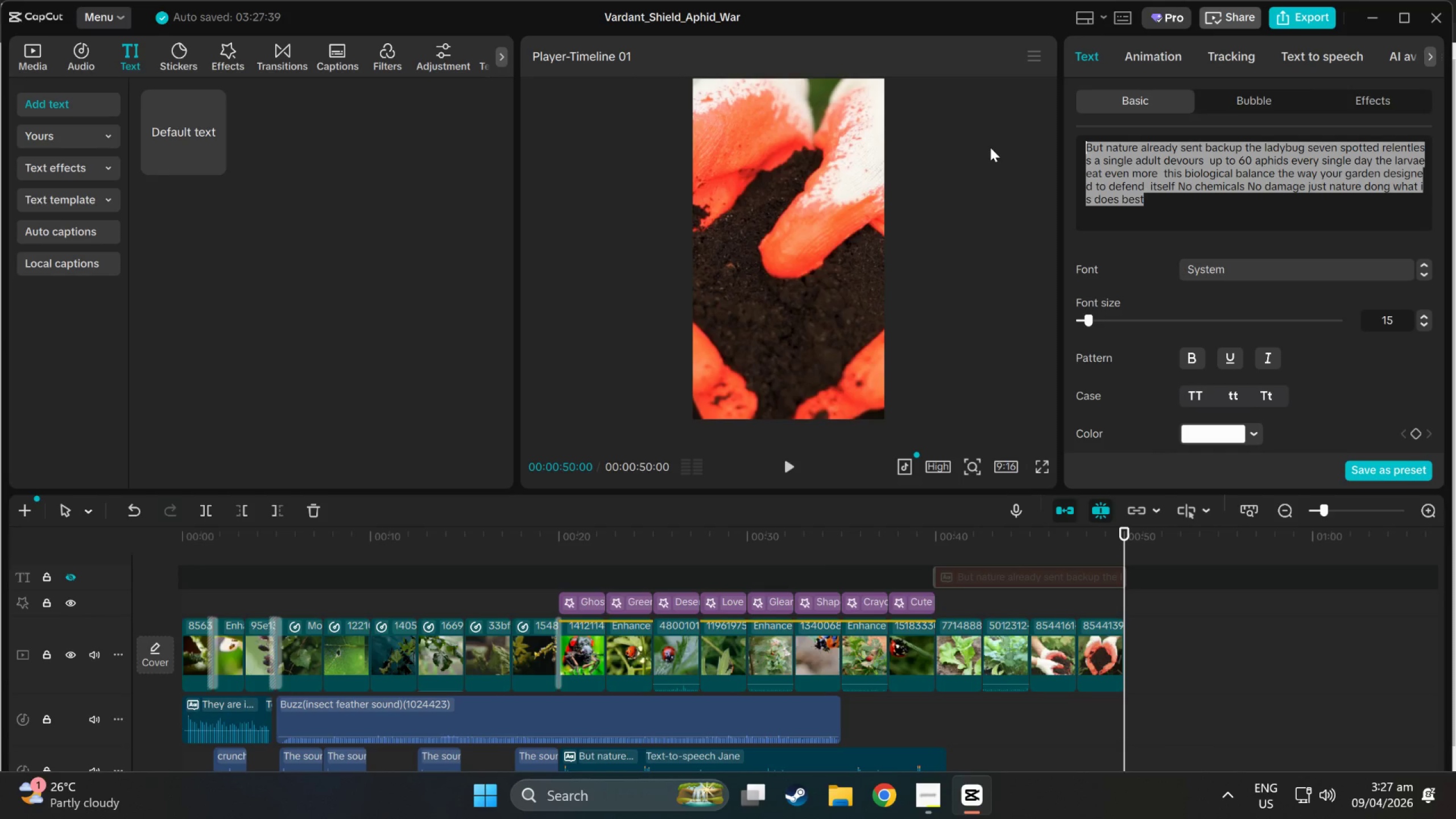 
type(Verdant shield pest and soil we protex)
key(Backspace)
key(Backspace)
type(ect youyr gh)
key(Backspace)
key(Backspace)
key(Backspace)
key(Backspace)
key(Backspace)
type(r garden by protecting its ecosystye)
key(Backspace)
key(Backspace)
type(em vos)
key(Backspace)
key(Backspace)
type(isit us s)
key(Backspace)
type(today)
 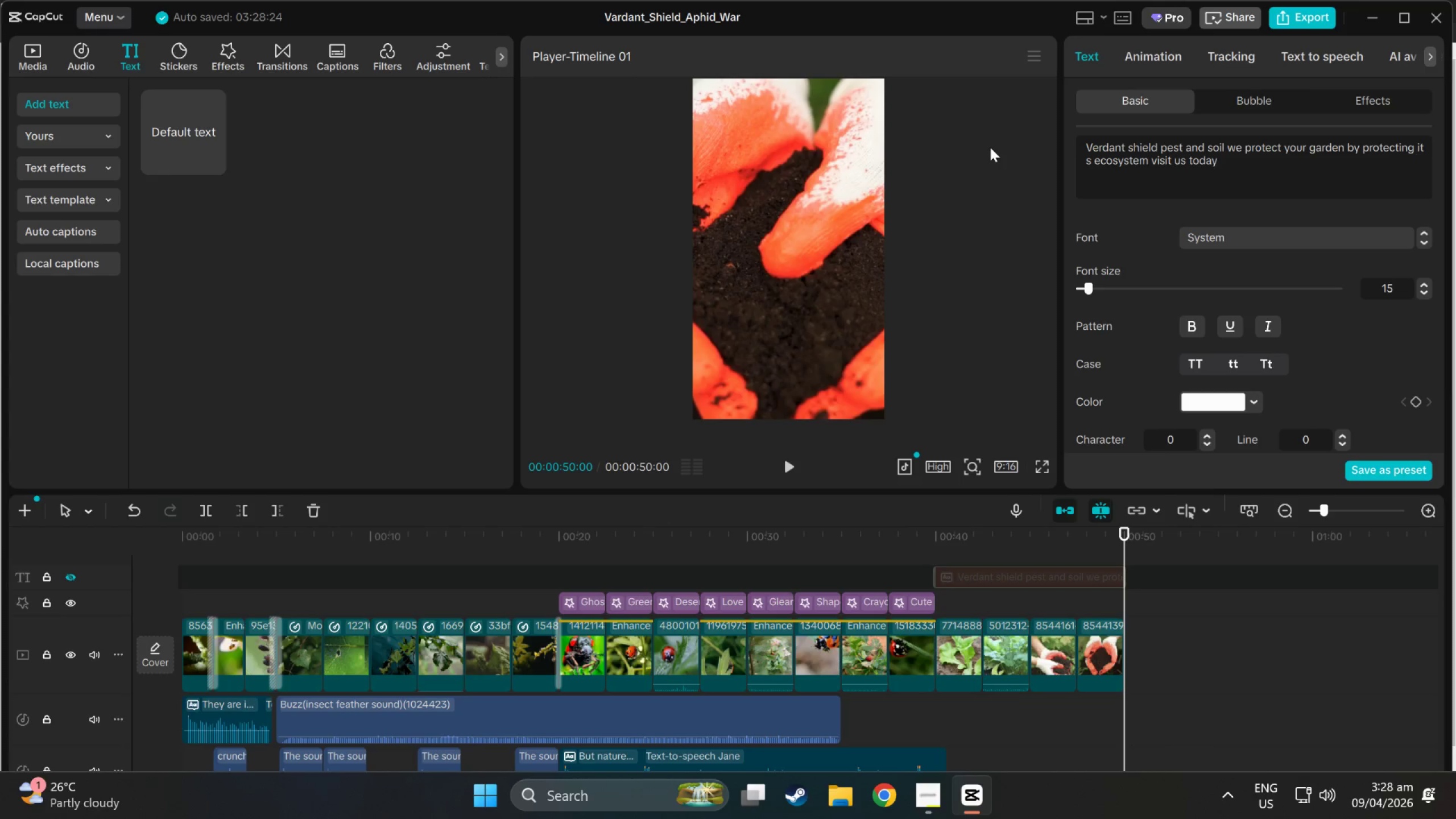 
type( your garden;)
key(Backspace)
type(''s)
key(Backspace)
key(Backspace)
type(s moc)
key(Backspace)
key(Backspace)
type(icro hg)
key(Backspace)
type(eroes are wia)
key(Backspace)
key(Backspace)
type(aiting)
 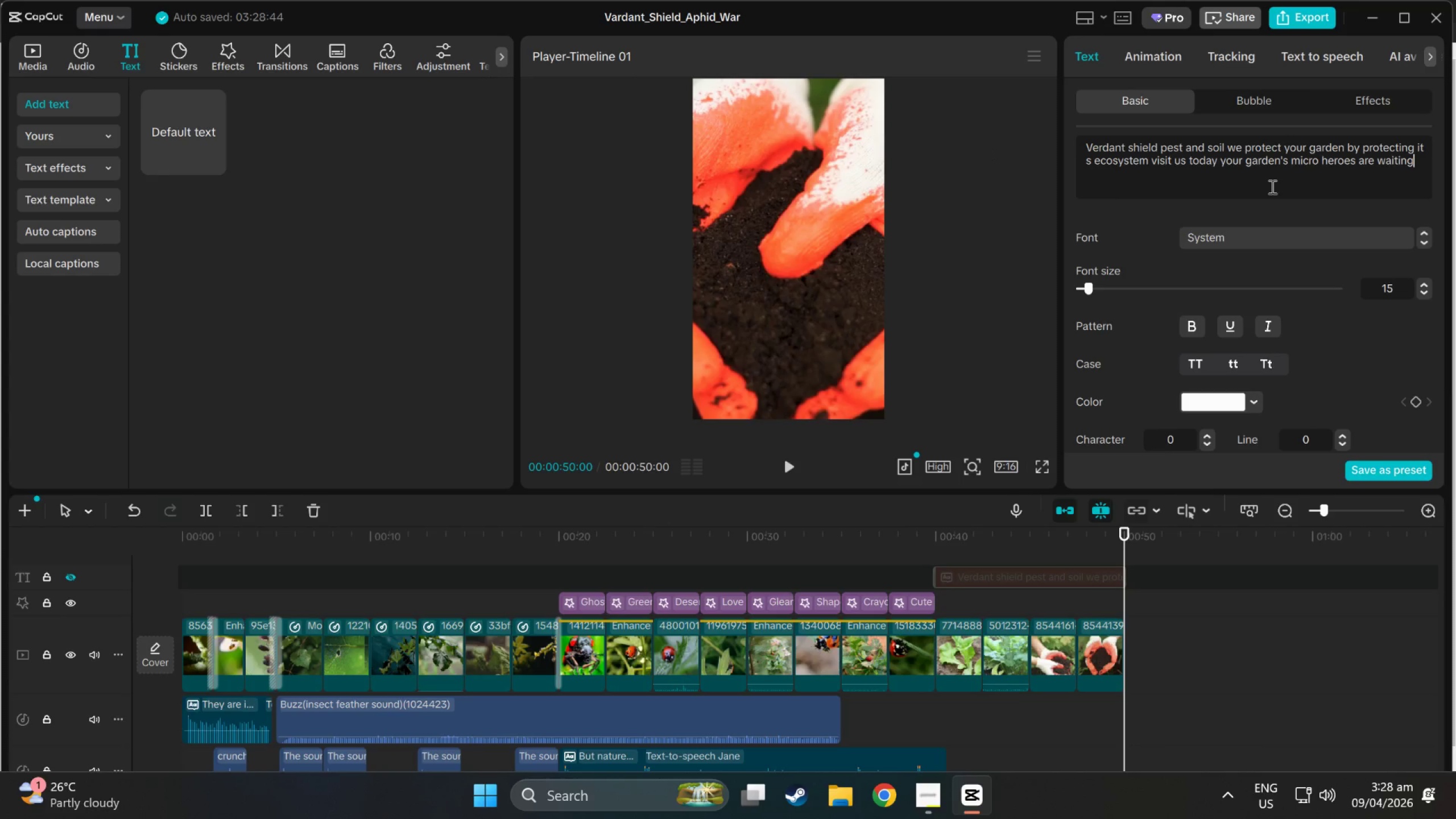 
left_click([1297, 49])
 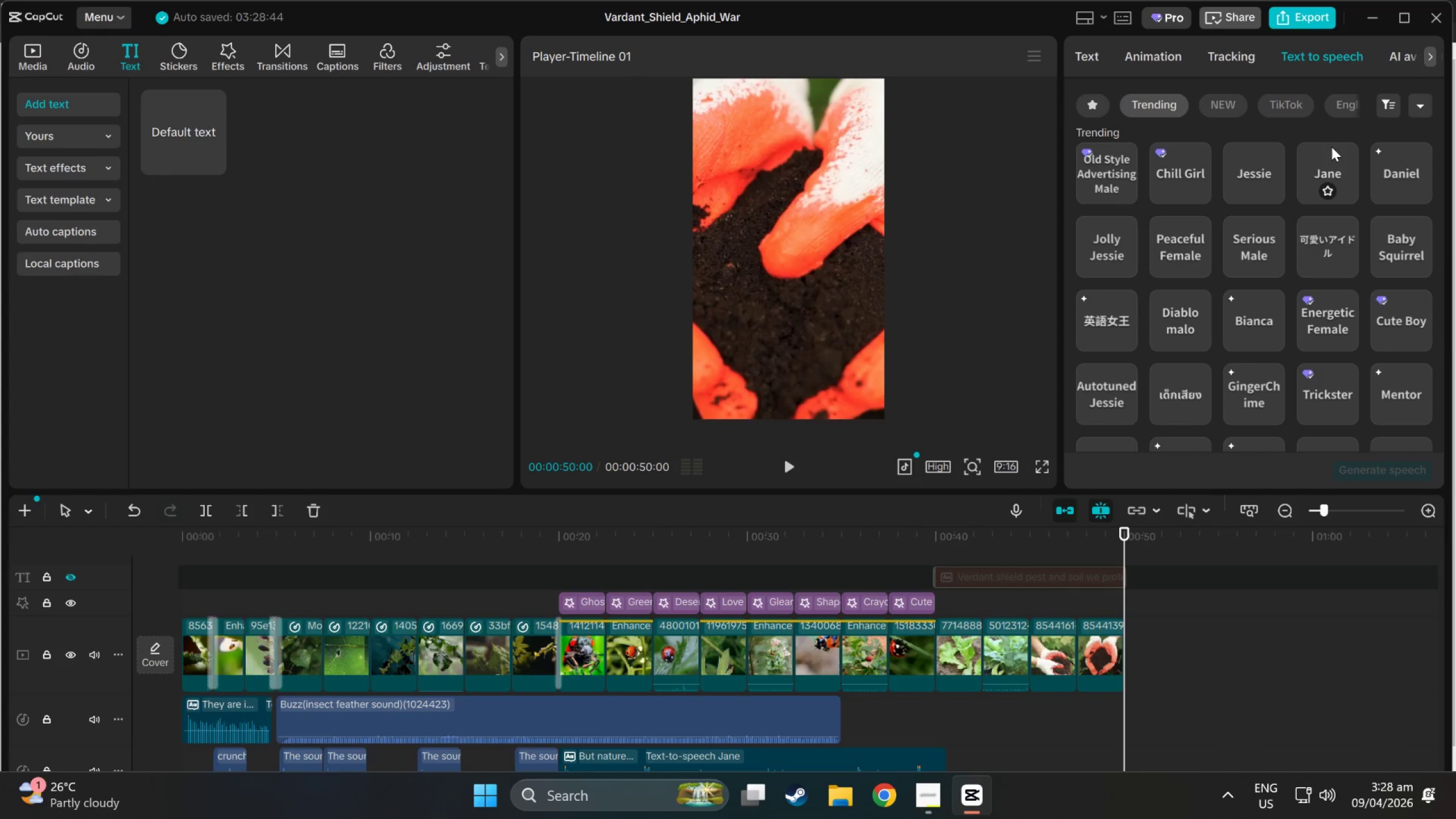 
left_click([1331, 147])
 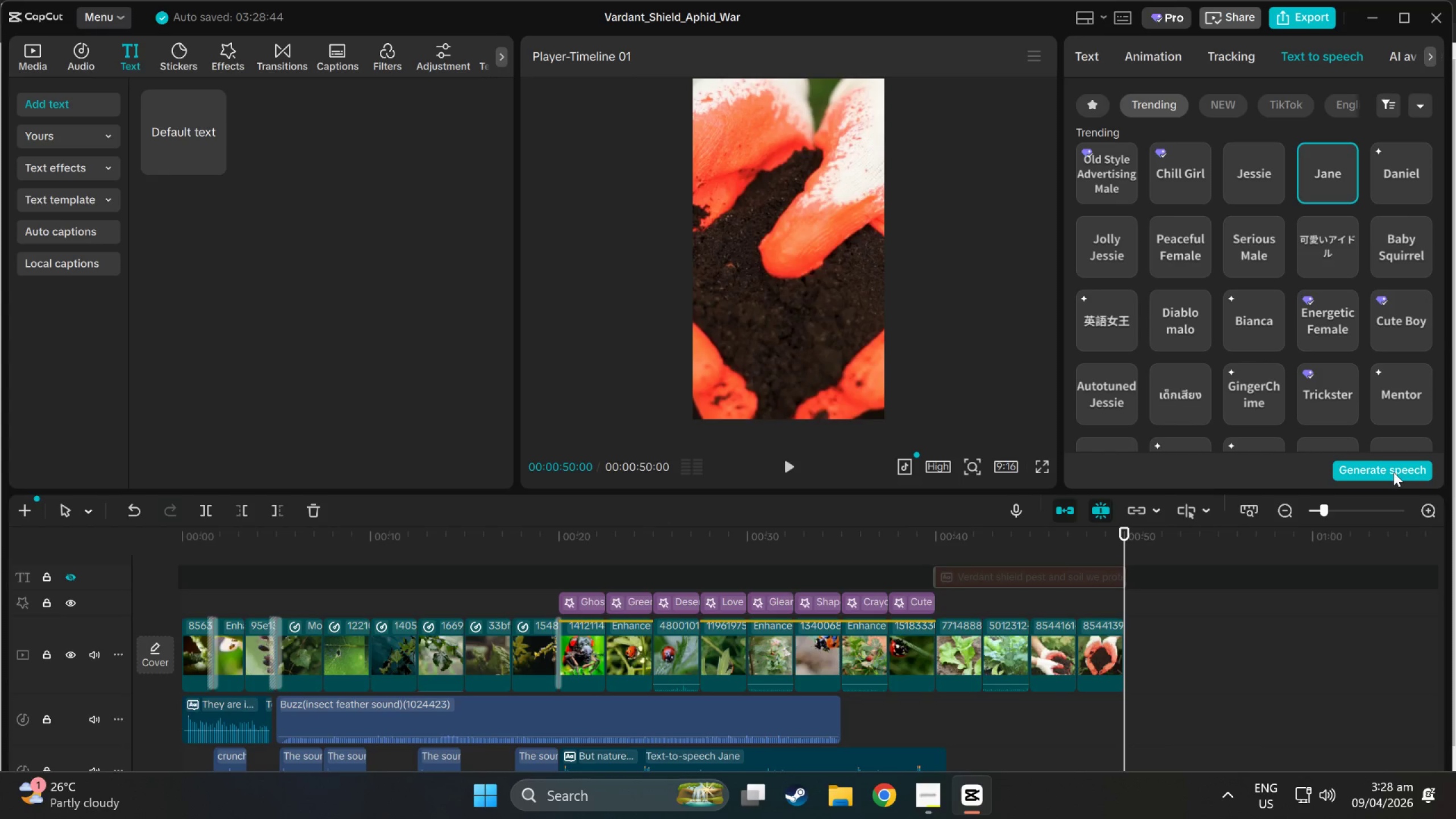 
left_click([1393, 471])
 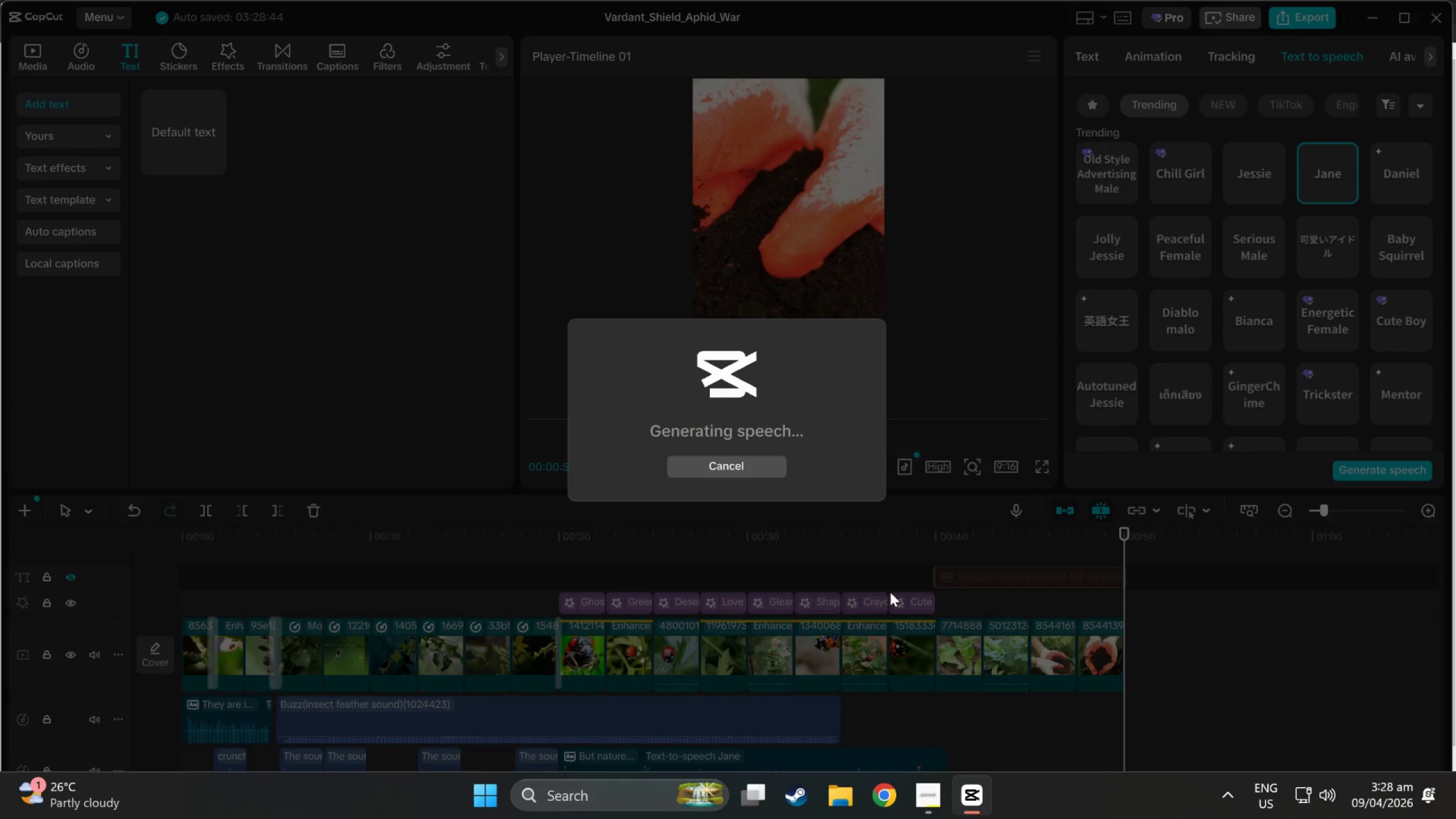 
scroll: coordinate [1003, 662], scroll_direction: down, amount: 15.0
 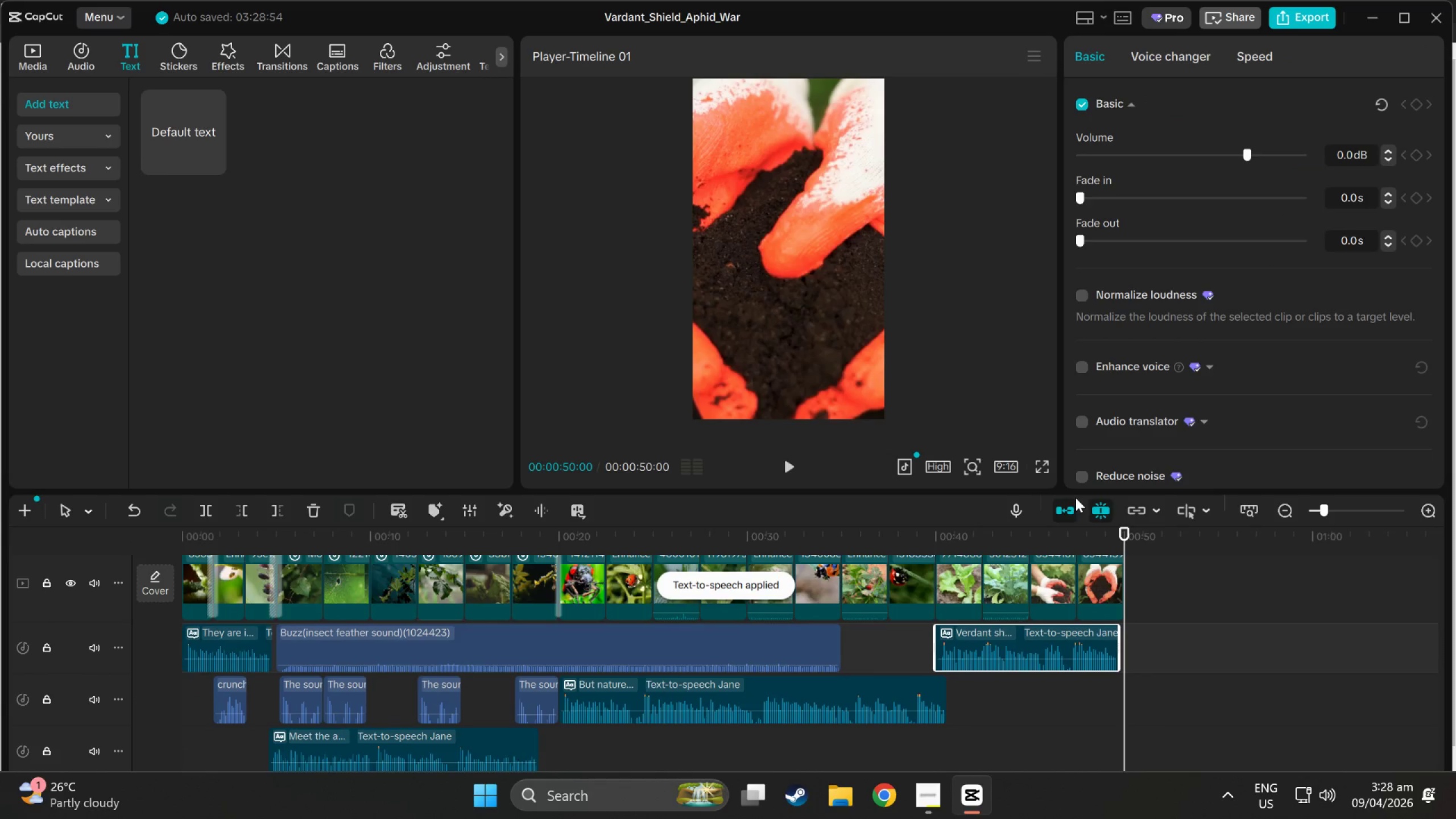 
left_click_drag(start_coordinate=[1126, 533], to_coordinate=[906, 541])
 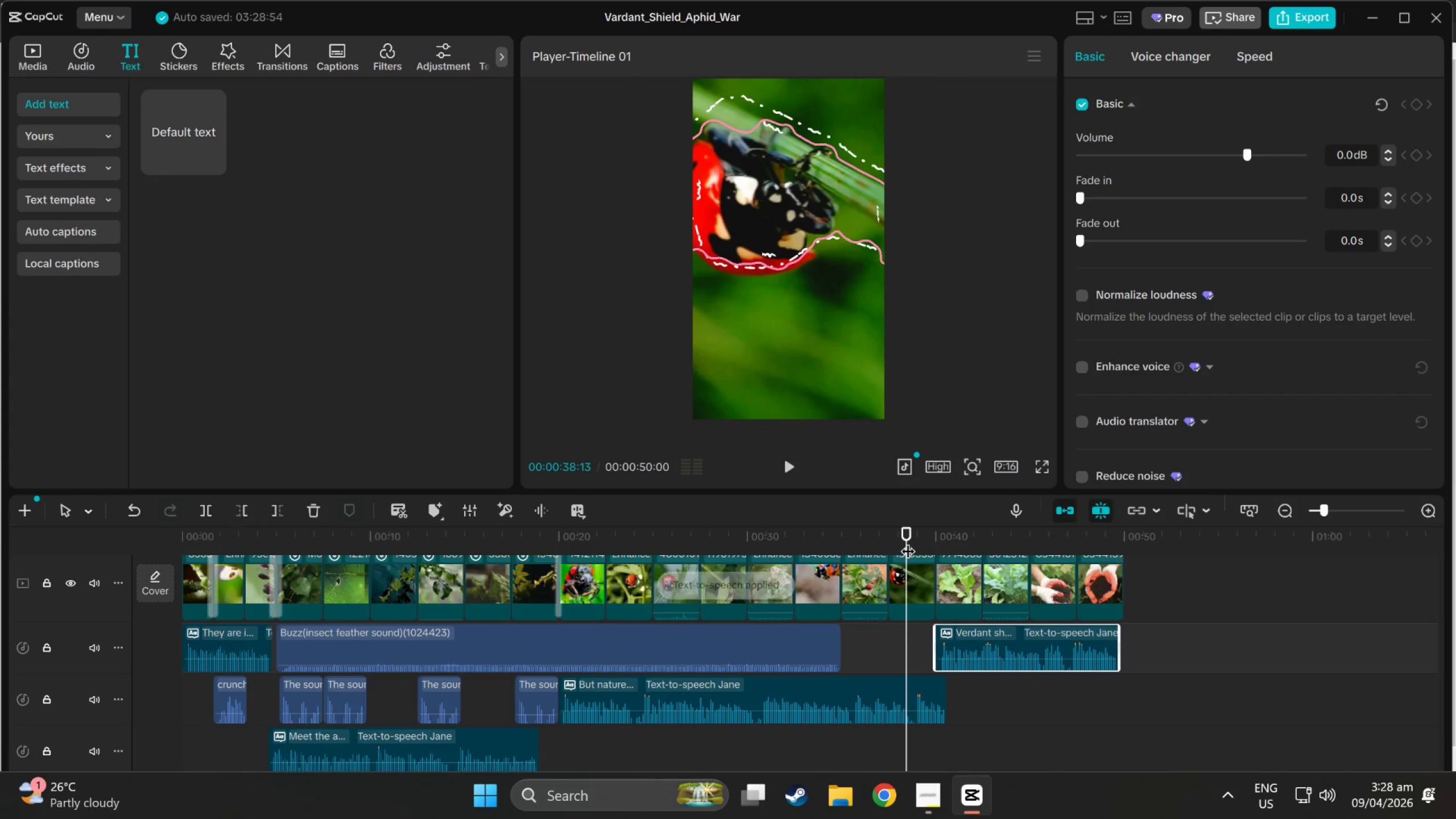 
key(Space)
 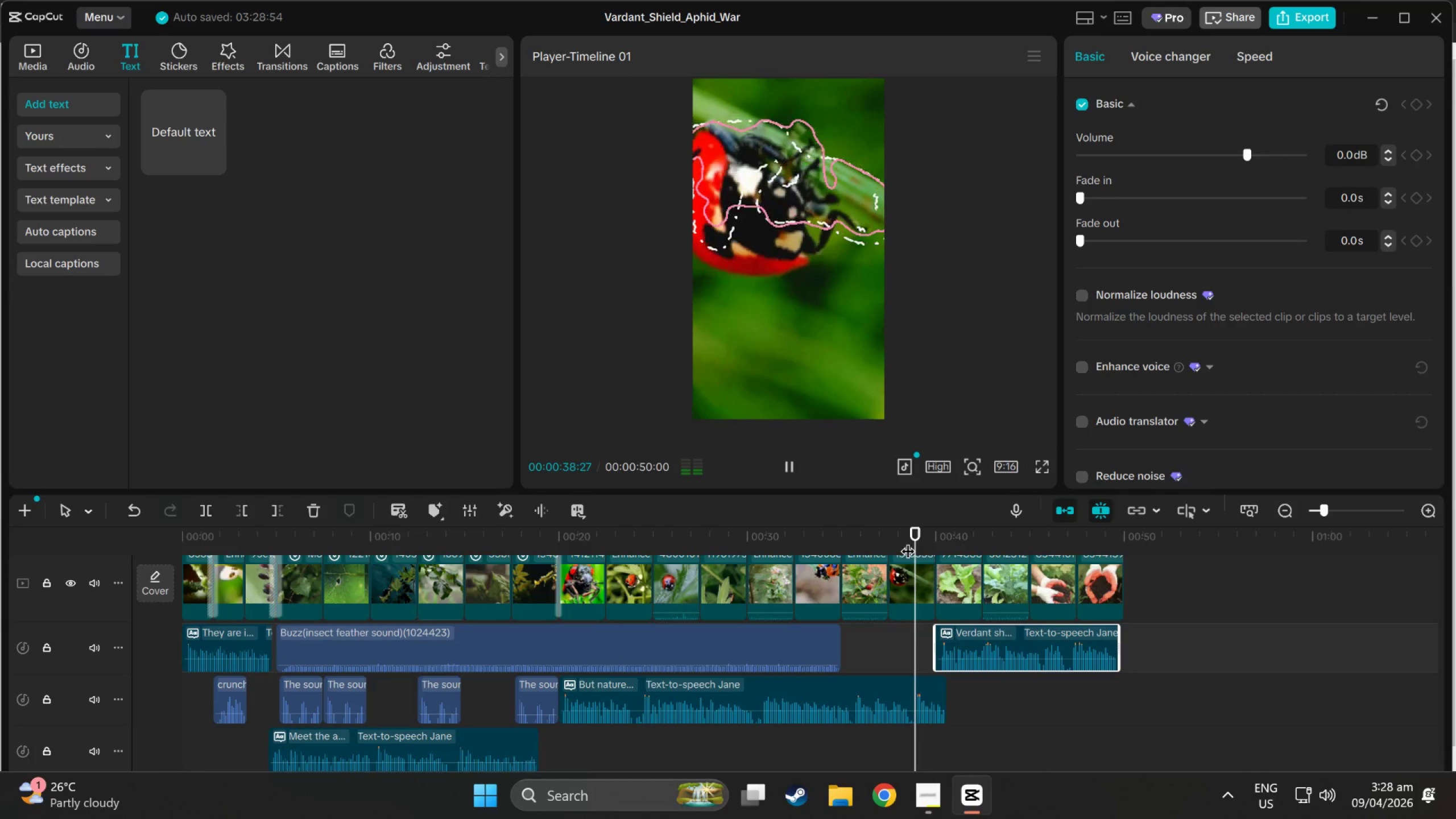 
scroll: coordinate [1002, 600], scroll_direction: up, amount: 4.0
 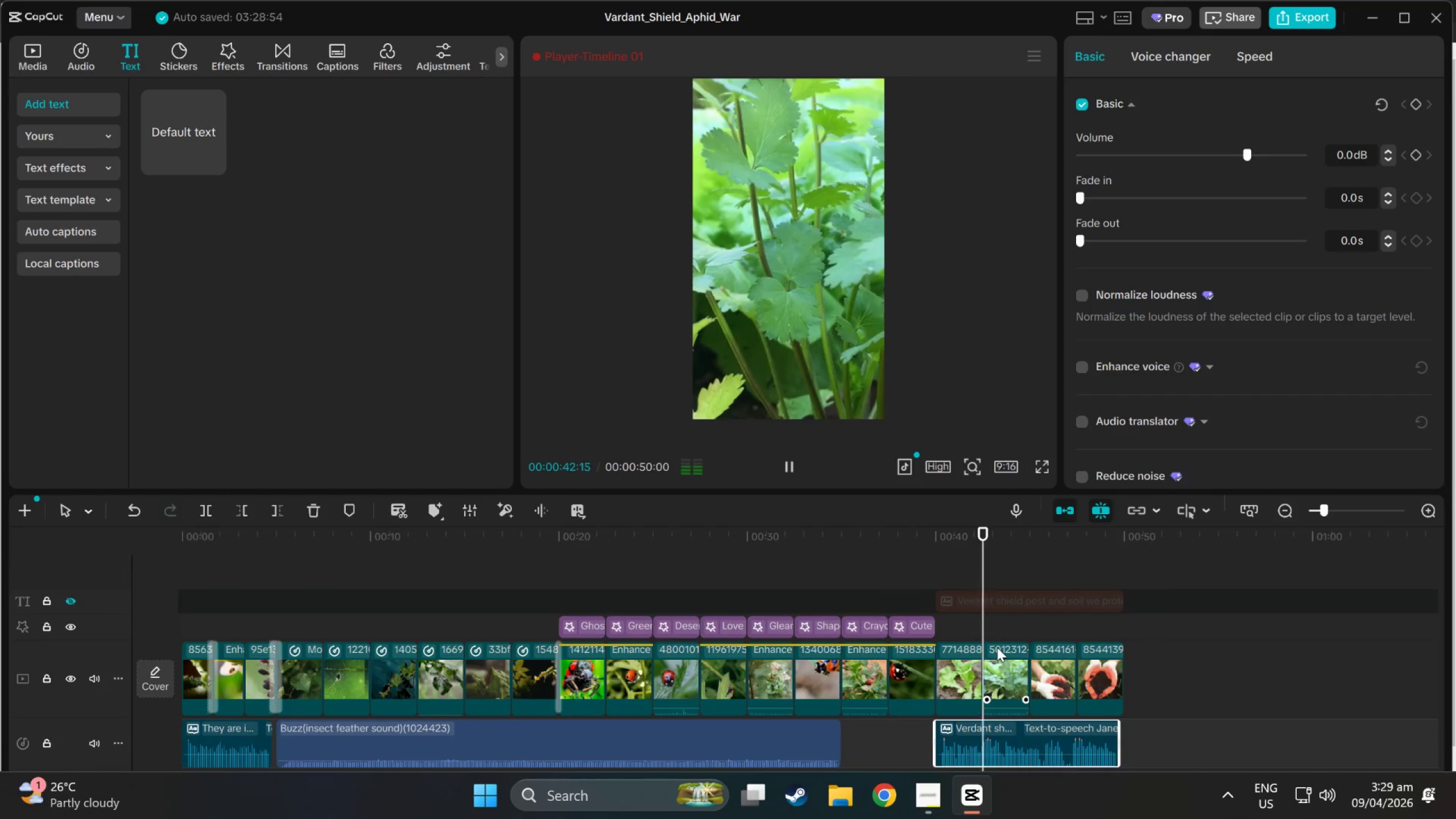 
scroll: coordinate [997, 647], scroll_direction: down, amount: 2.0
 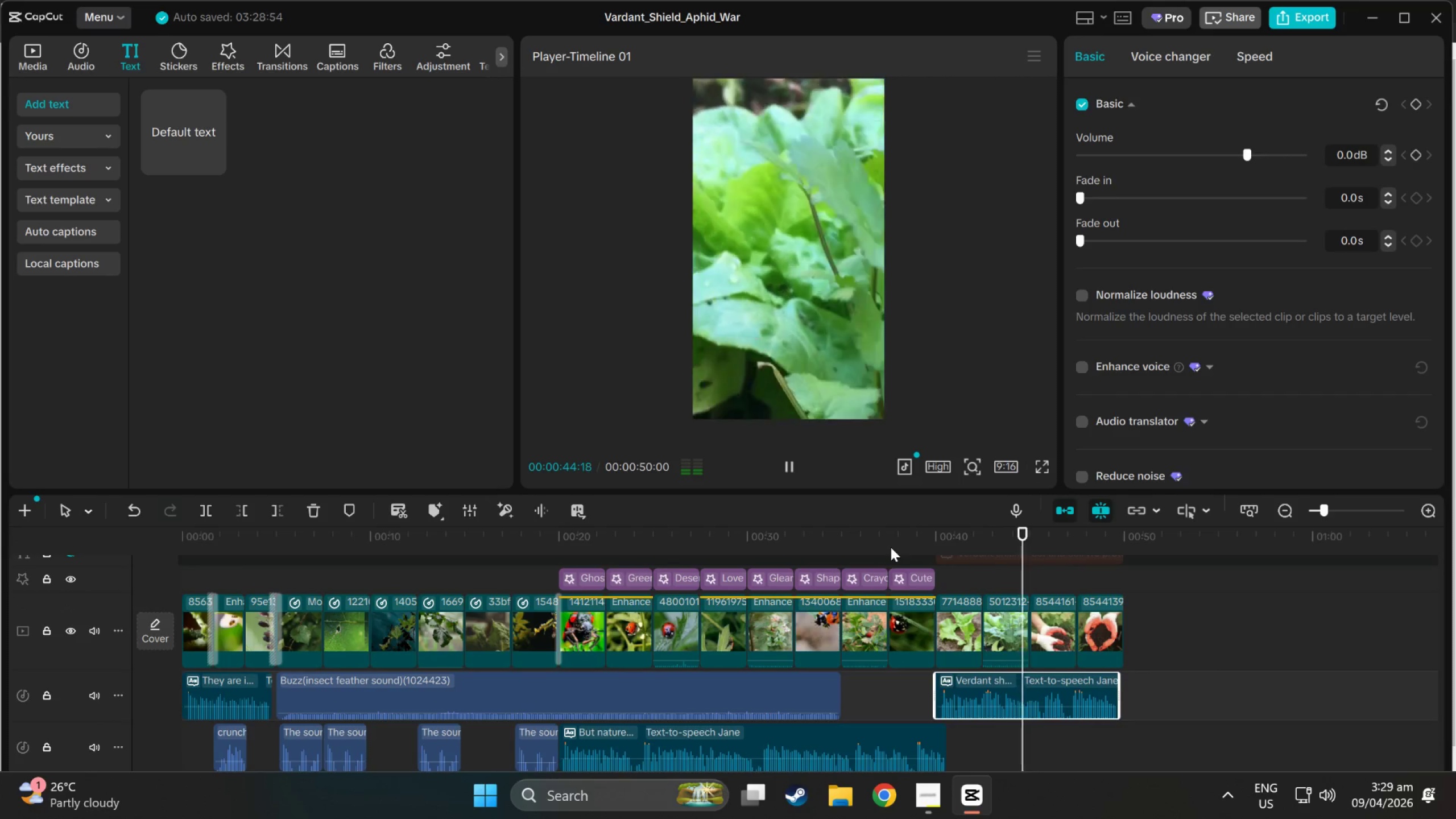 
left_click([891, 545])
 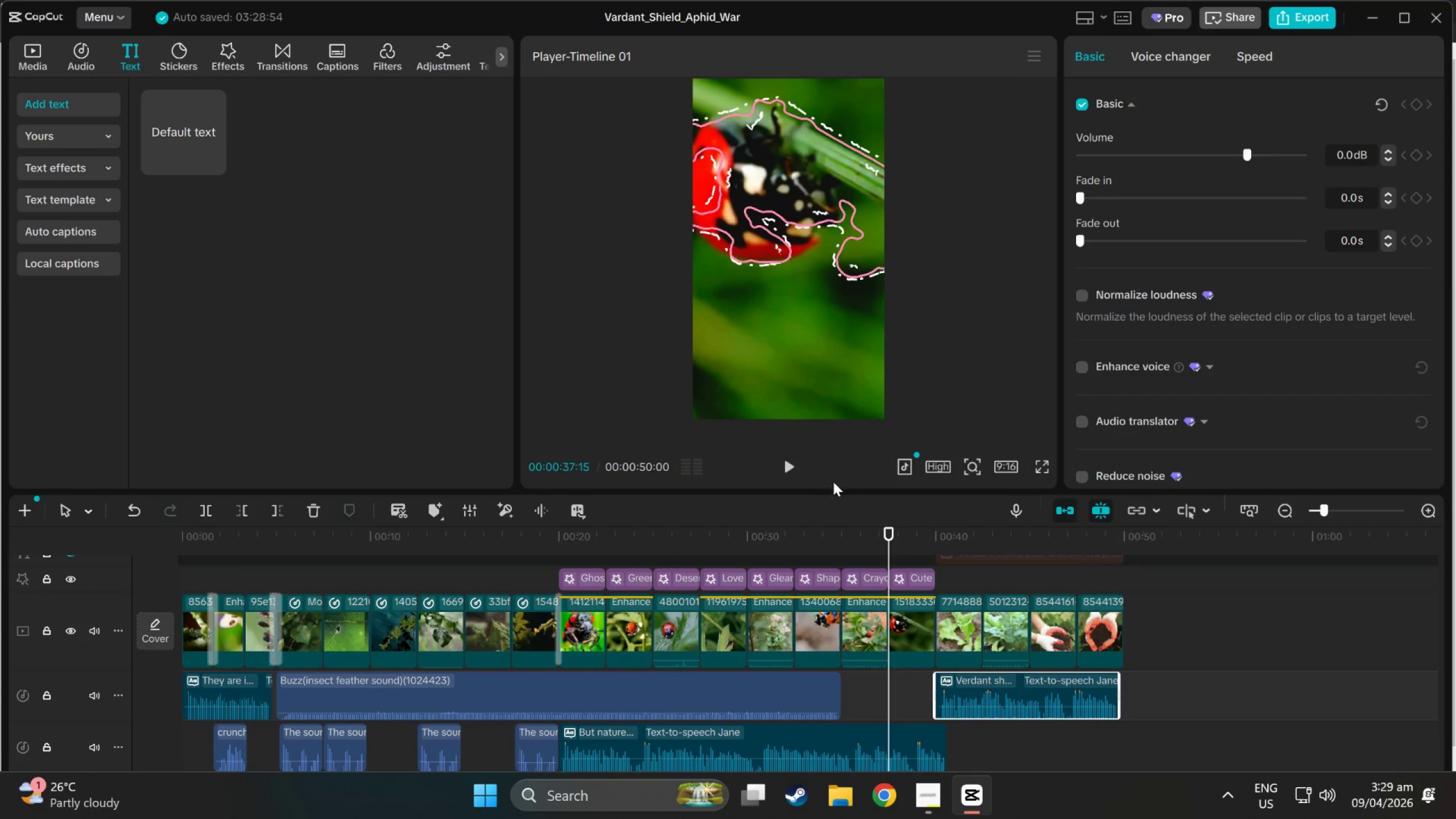 
left_click([796, 470])
 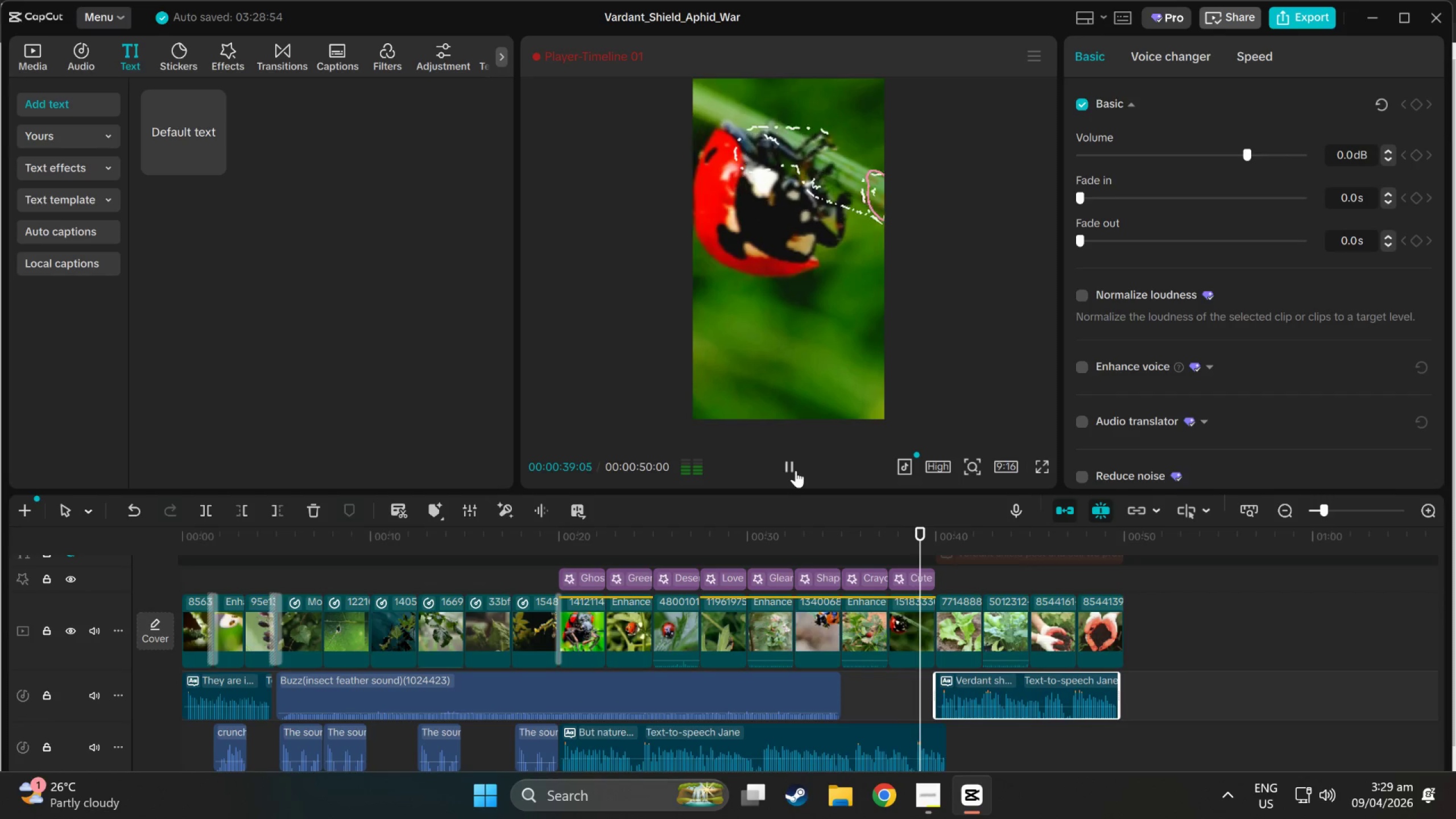 
scroll: coordinate [879, 655], scroll_direction: up, amount: 2.0
 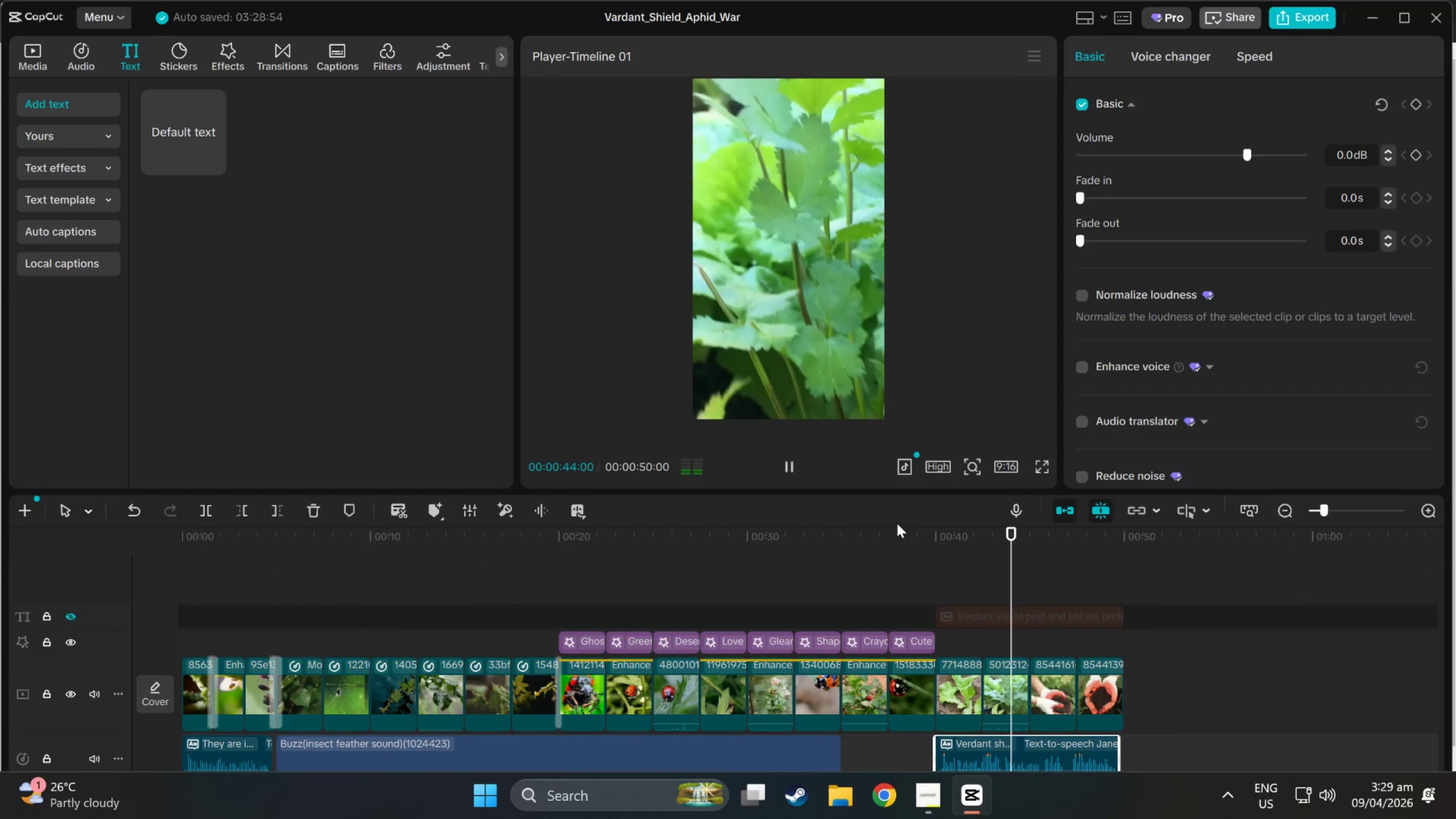 
double_click([905, 540])
 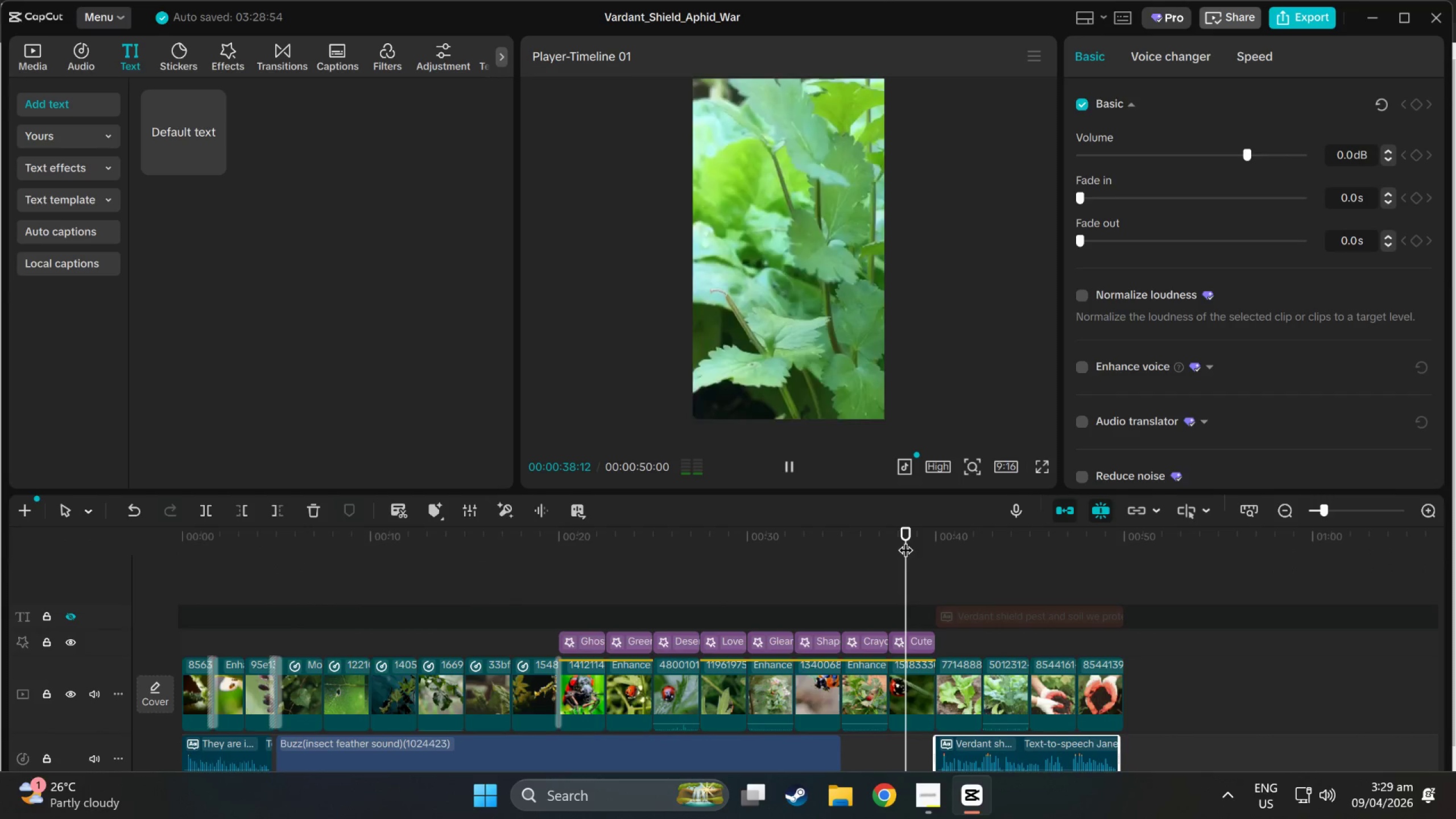 
scroll: coordinate [931, 620], scroll_direction: down, amount: 6.0
 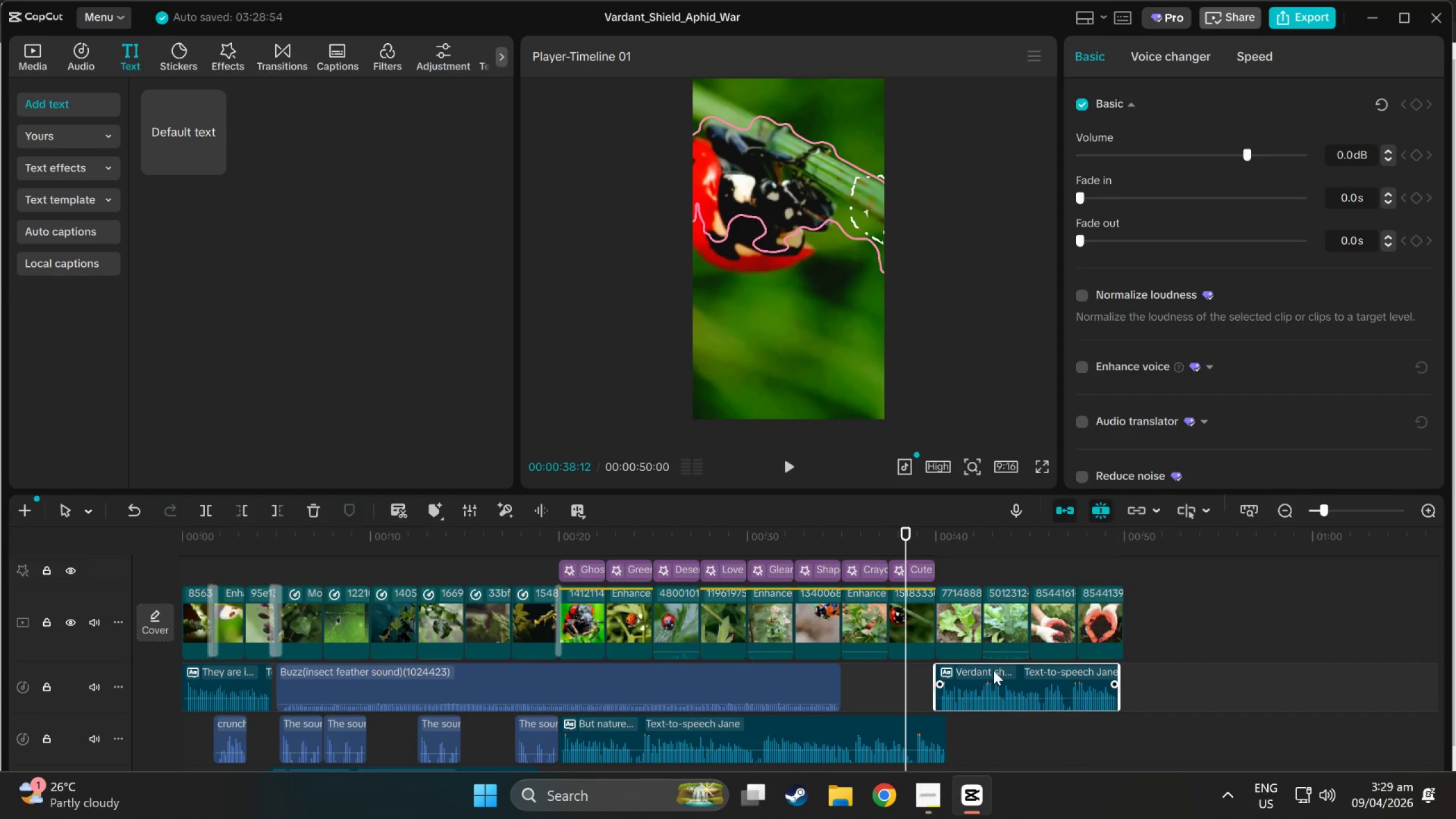 
left_click_drag(start_coordinate=[994, 670], to_coordinate=[1017, 672])
 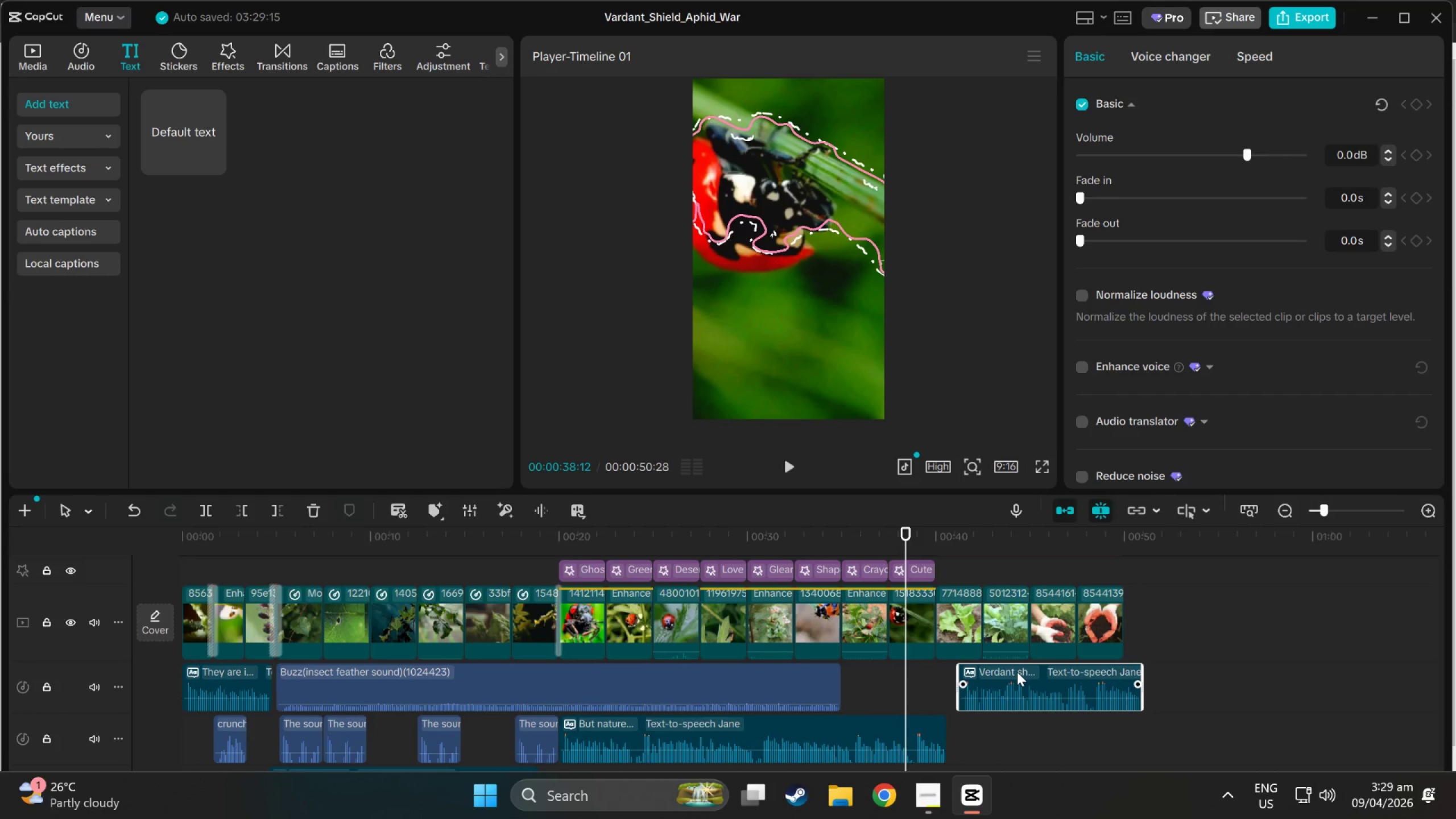 
key(Space)
 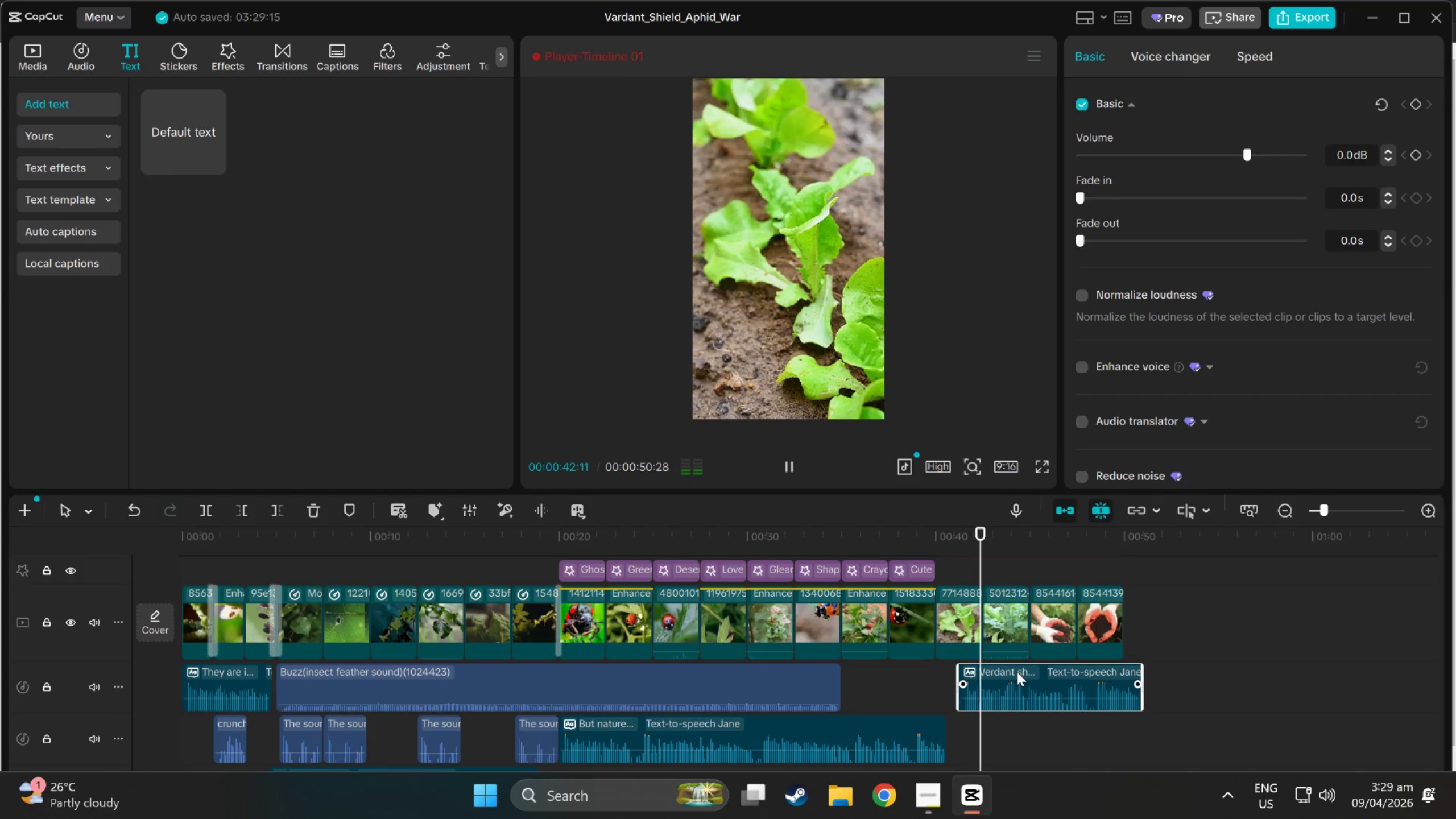 
wait(5.43)
 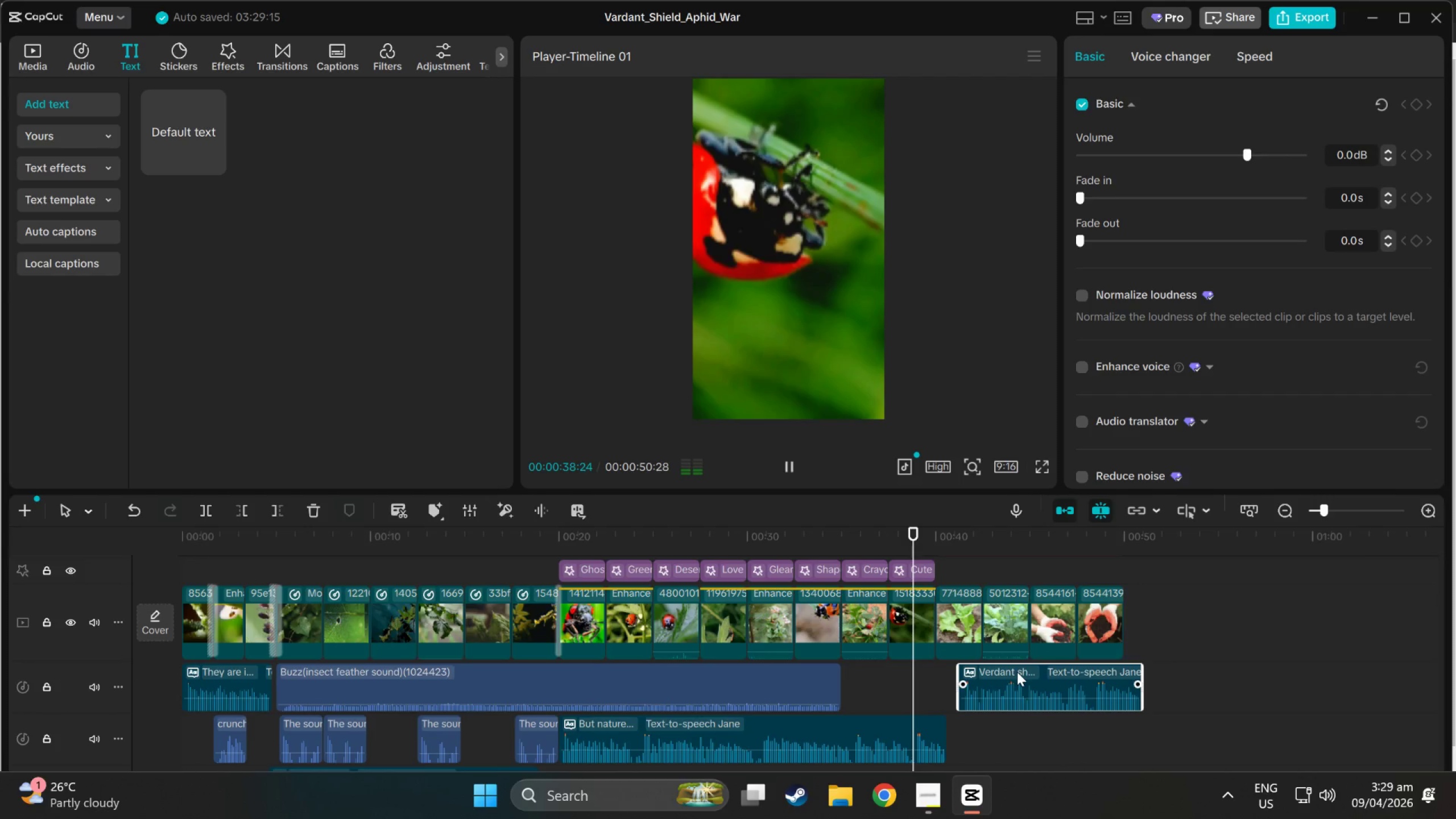 
left_click([936, 541])
 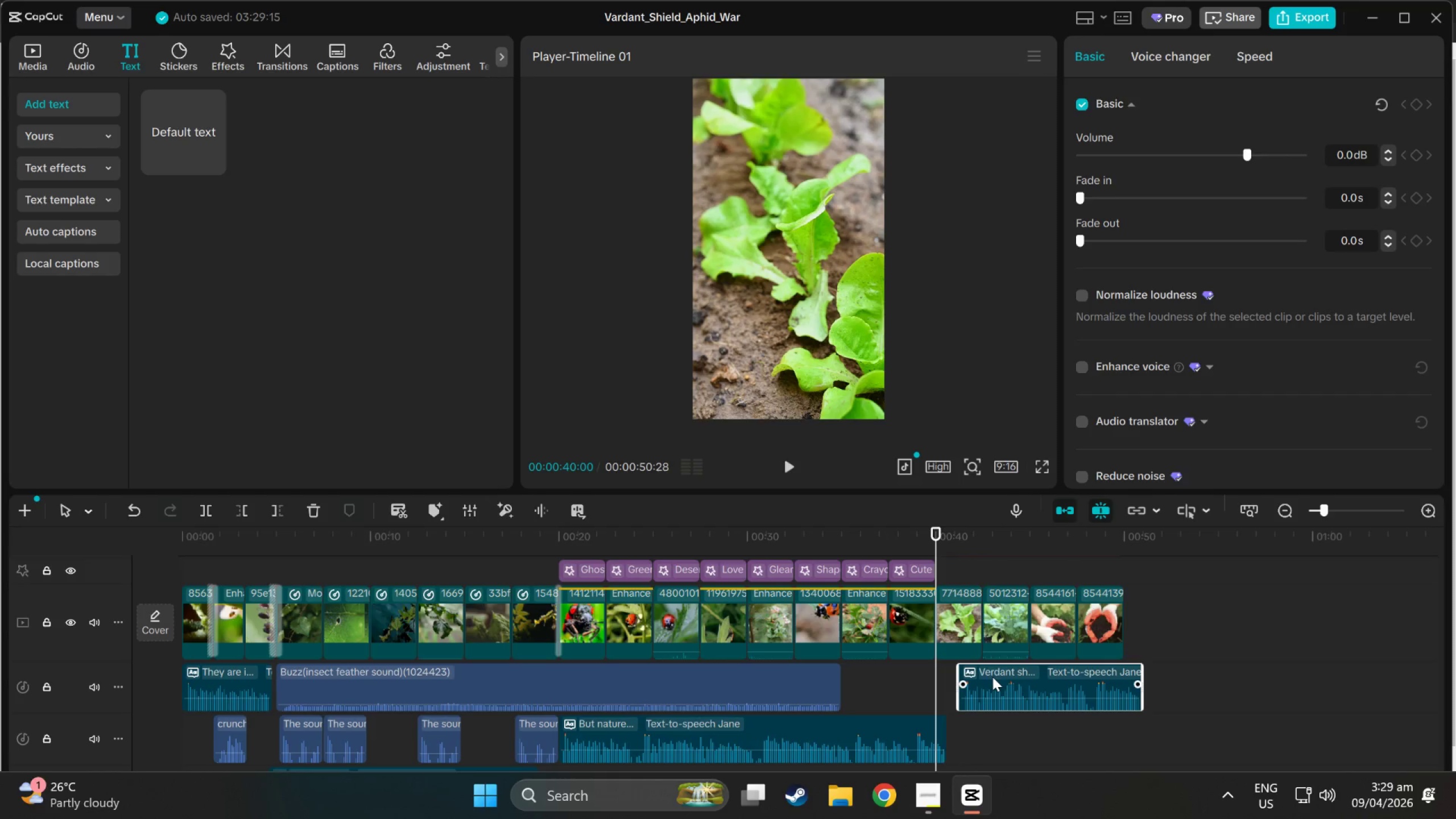 
left_click_drag(start_coordinate=[992, 668], to_coordinate=[971, 669])
 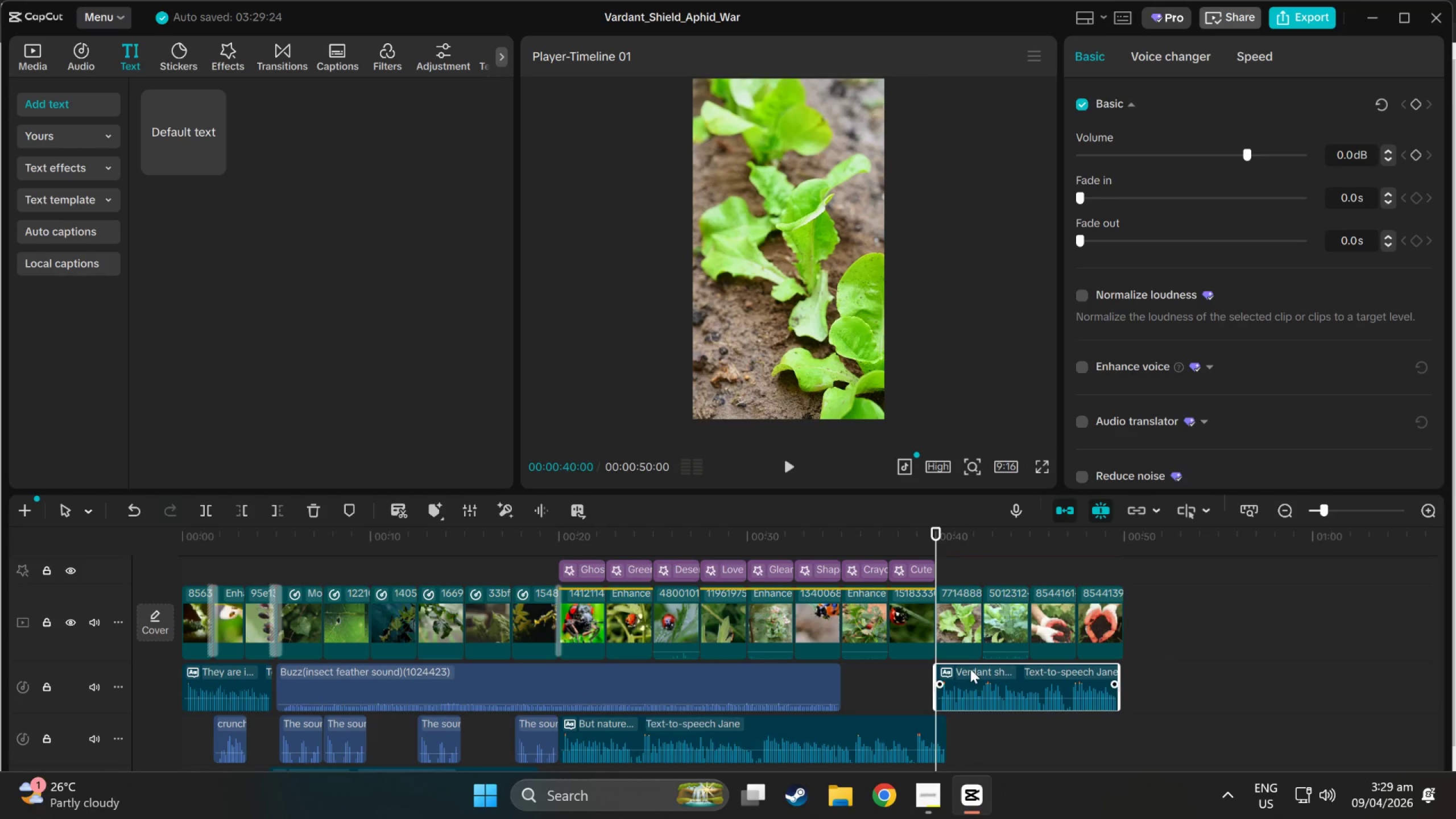 
key(Space)
 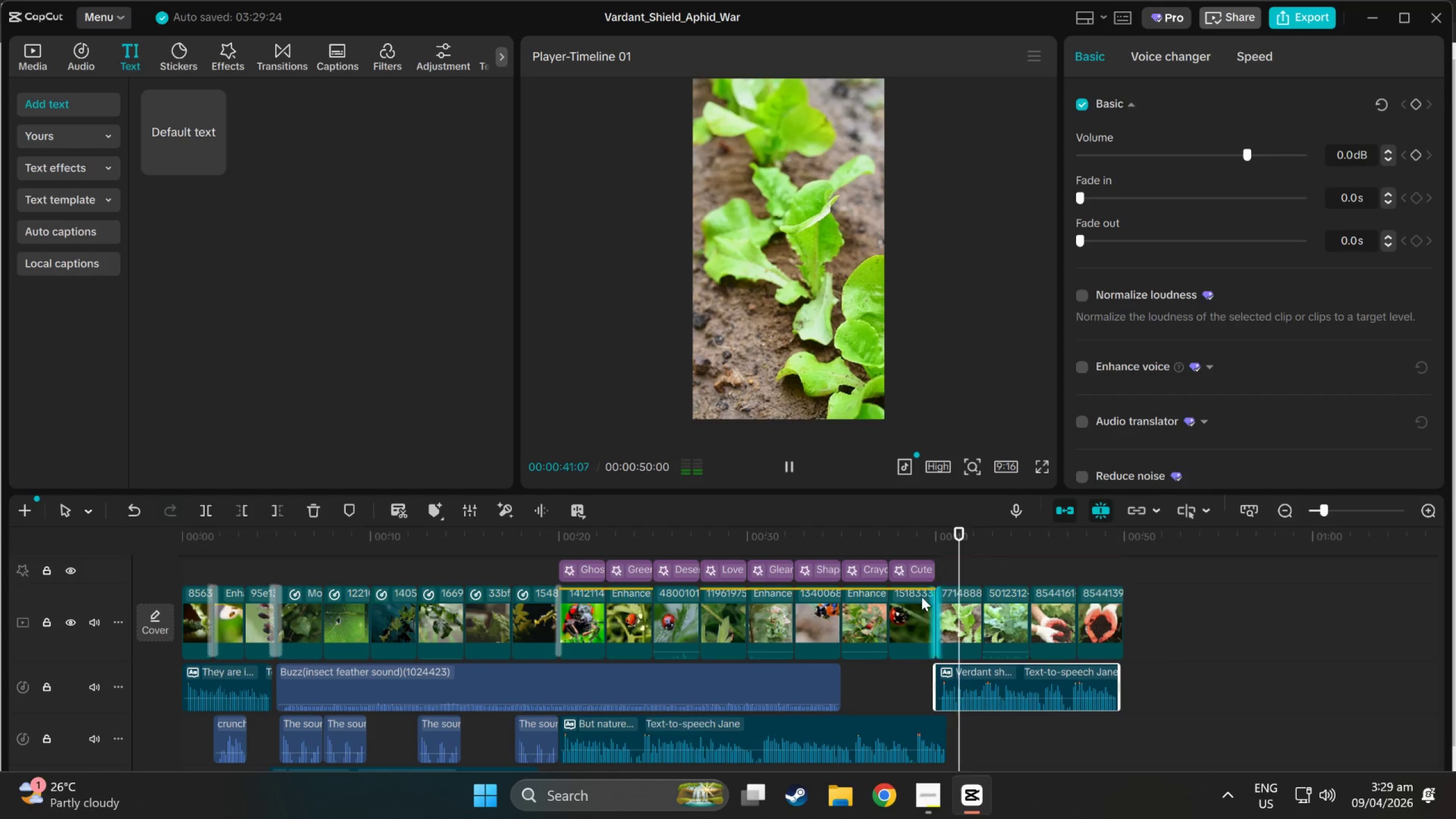 
scroll: coordinate [926, 679], scroll_direction: down, amount: 5.0
 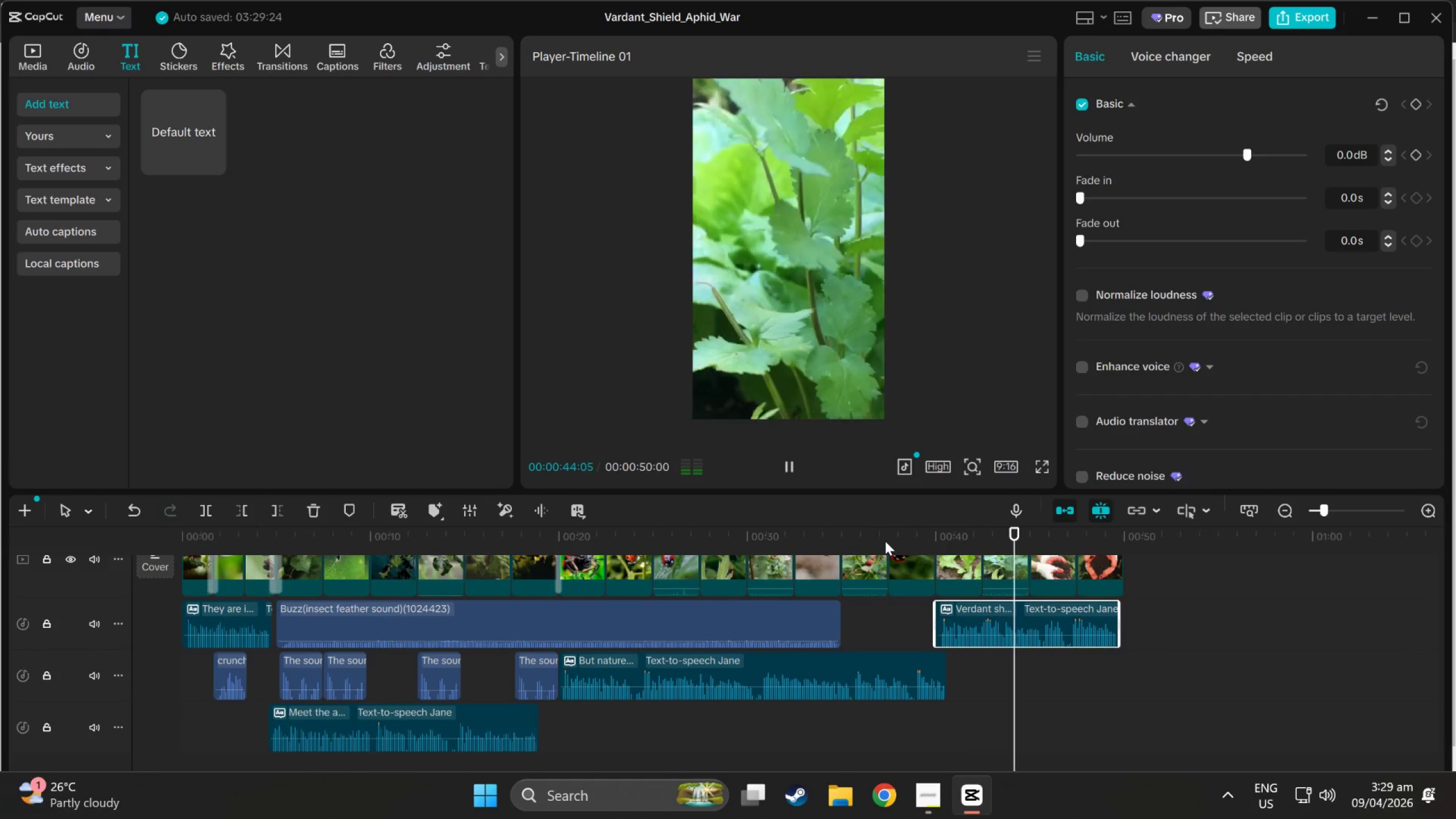 
scroll: coordinate [873, 585], scroll_direction: up, amount: 6.0
 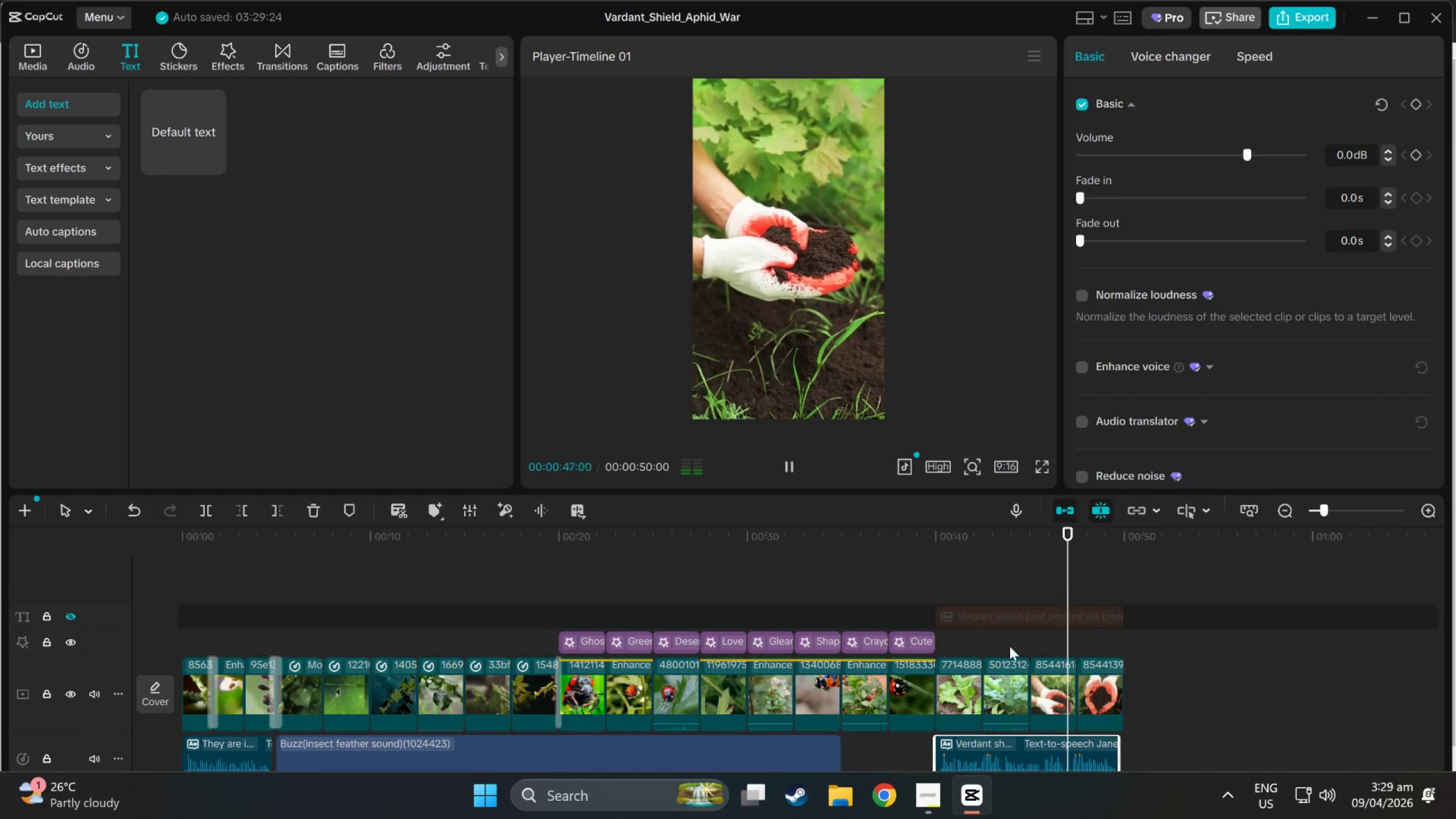 
left_click([1002, 612])
 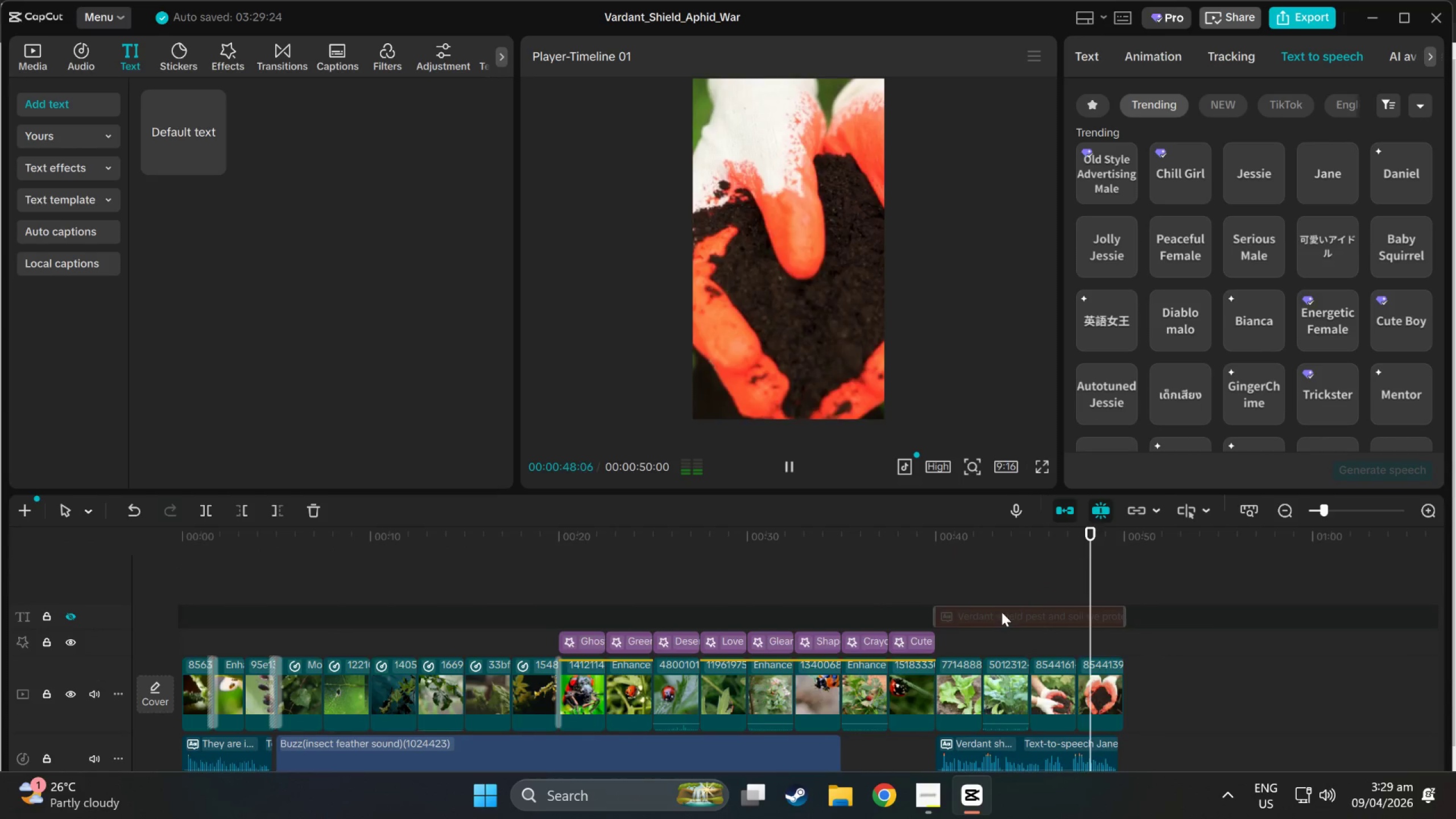 
key(F12)
 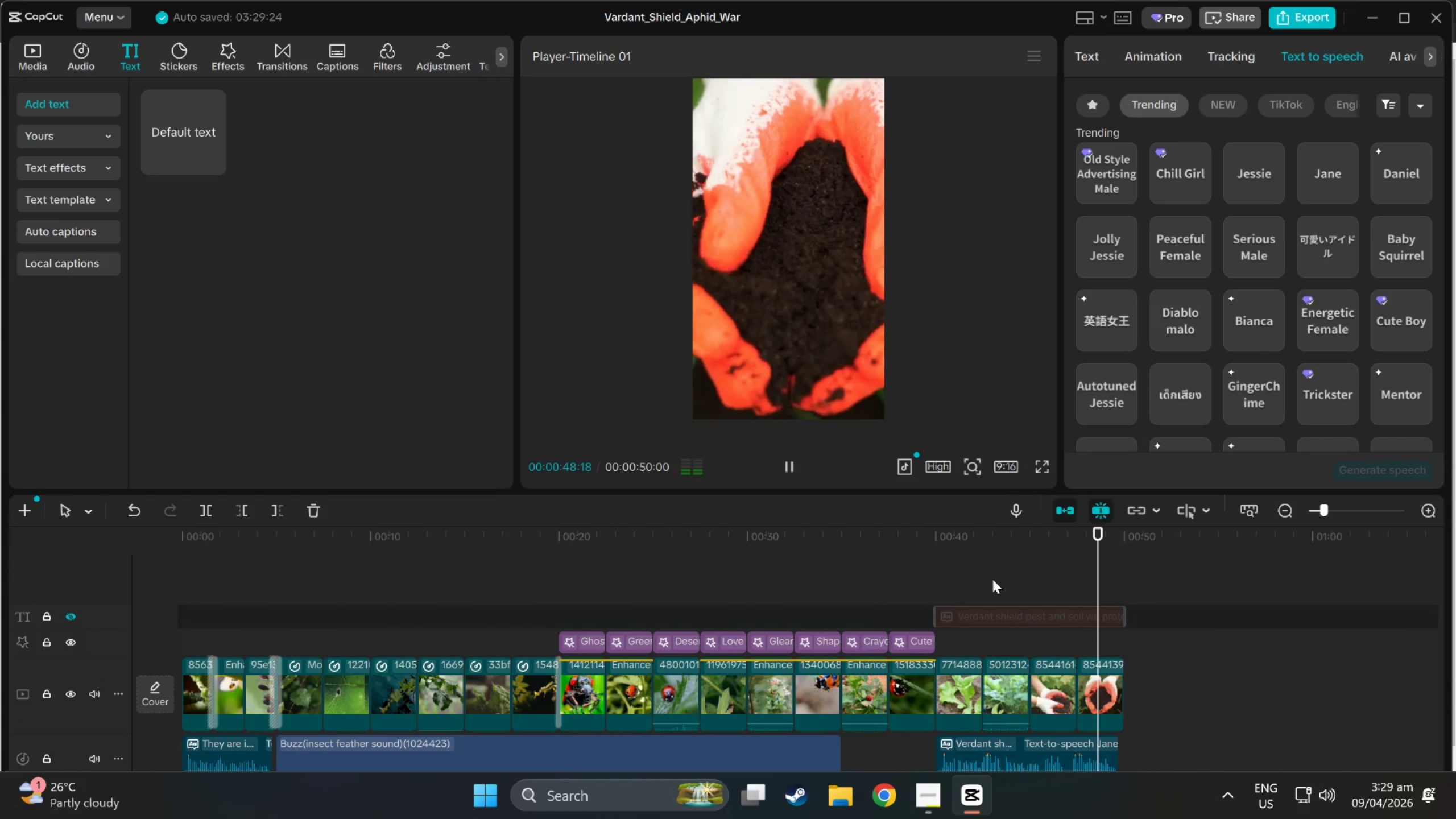 
key(Delete)
 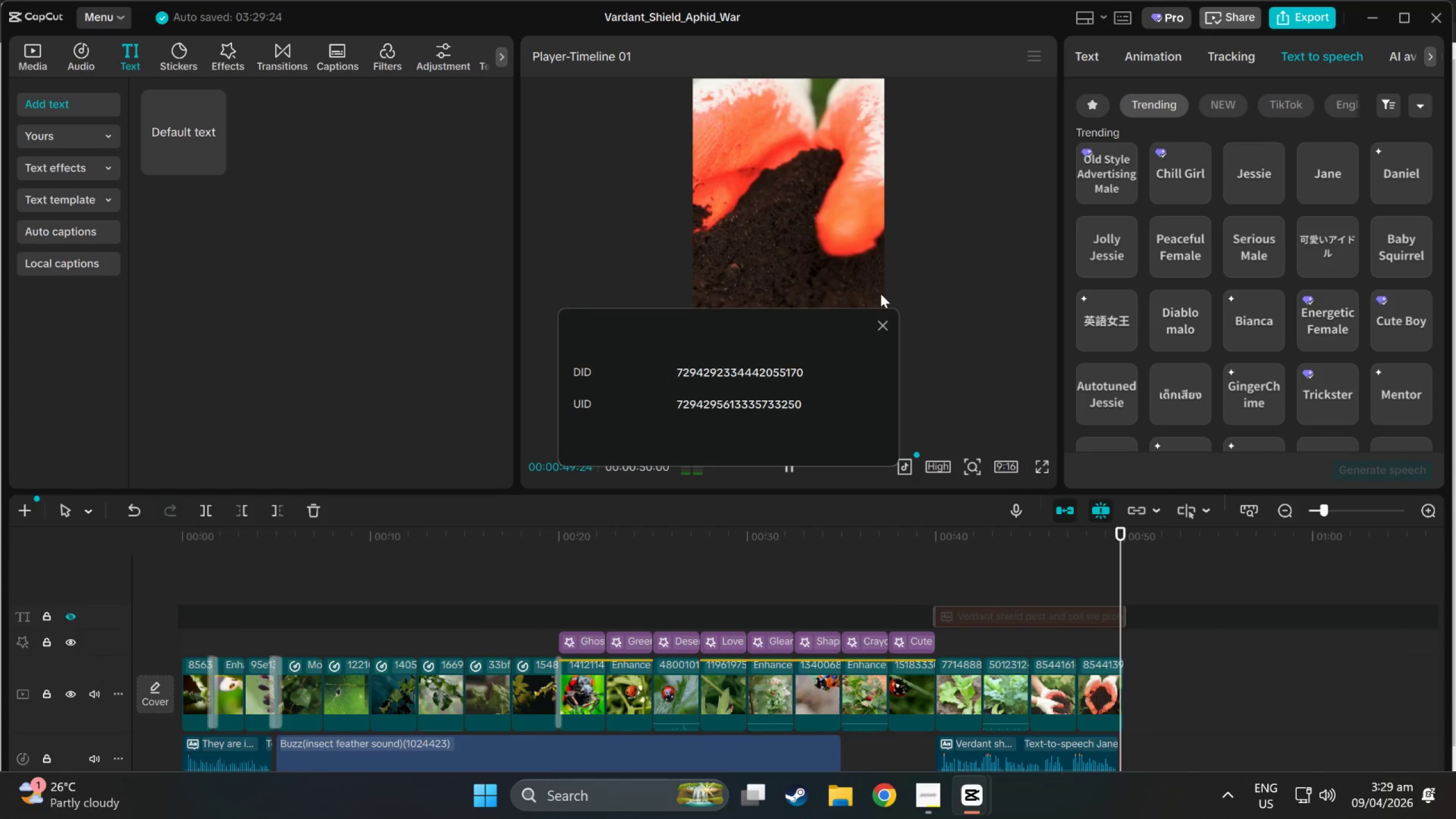 
left_click([883, 319])
 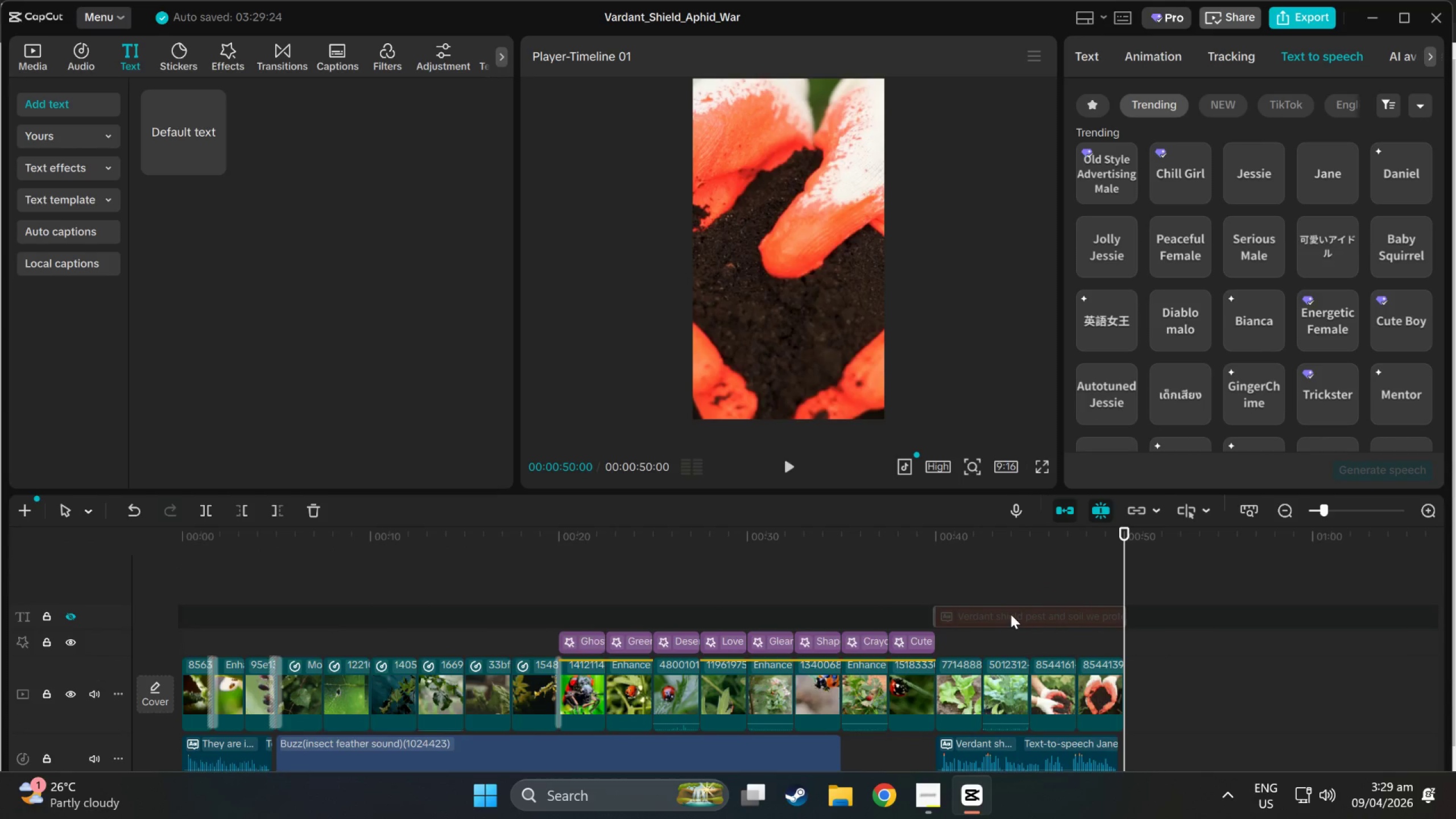 
left_click([1011, 614])
 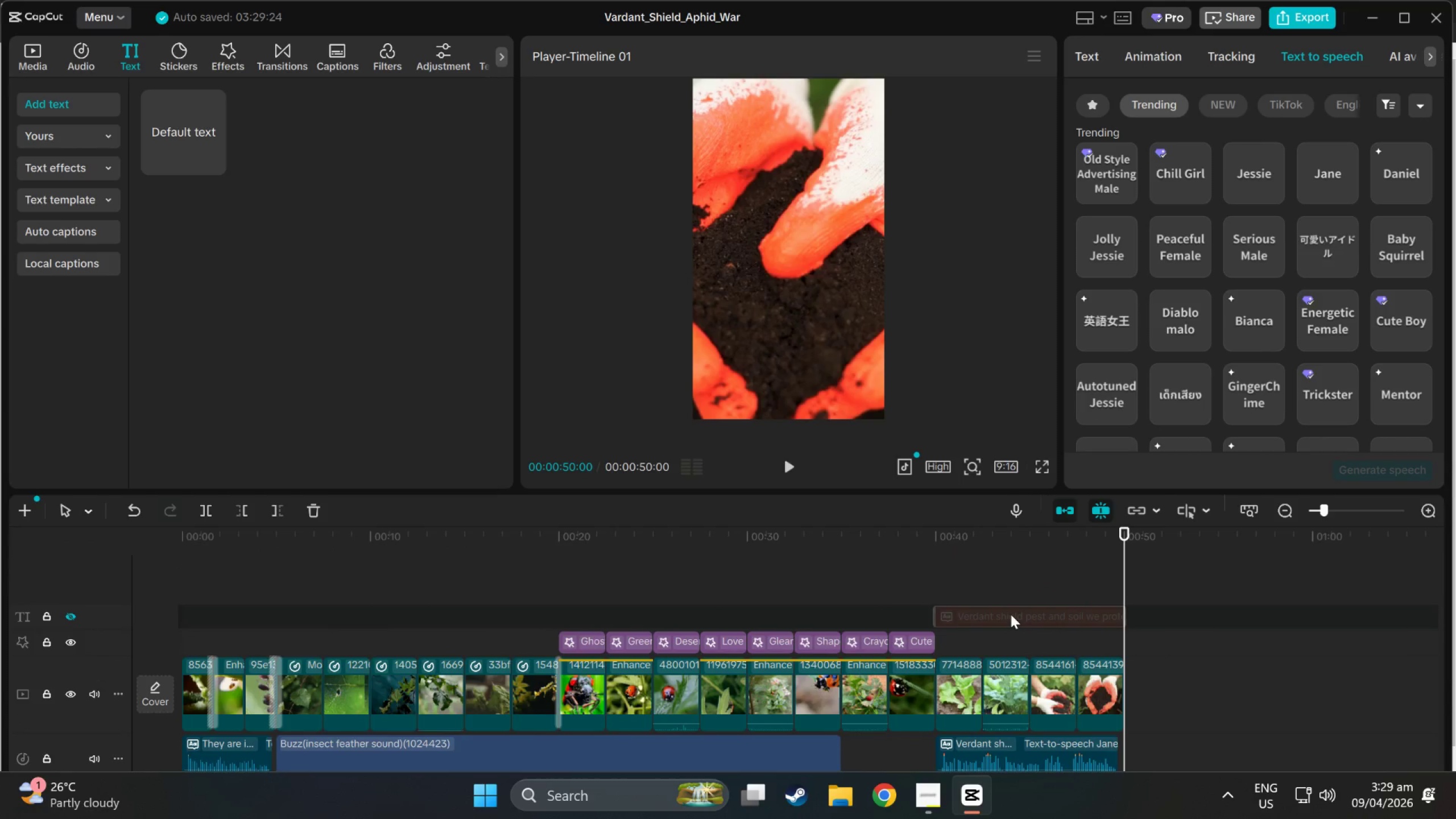 
key(Delete)
 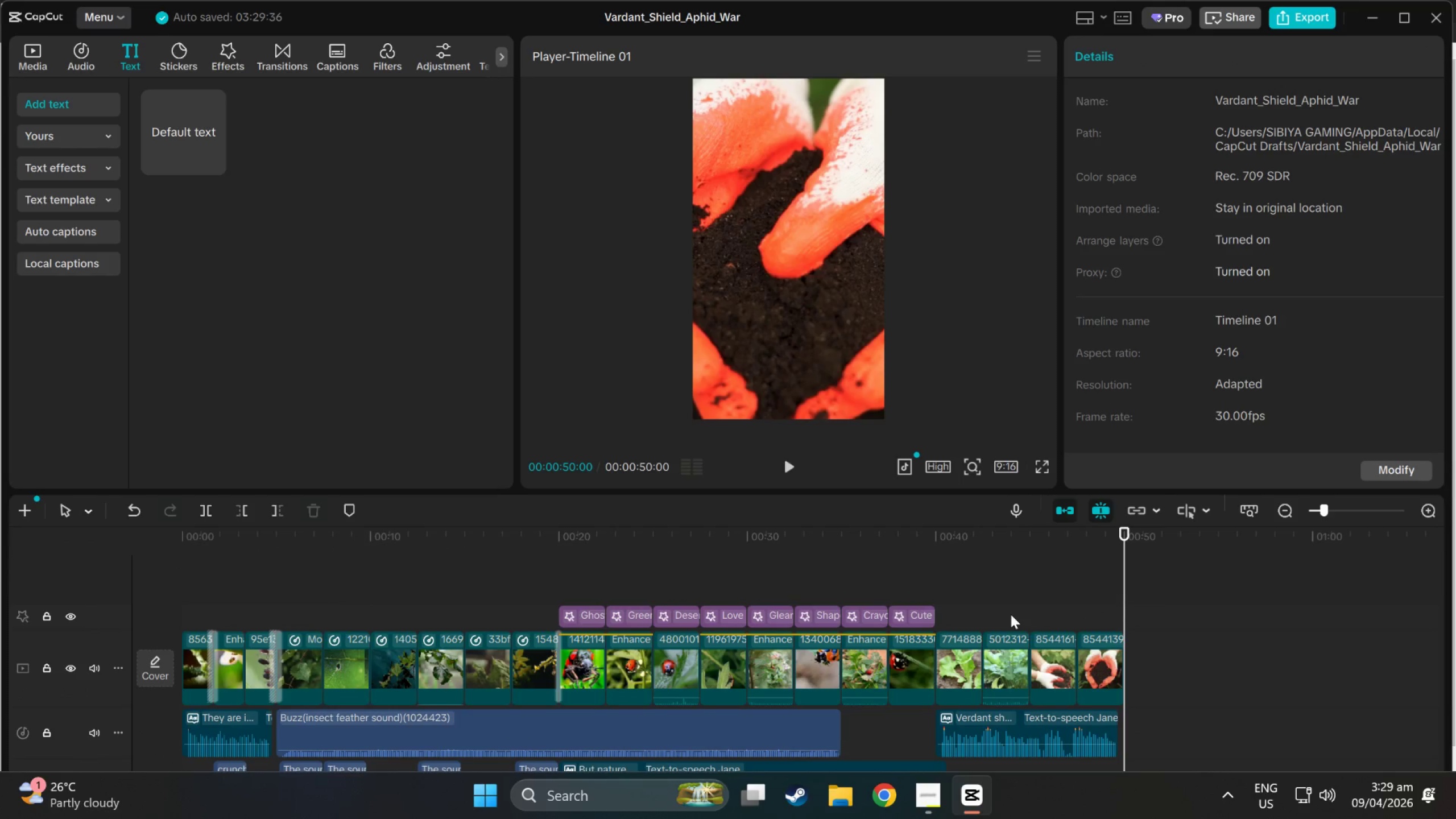 
scroll: coordinate [1009, 638], scroll_direction: down, amount: 7.0
 